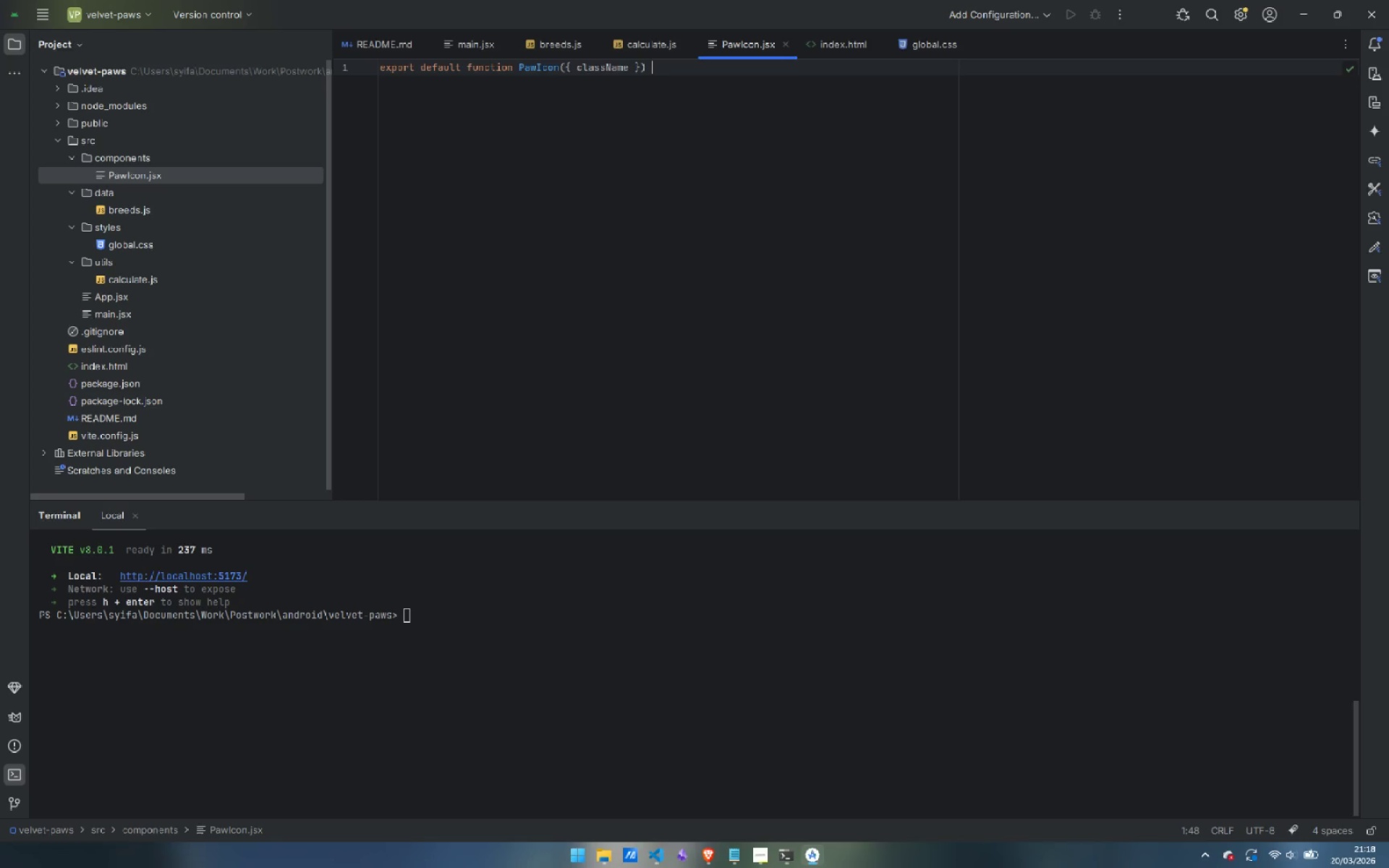 
key(Shift+ShiftLeft)
 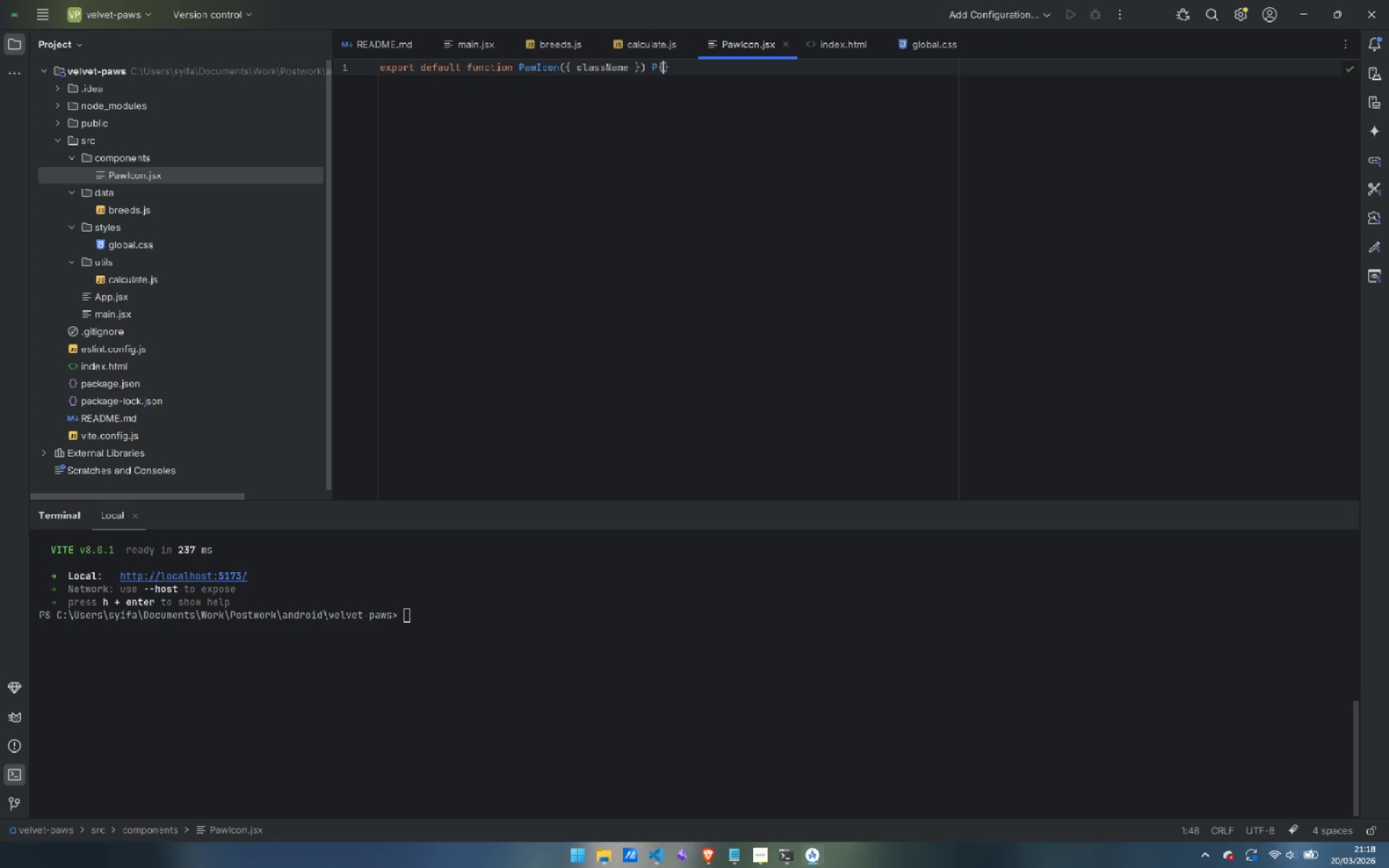 
key(Shift+BracketLeft)
 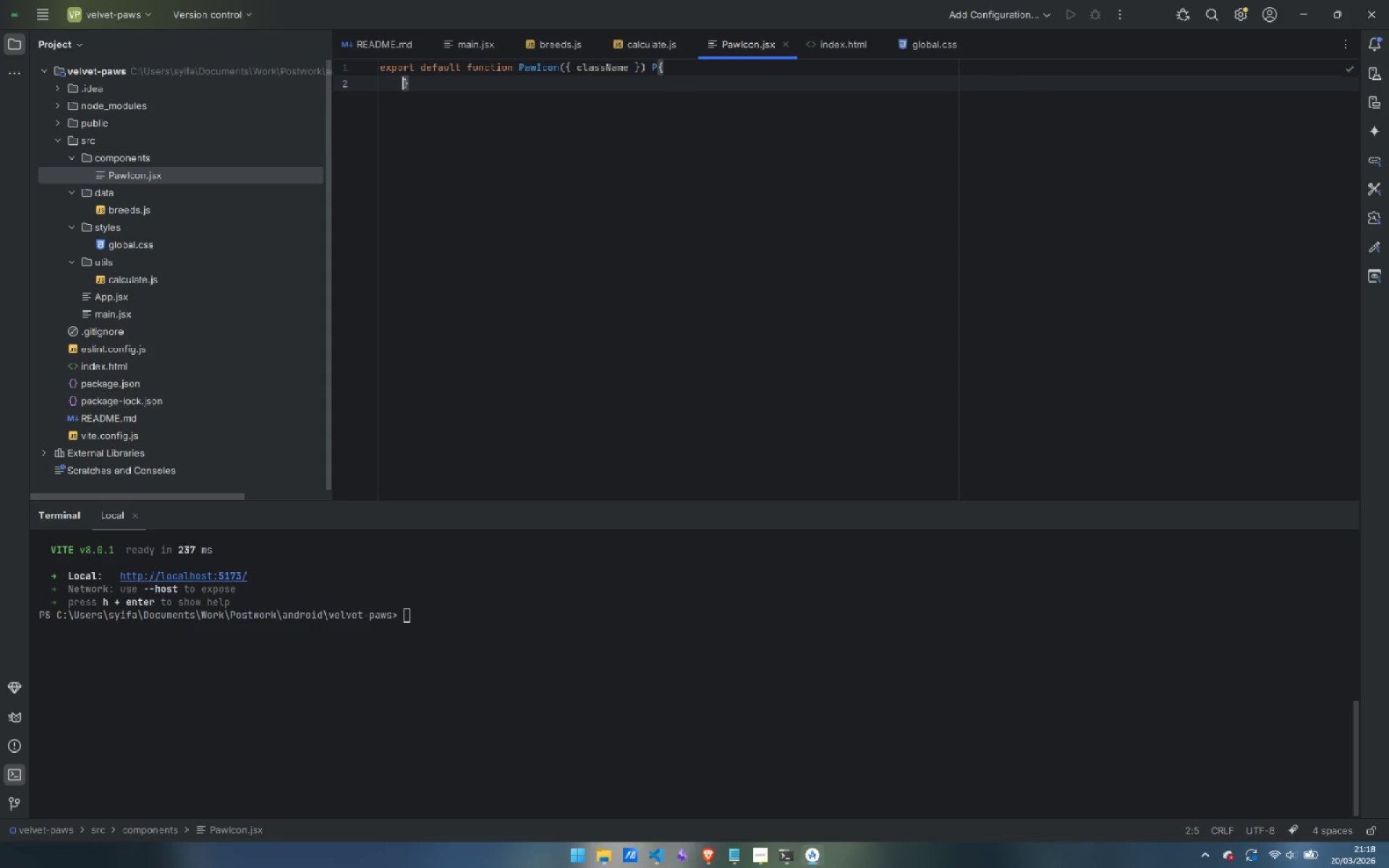 
key(Shift+P)
 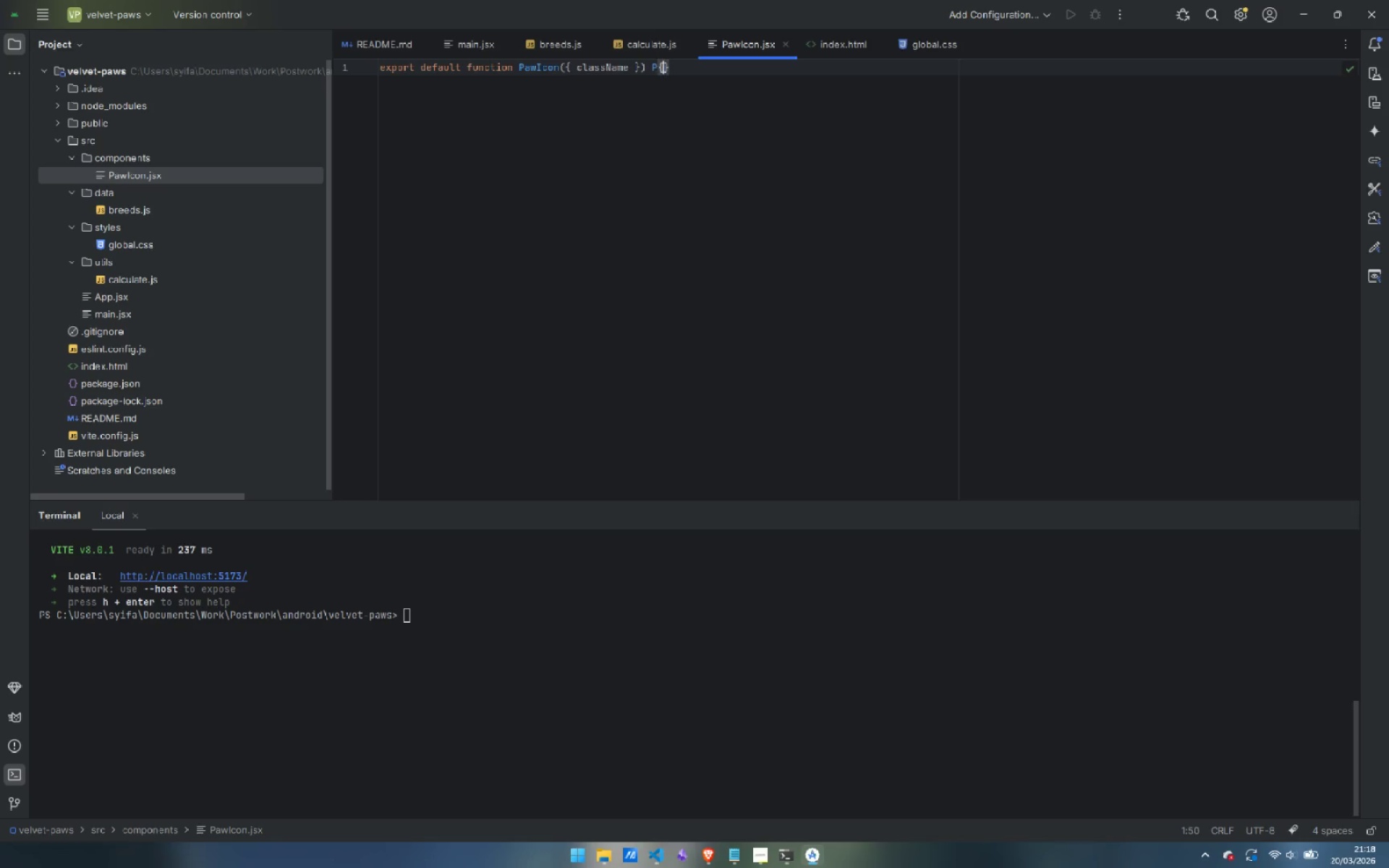 
key(Enter)
 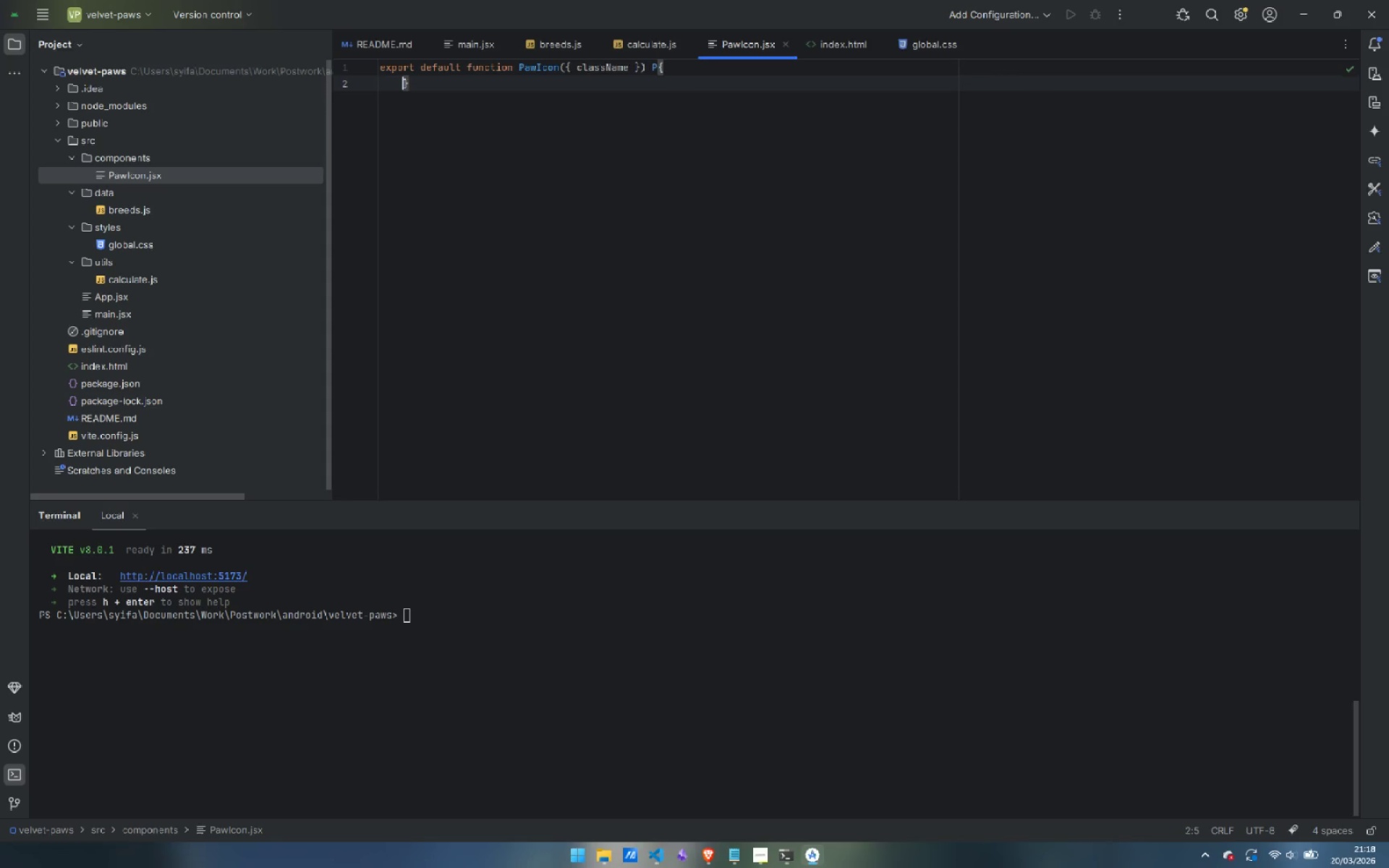 
key(Control+Backspace)
 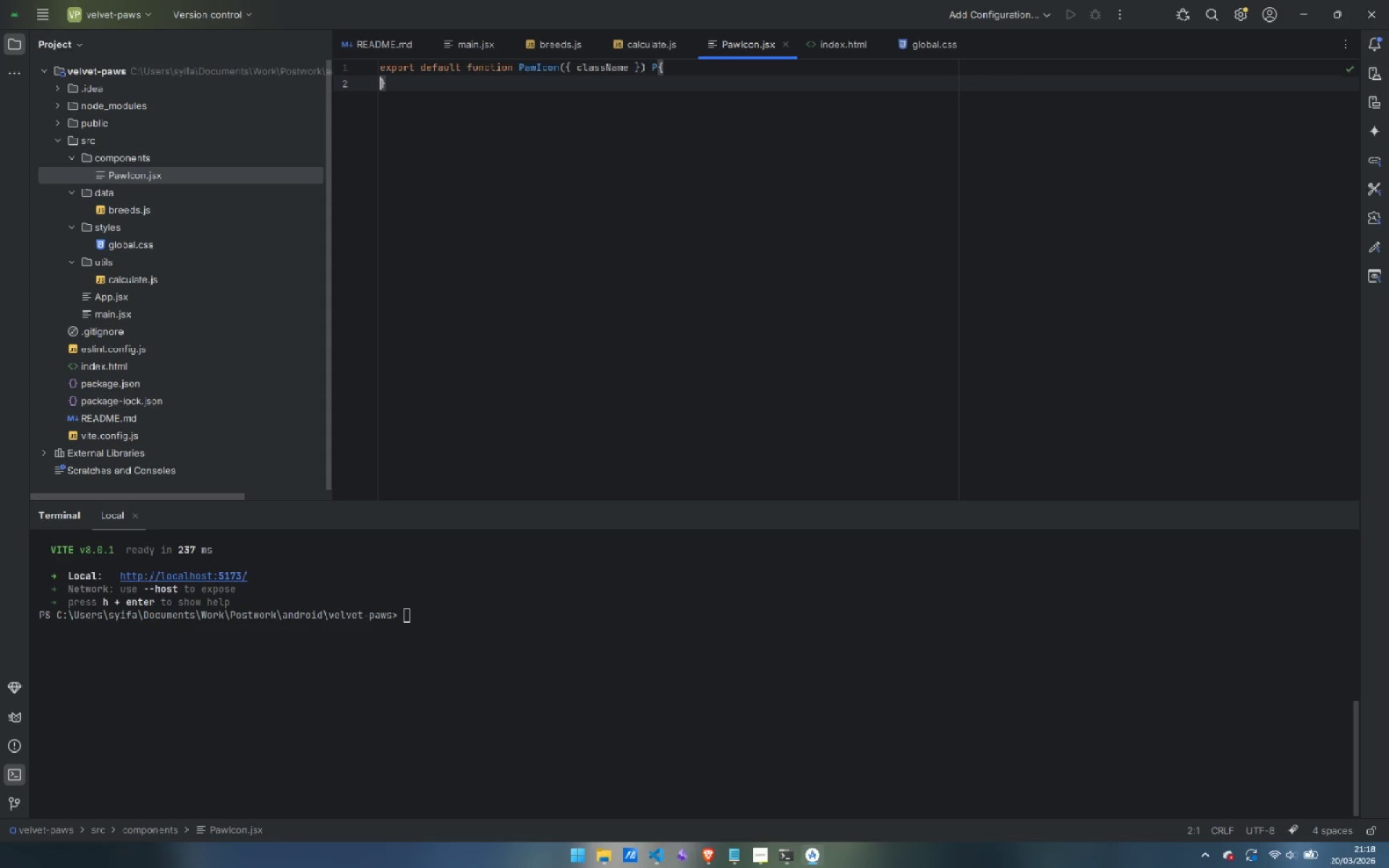 
key(ArrowLeft)
 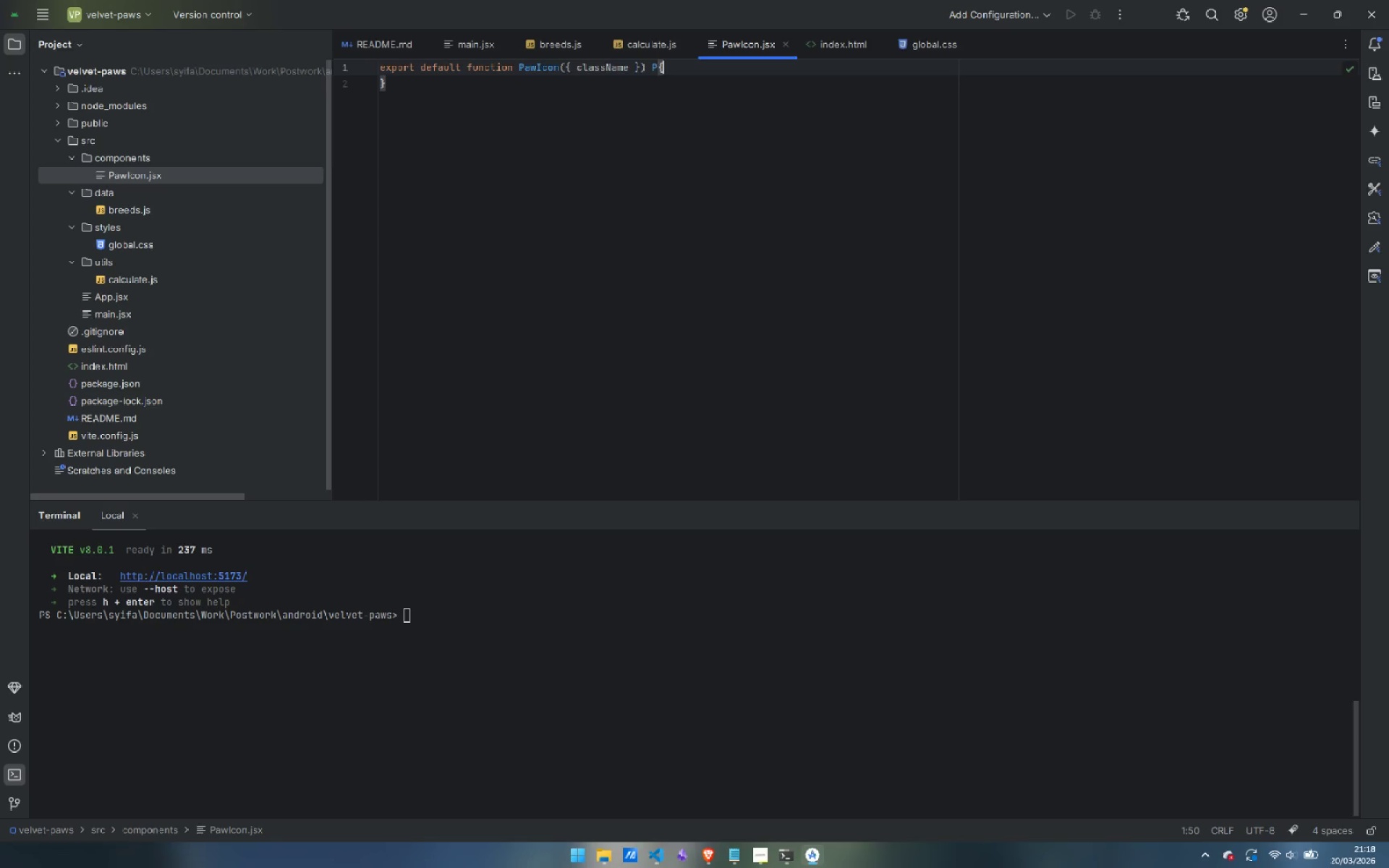 
key(ArrowLeft)
 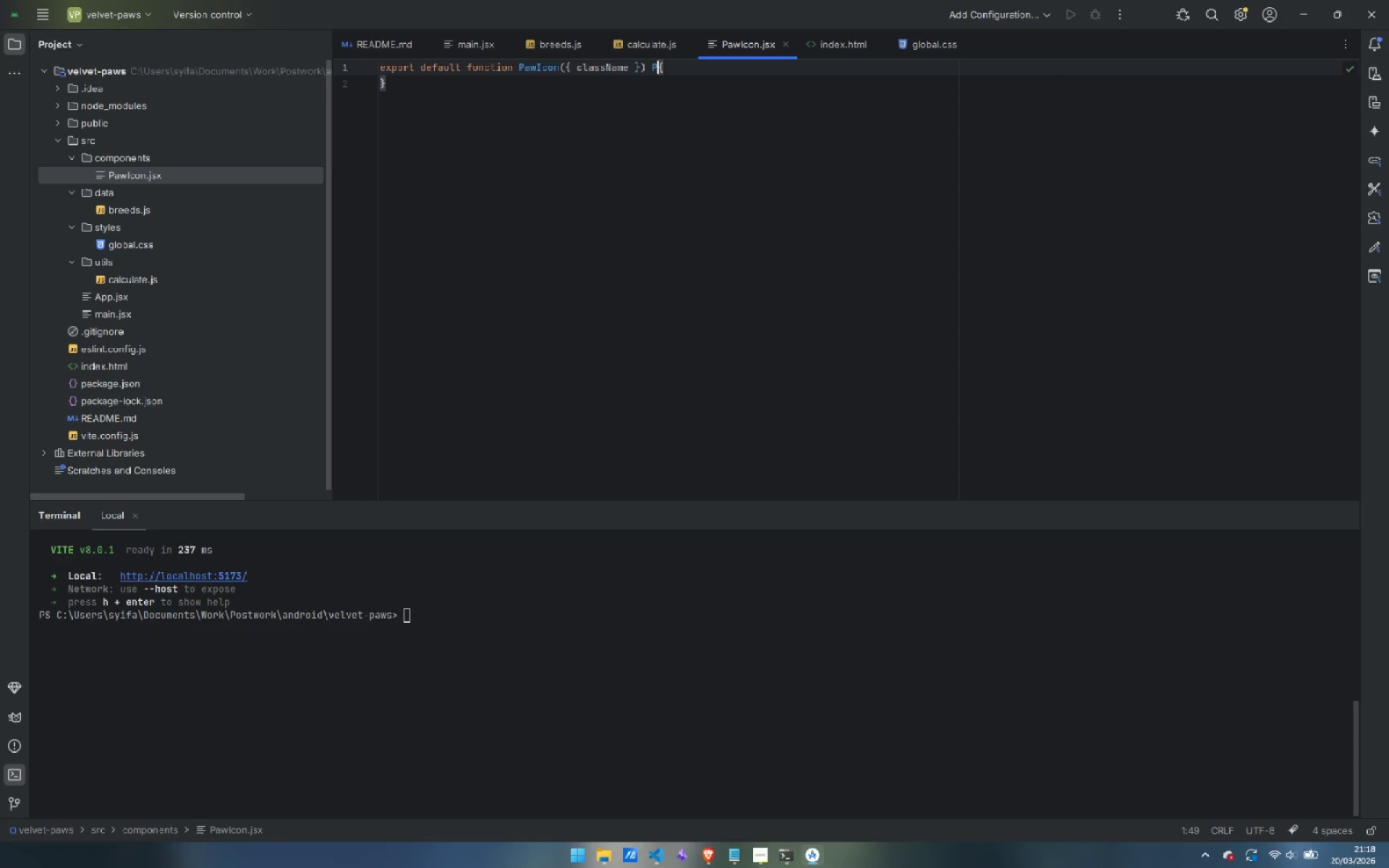 
key(Backspace)
 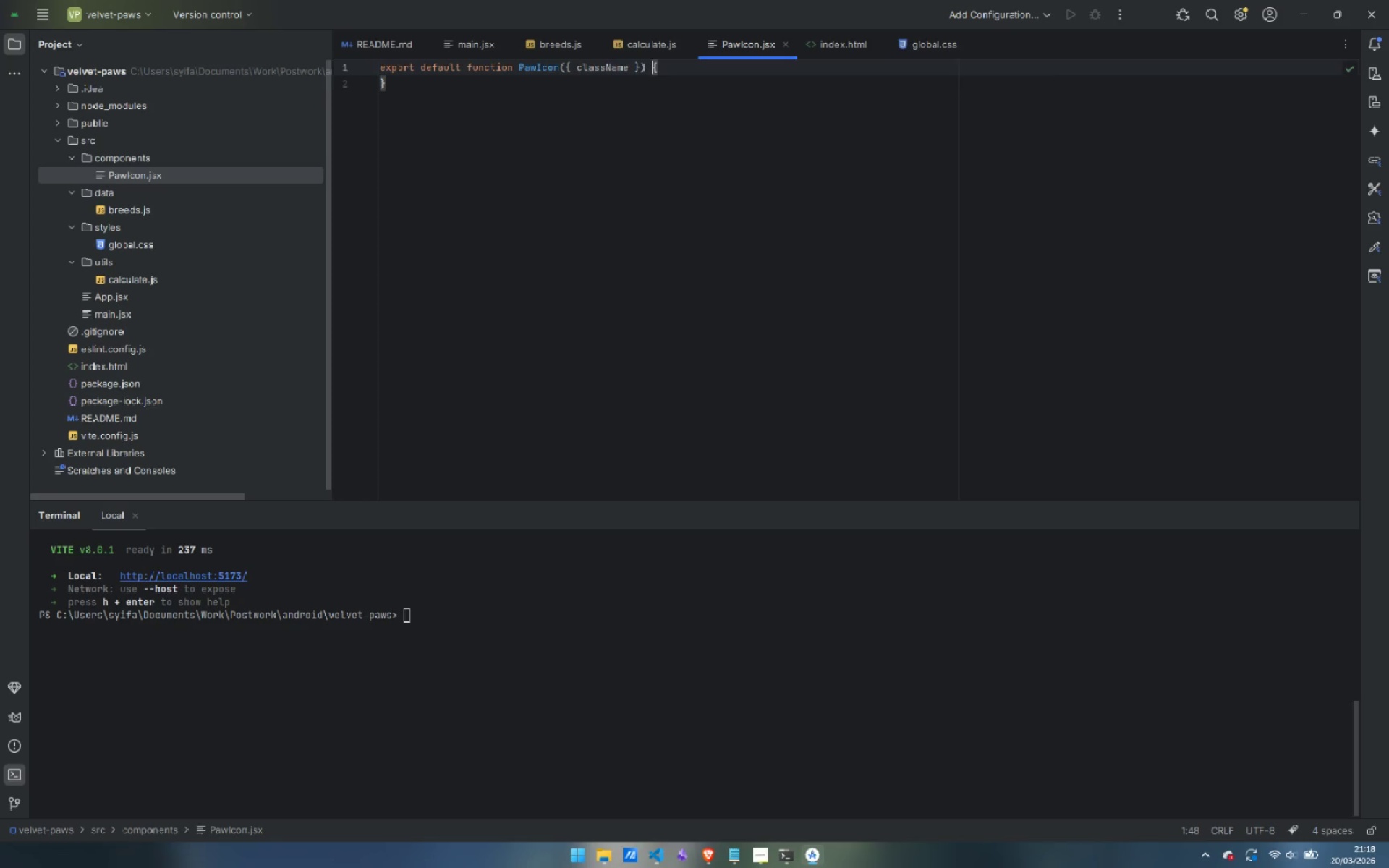 
key(ArrowDown)
 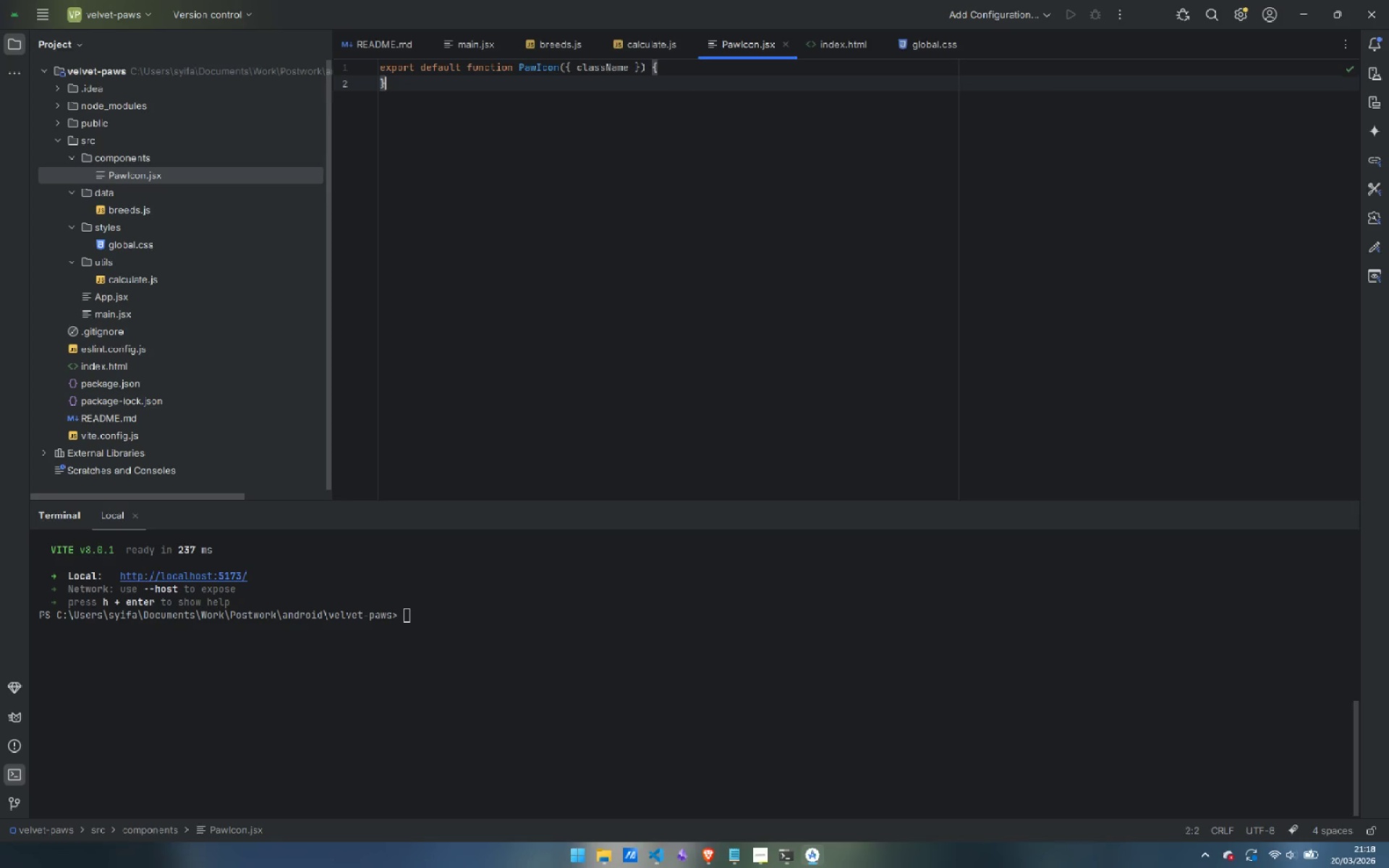 
key(ArrowLeft)
 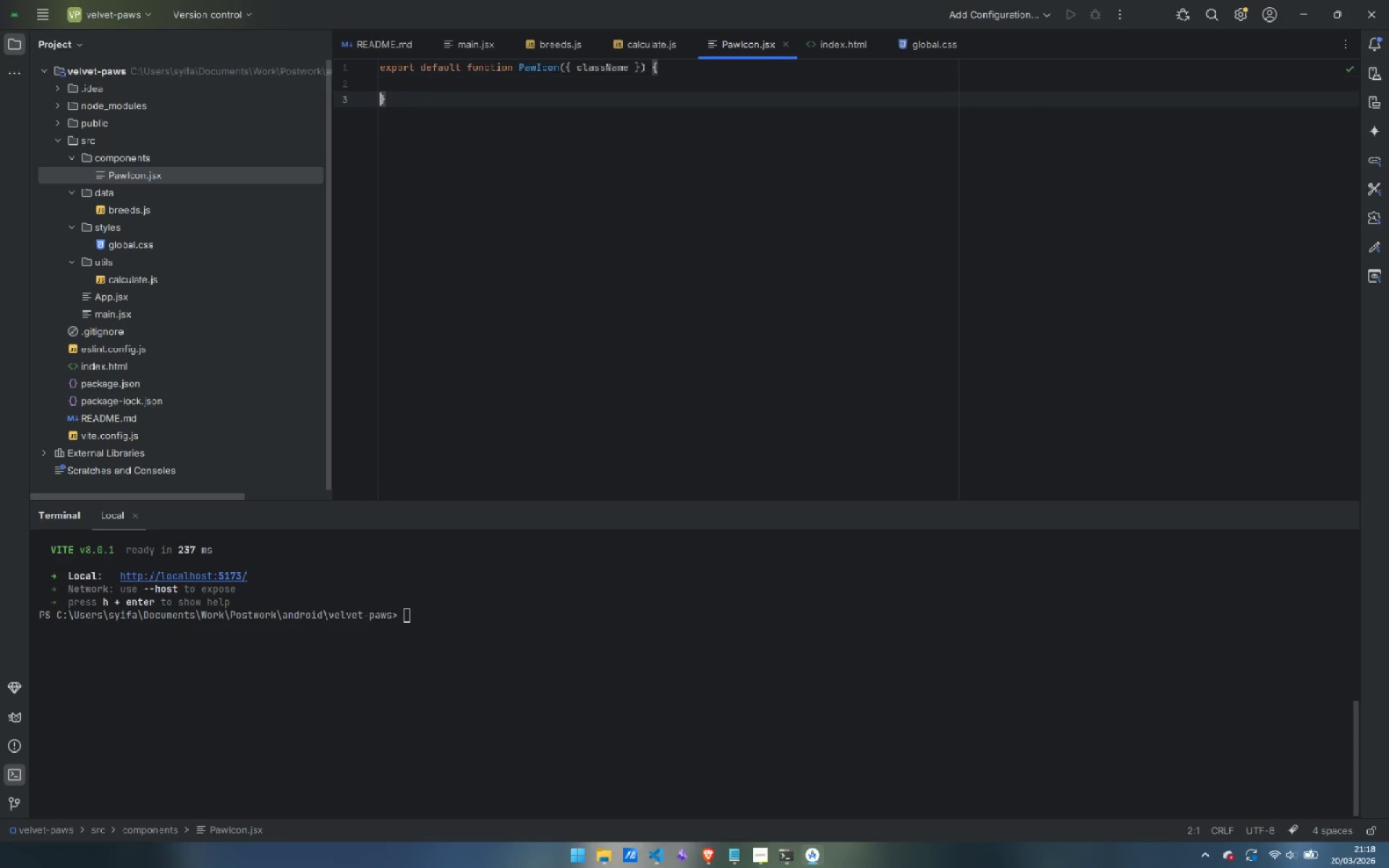 
key(Enter)
 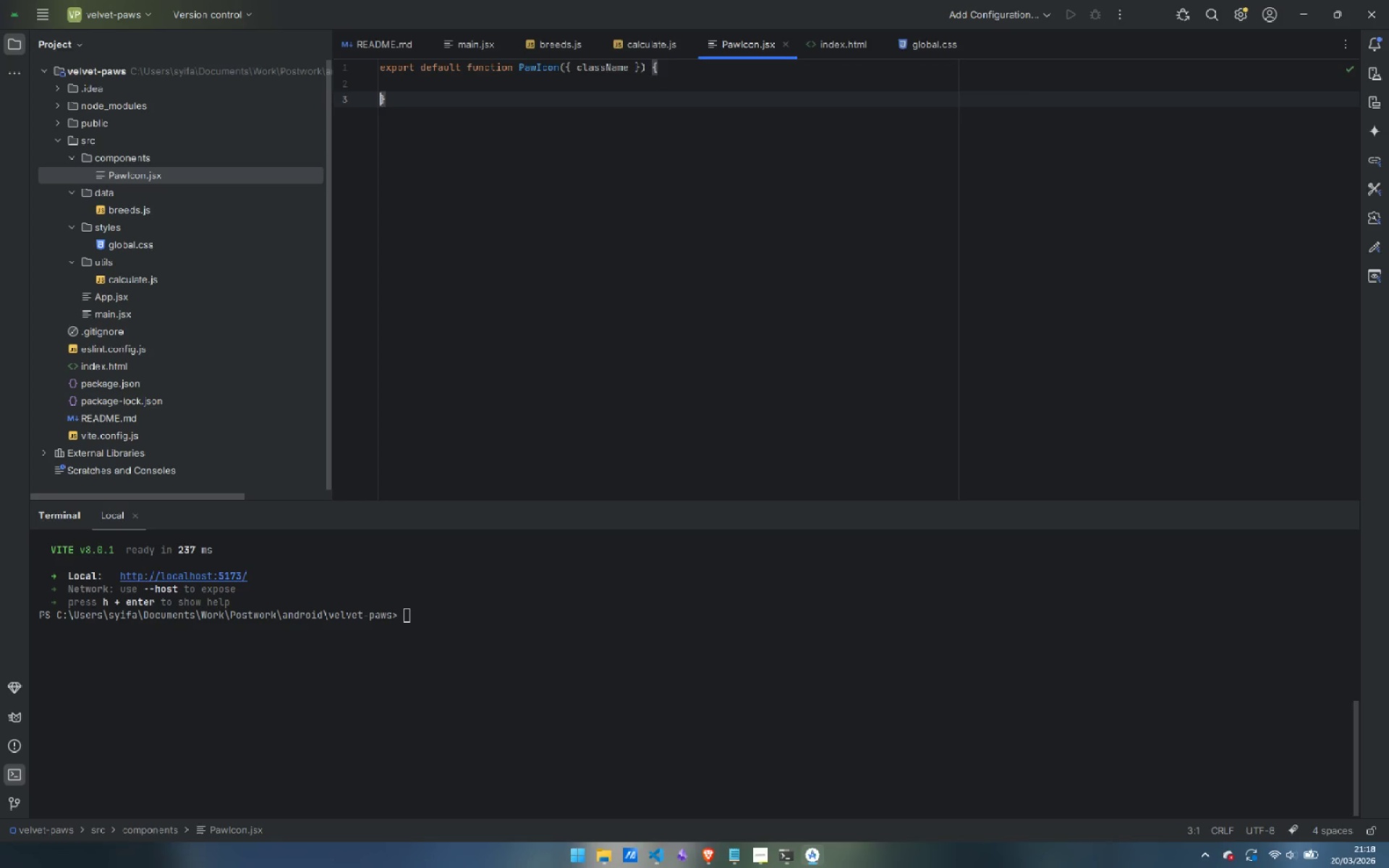 
key(ArrowUp)
 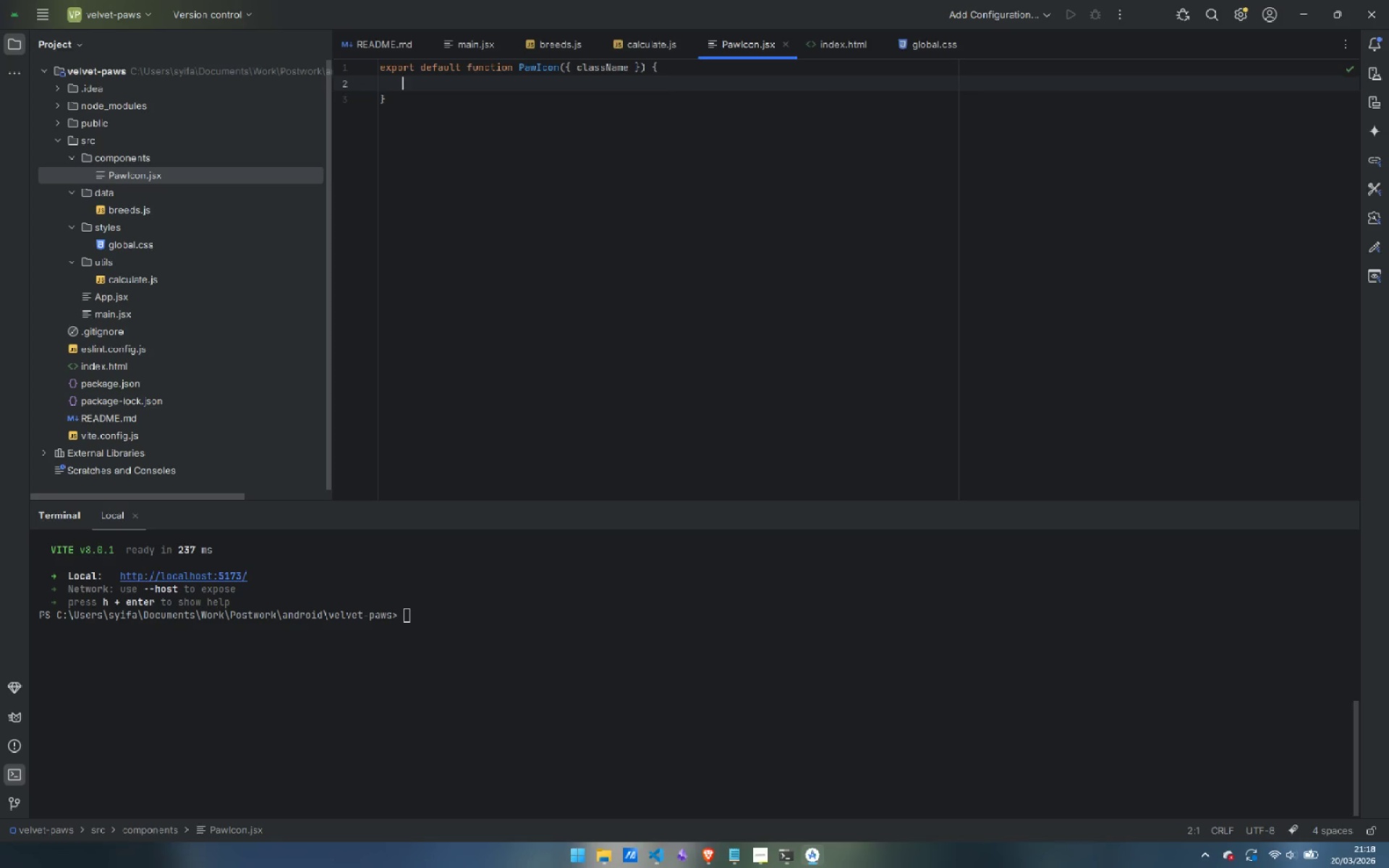 
key(Tab)
 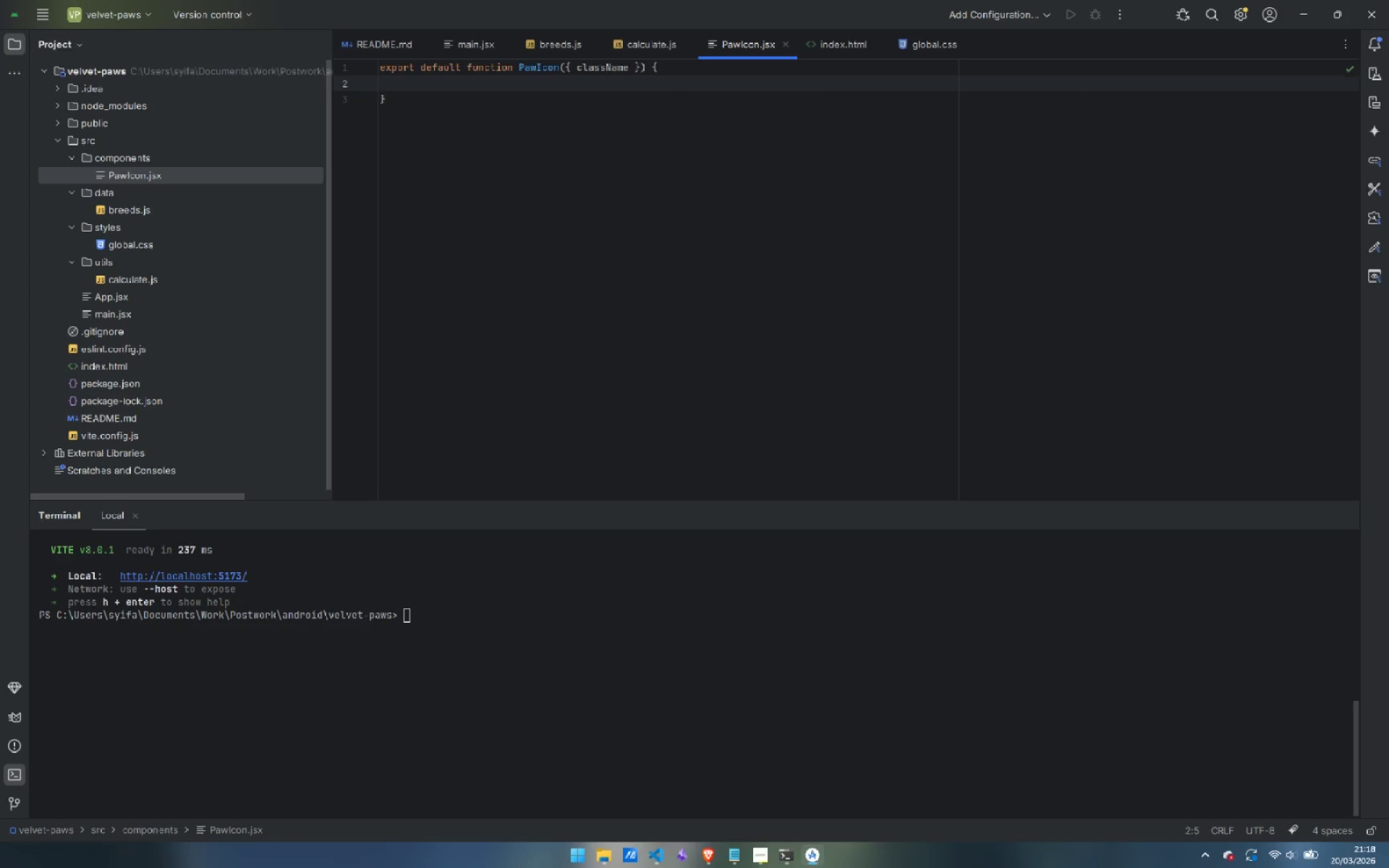 
type(return ()
 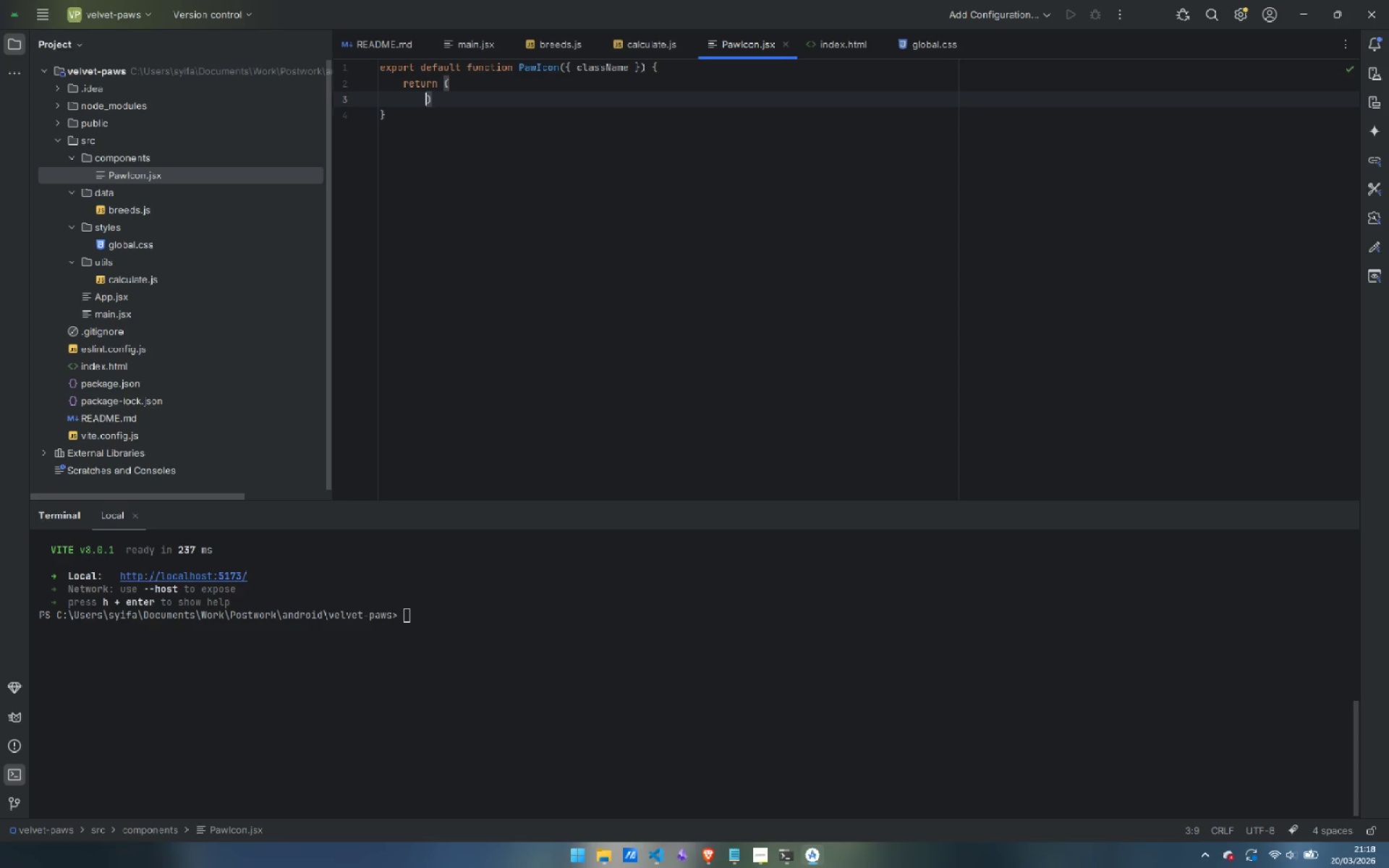 
 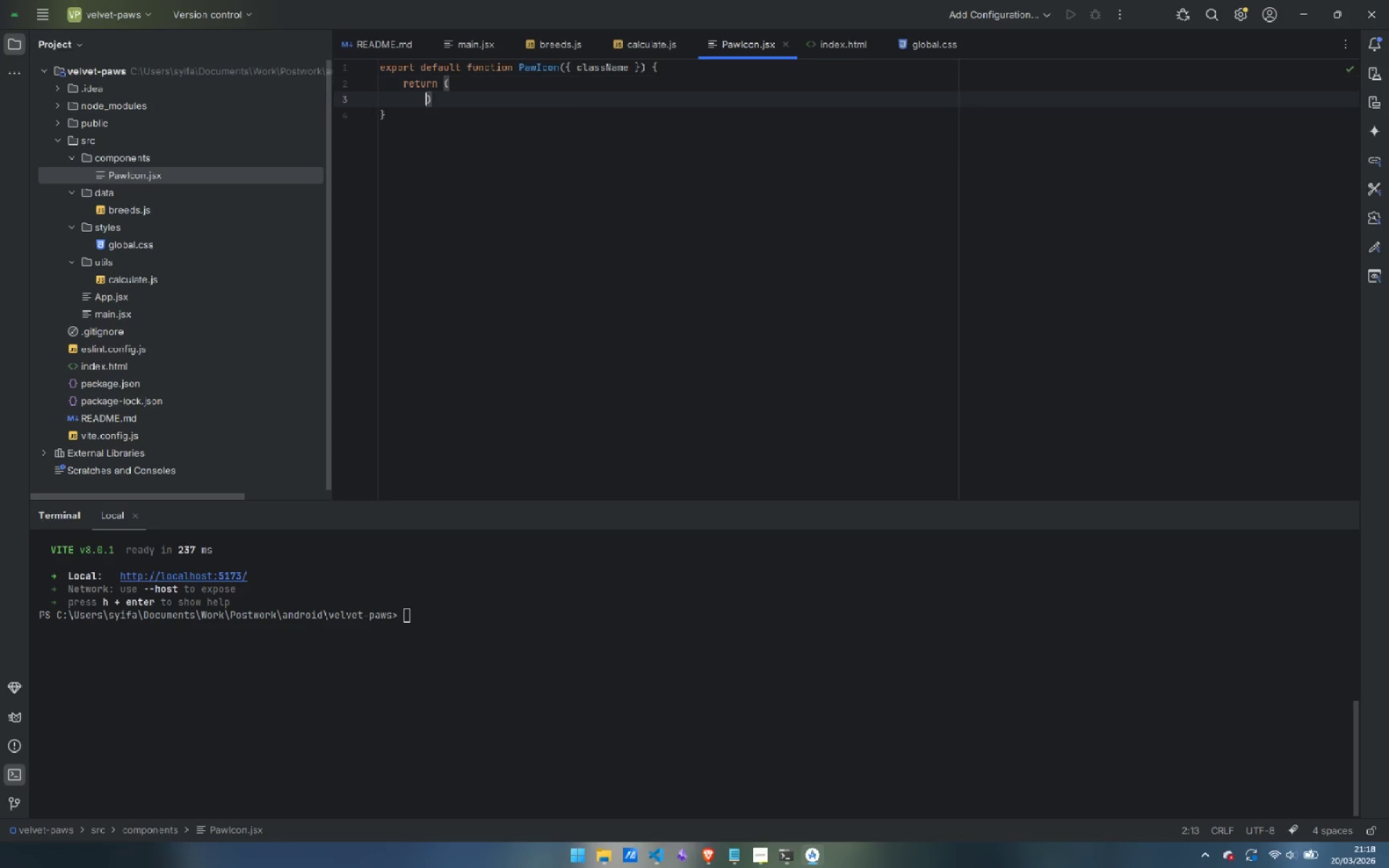 
key(Enter)
 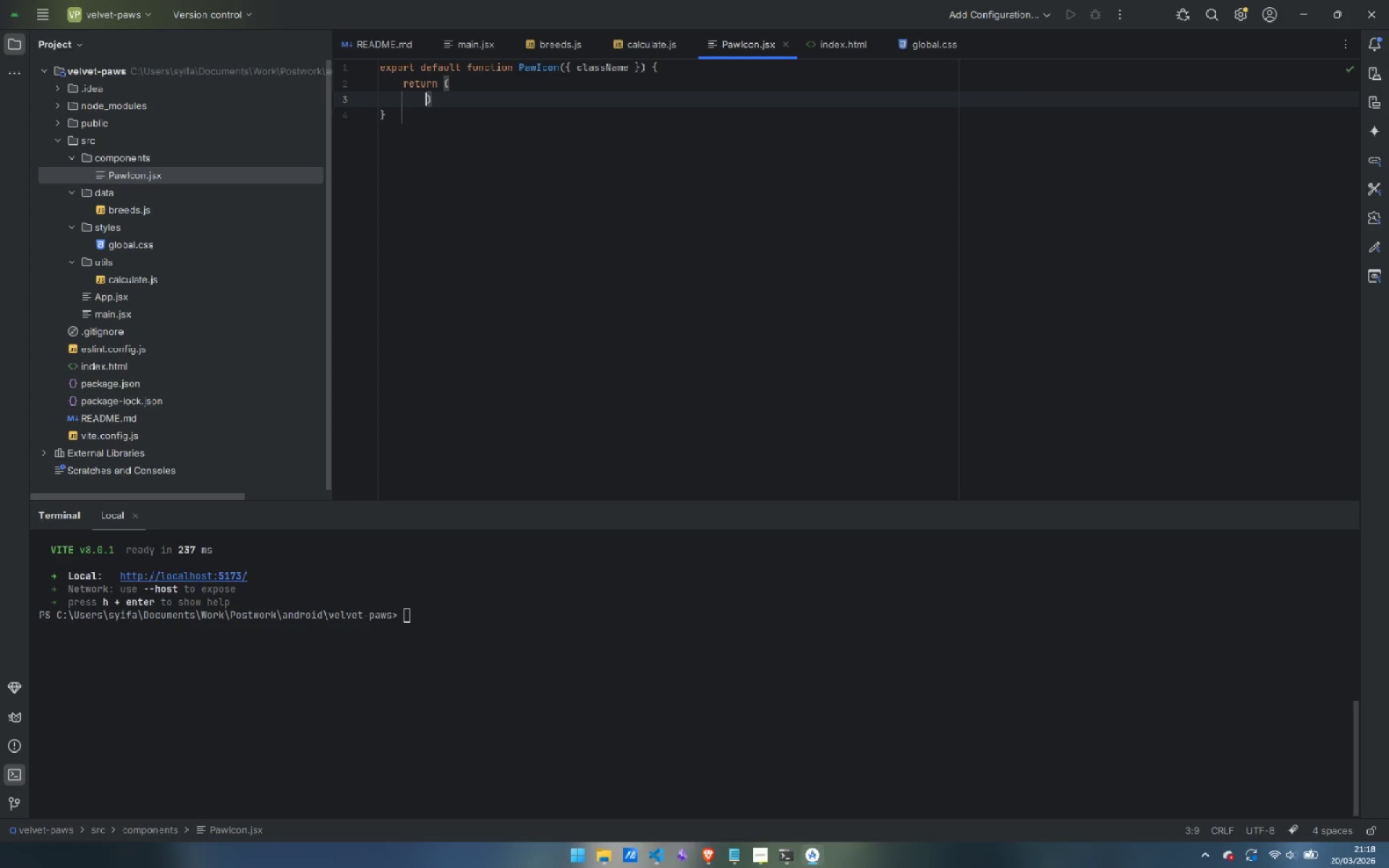 
key(Control+ControlLeft)
 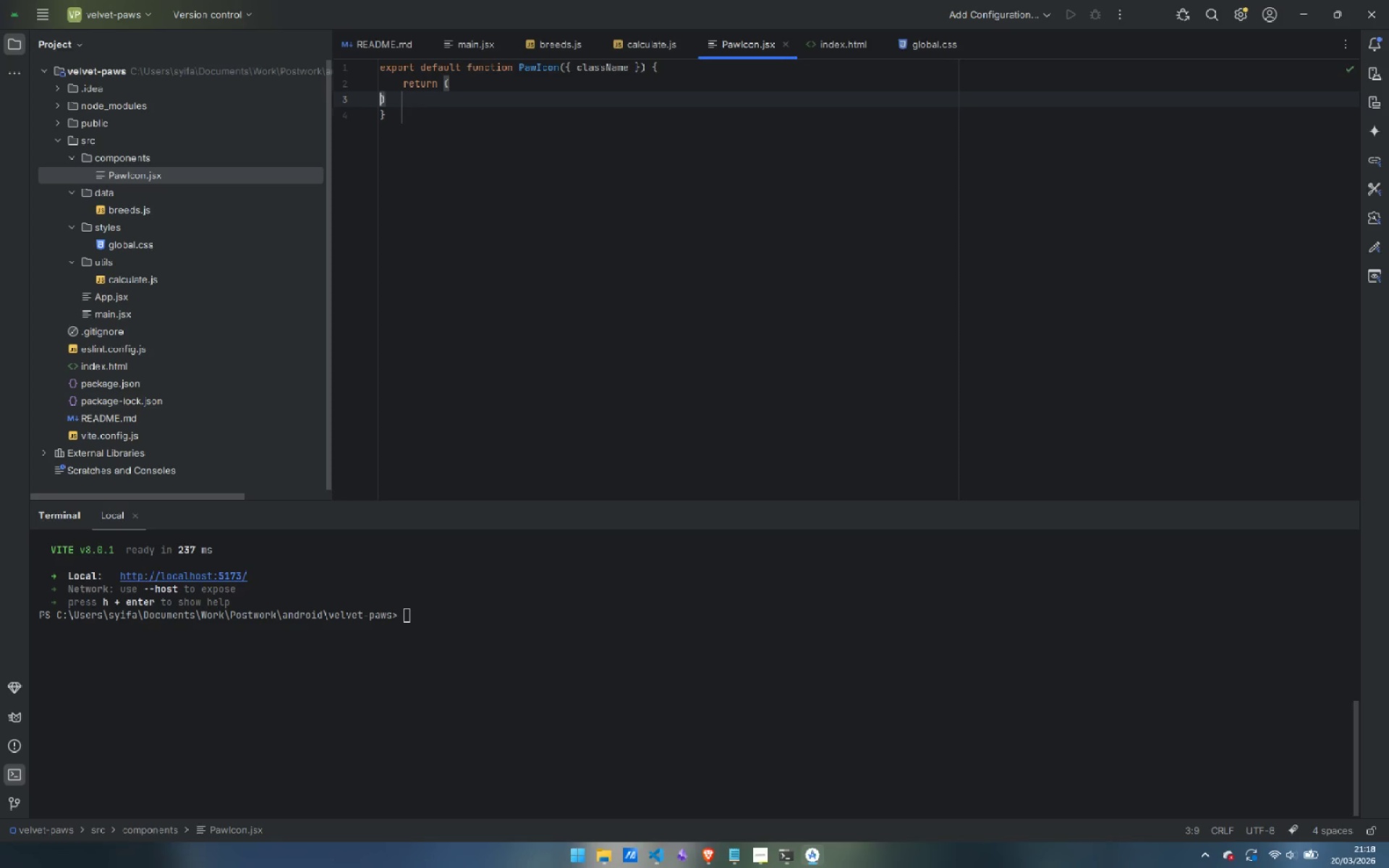 
key(Control+Backspace)
 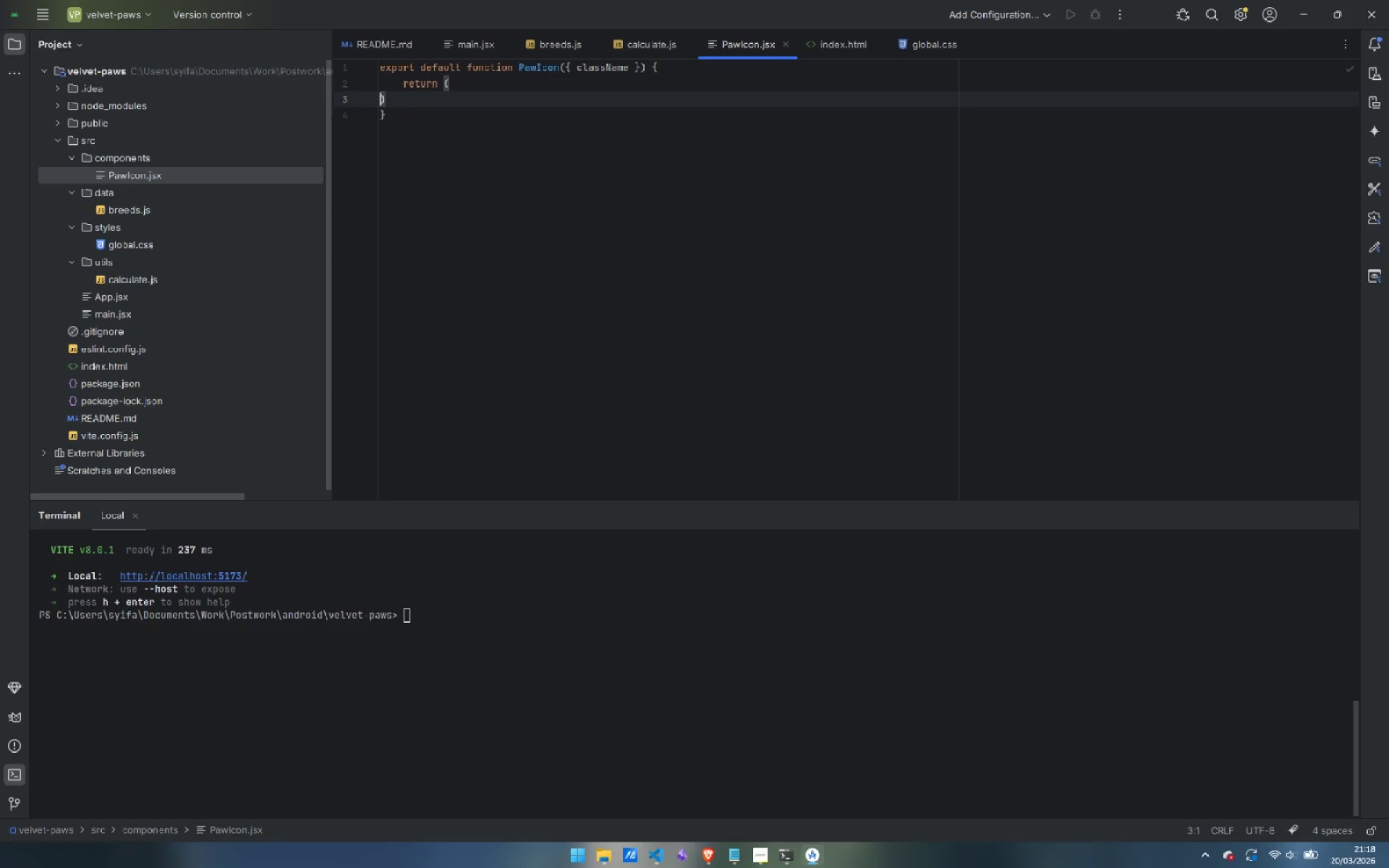 
key(Tab)
 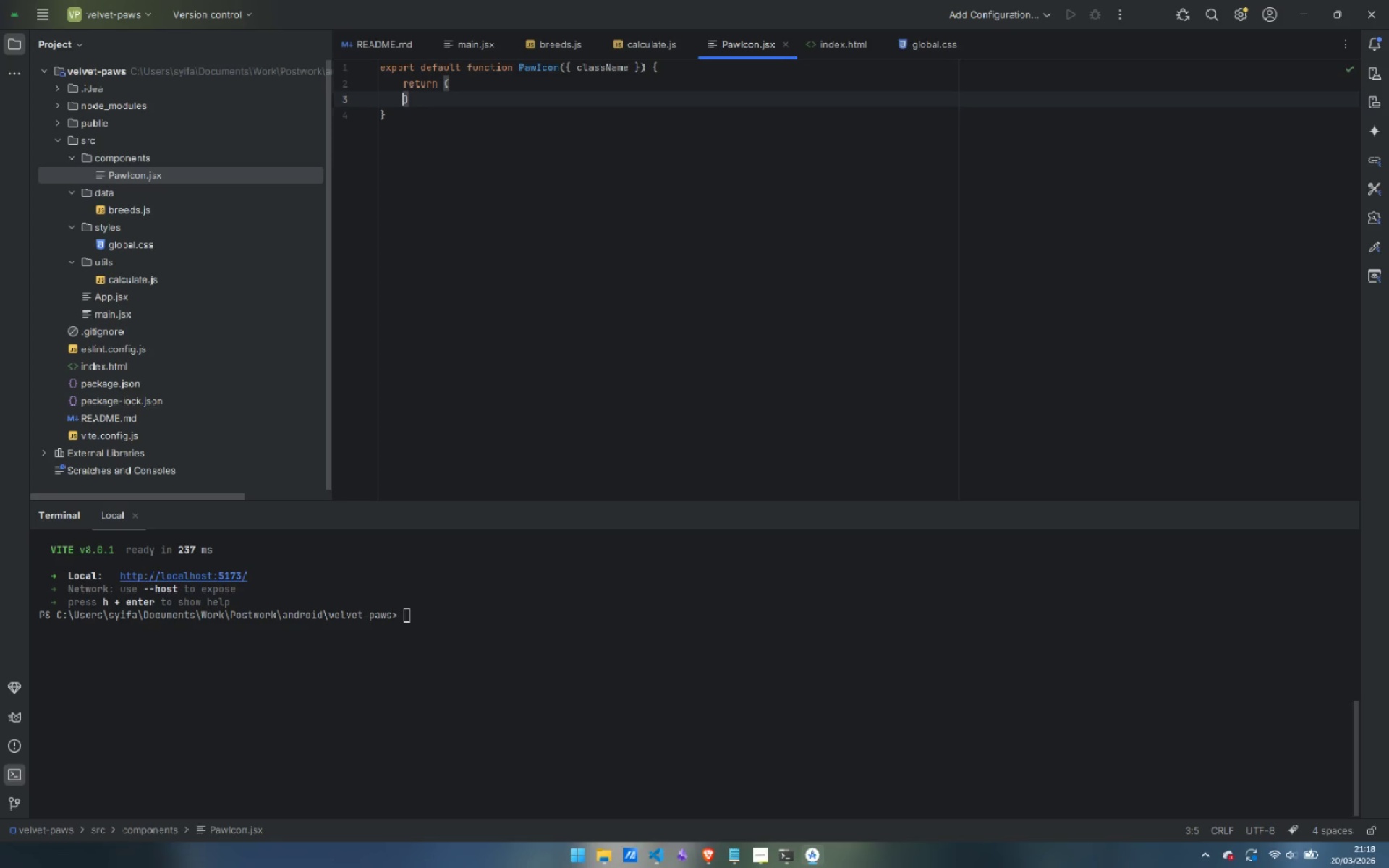 
key(Enter)
 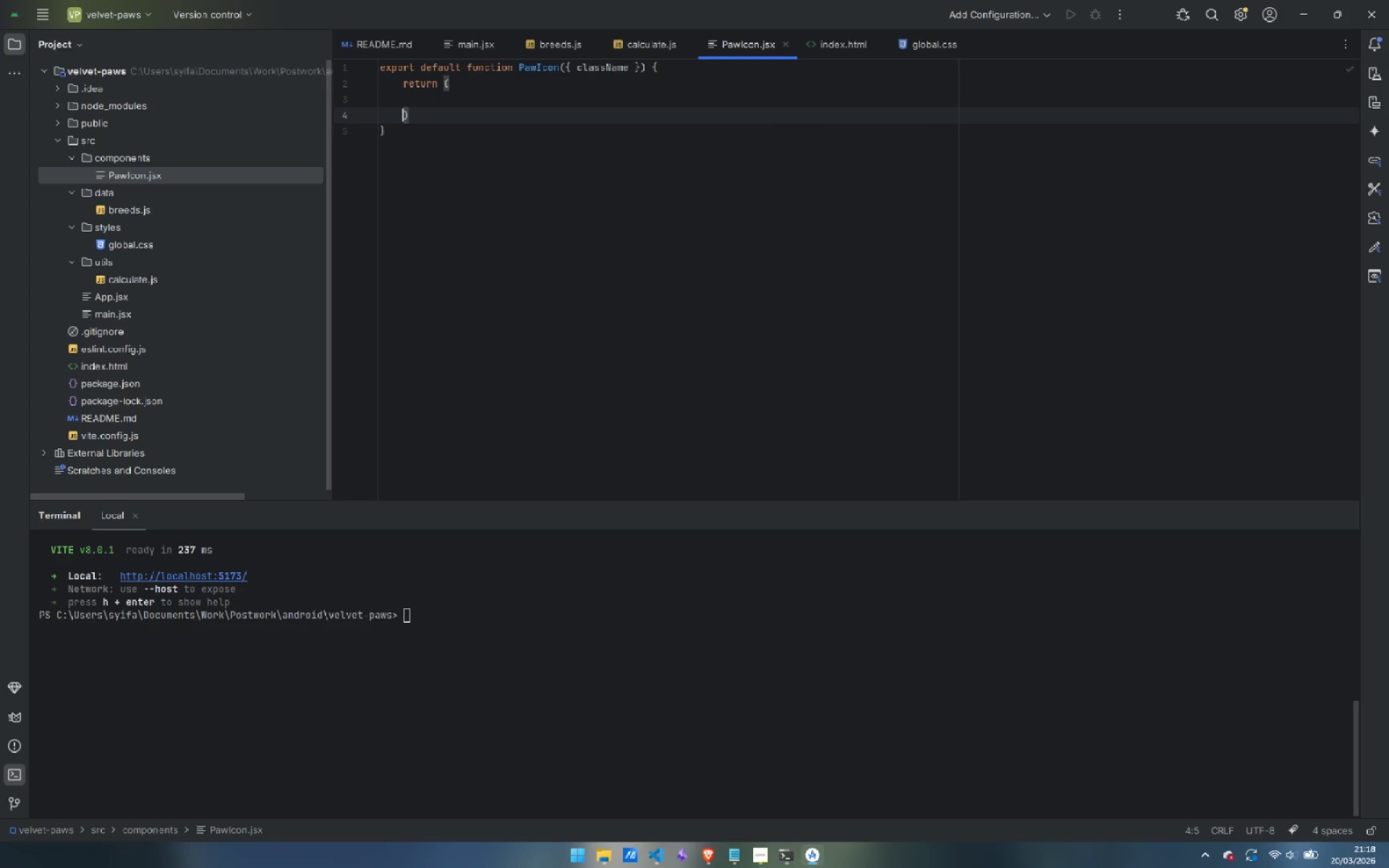 
key(ArrowUp)
 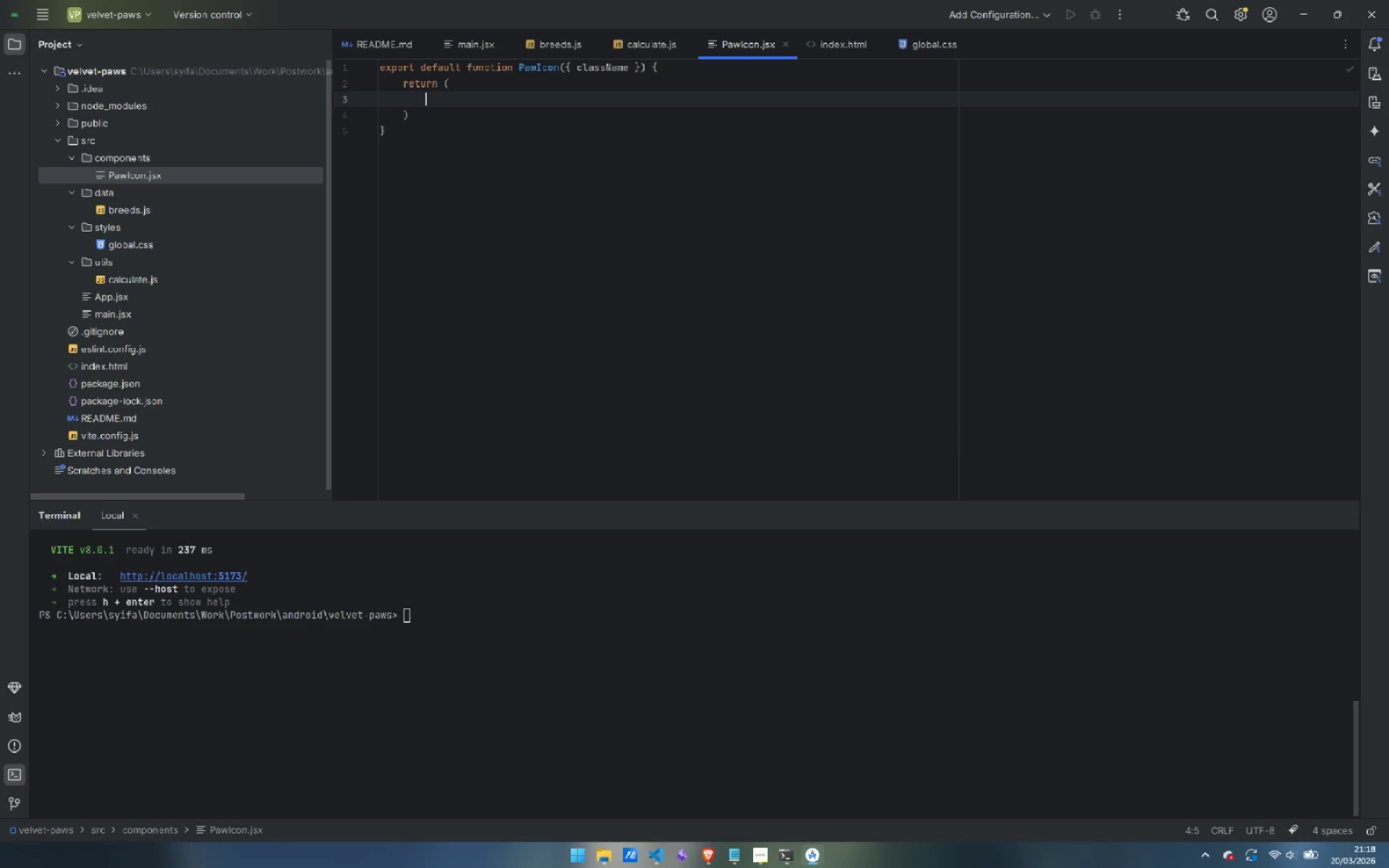 
key(Tab)
type(<svg></svg>)
 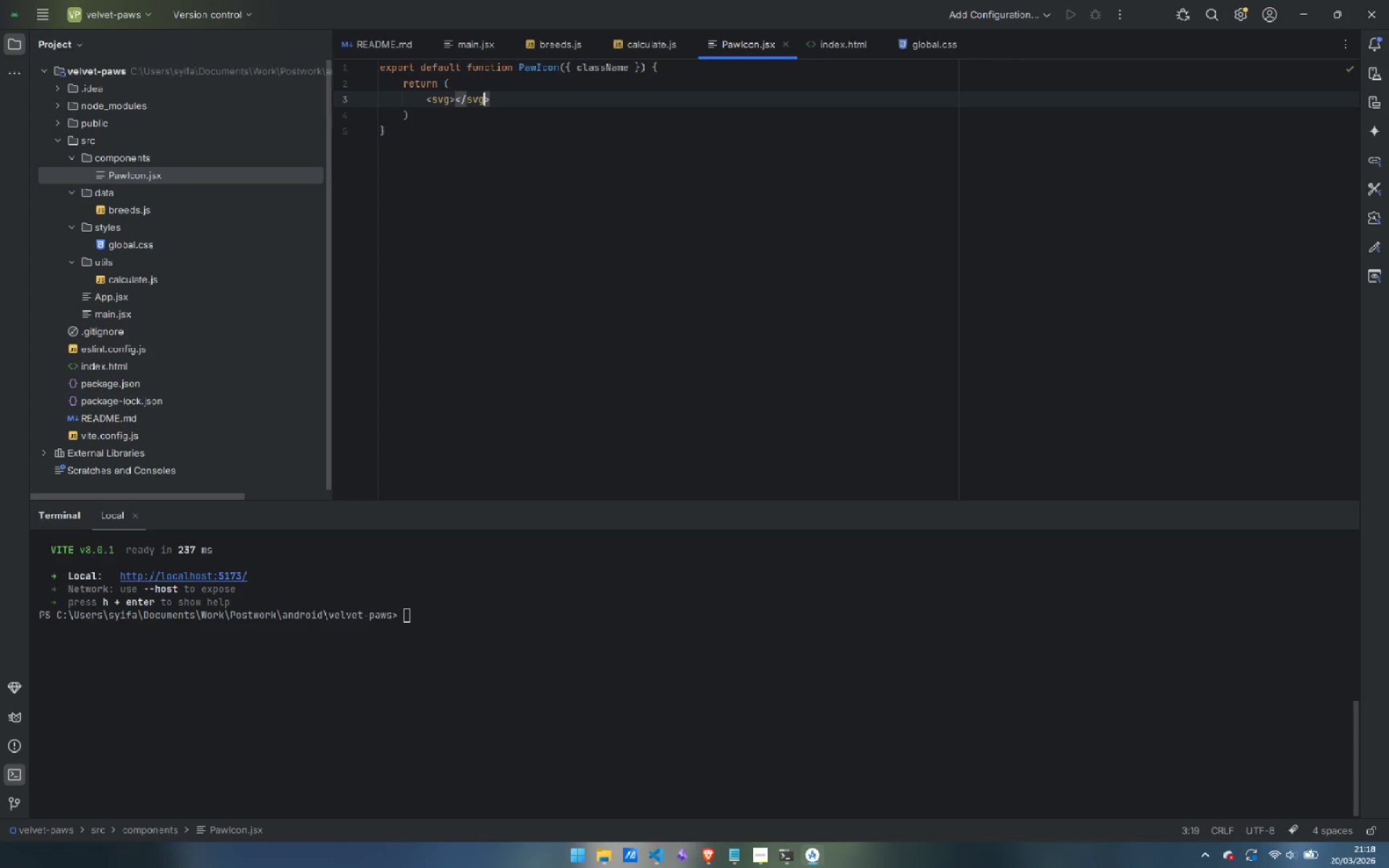 
key(Control+ArrowLeft)
 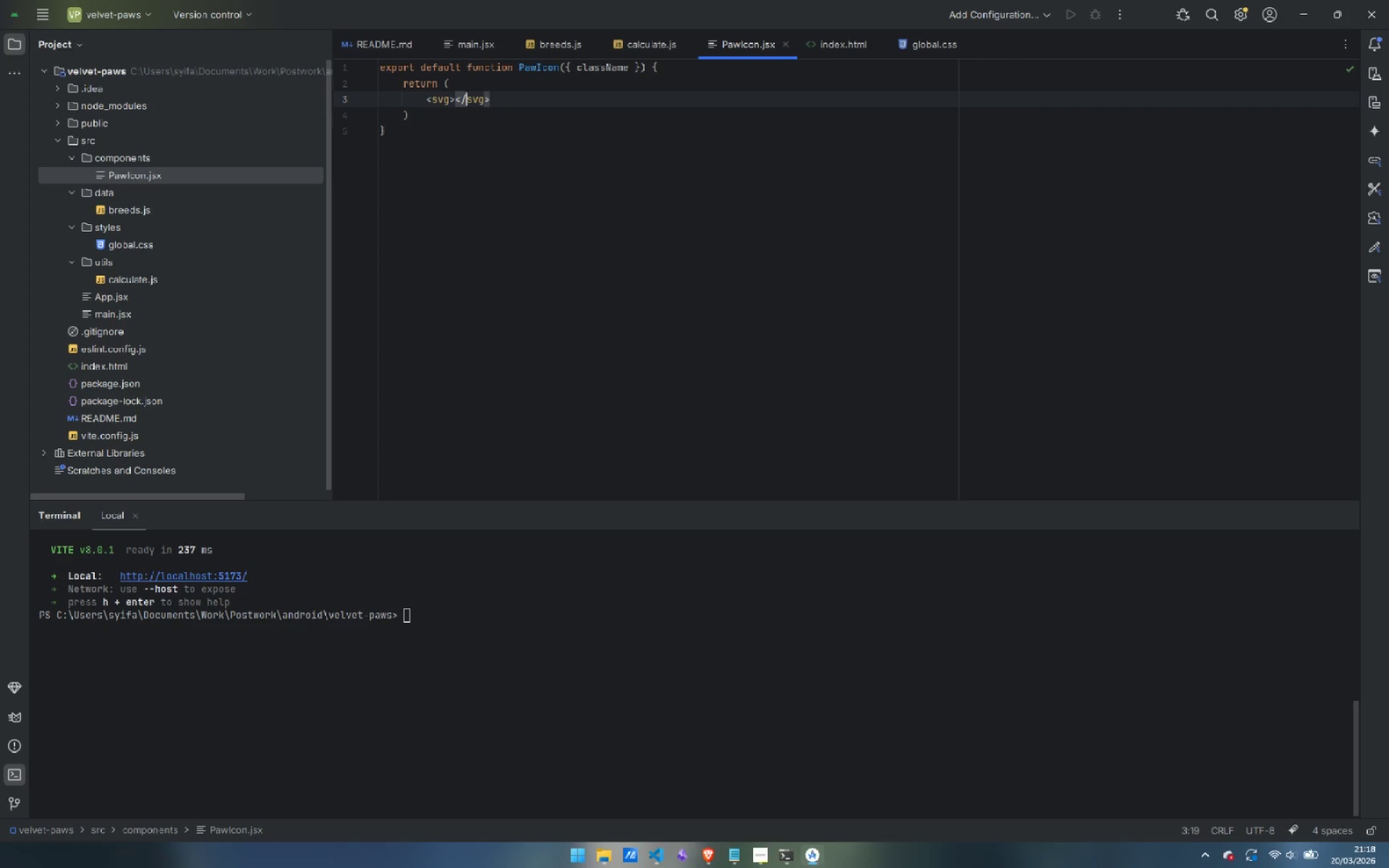 
key(Control+ArrowLeft)
 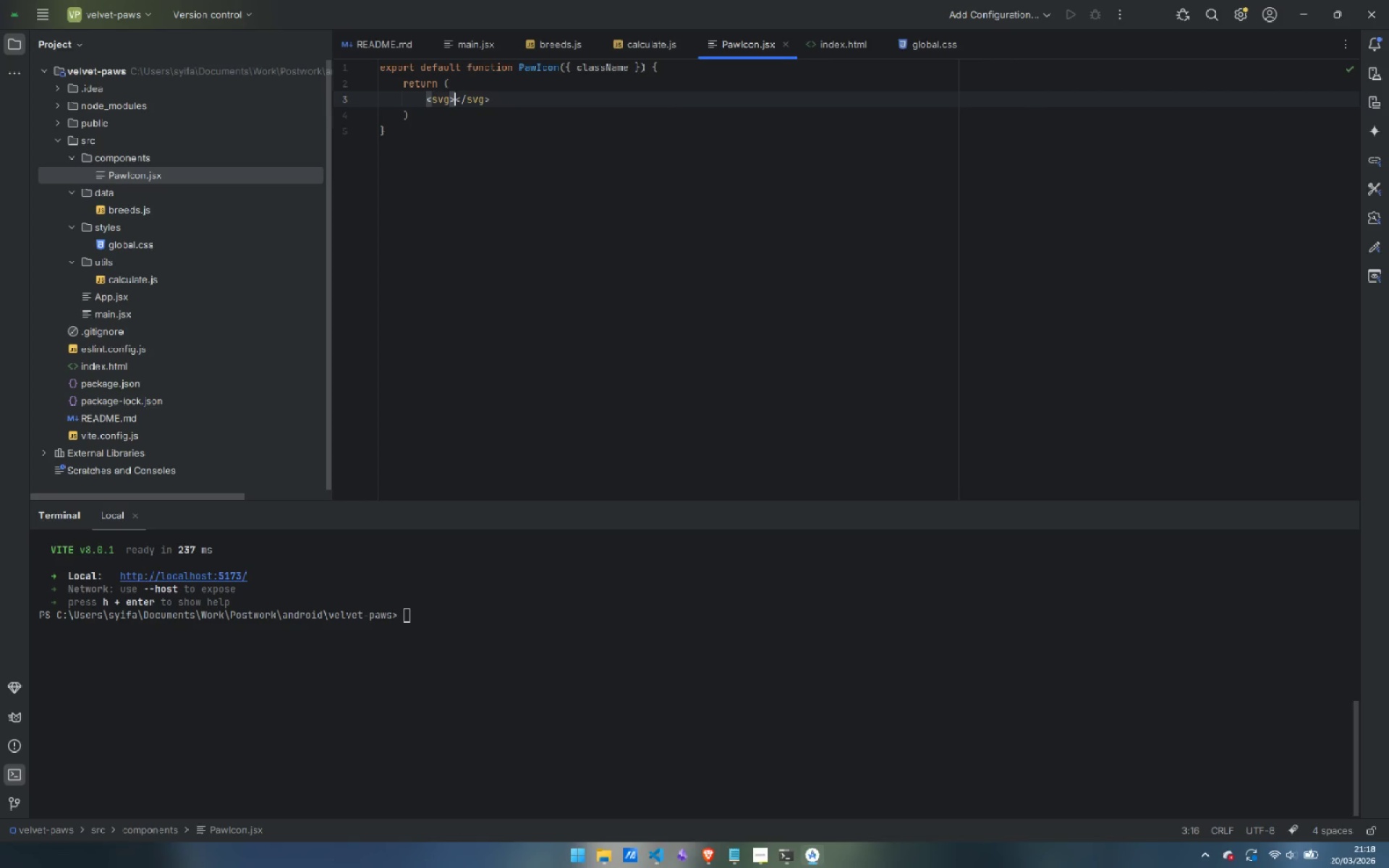 
key(Control+ArrowLeft)
 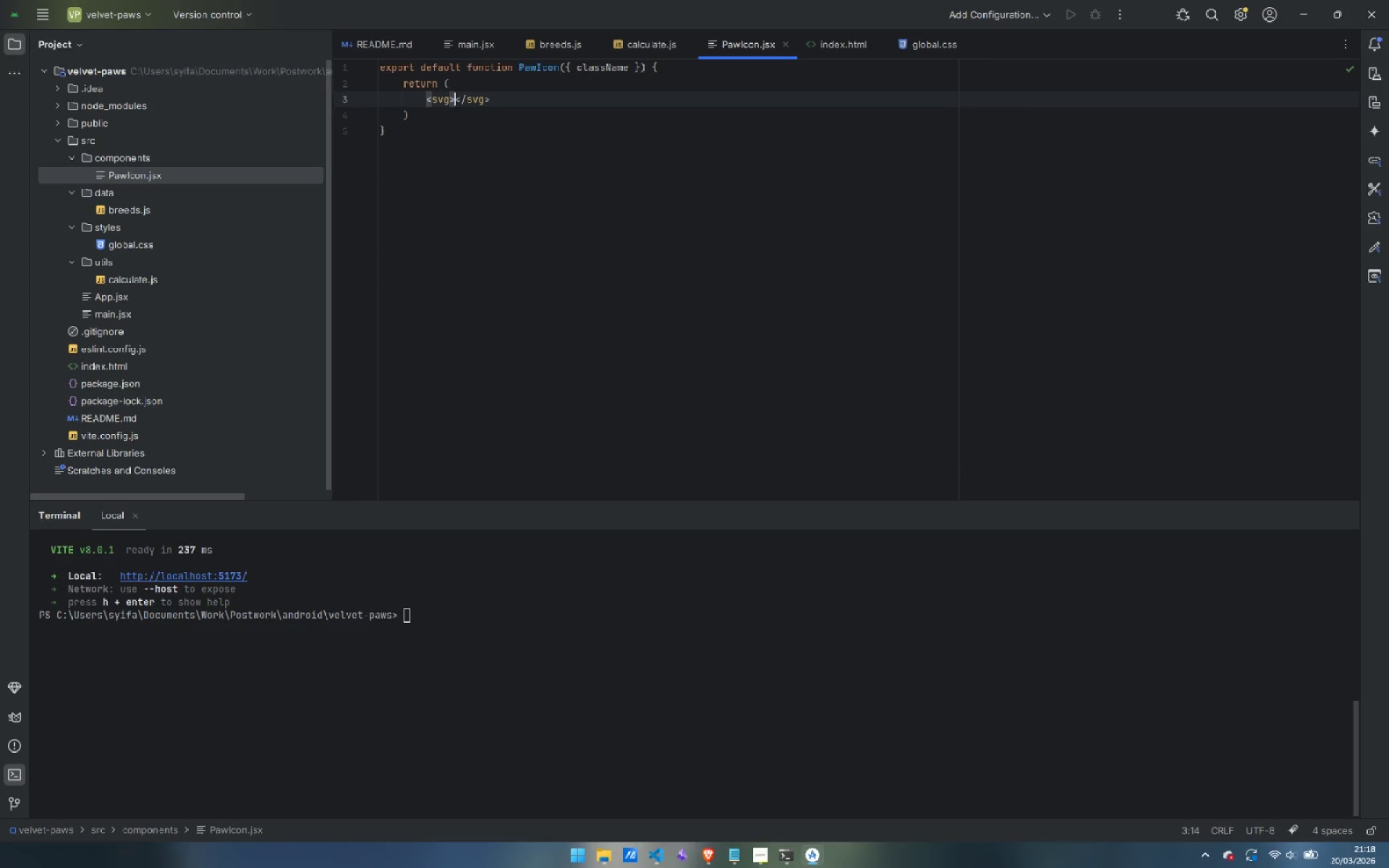 
key(Enter)
 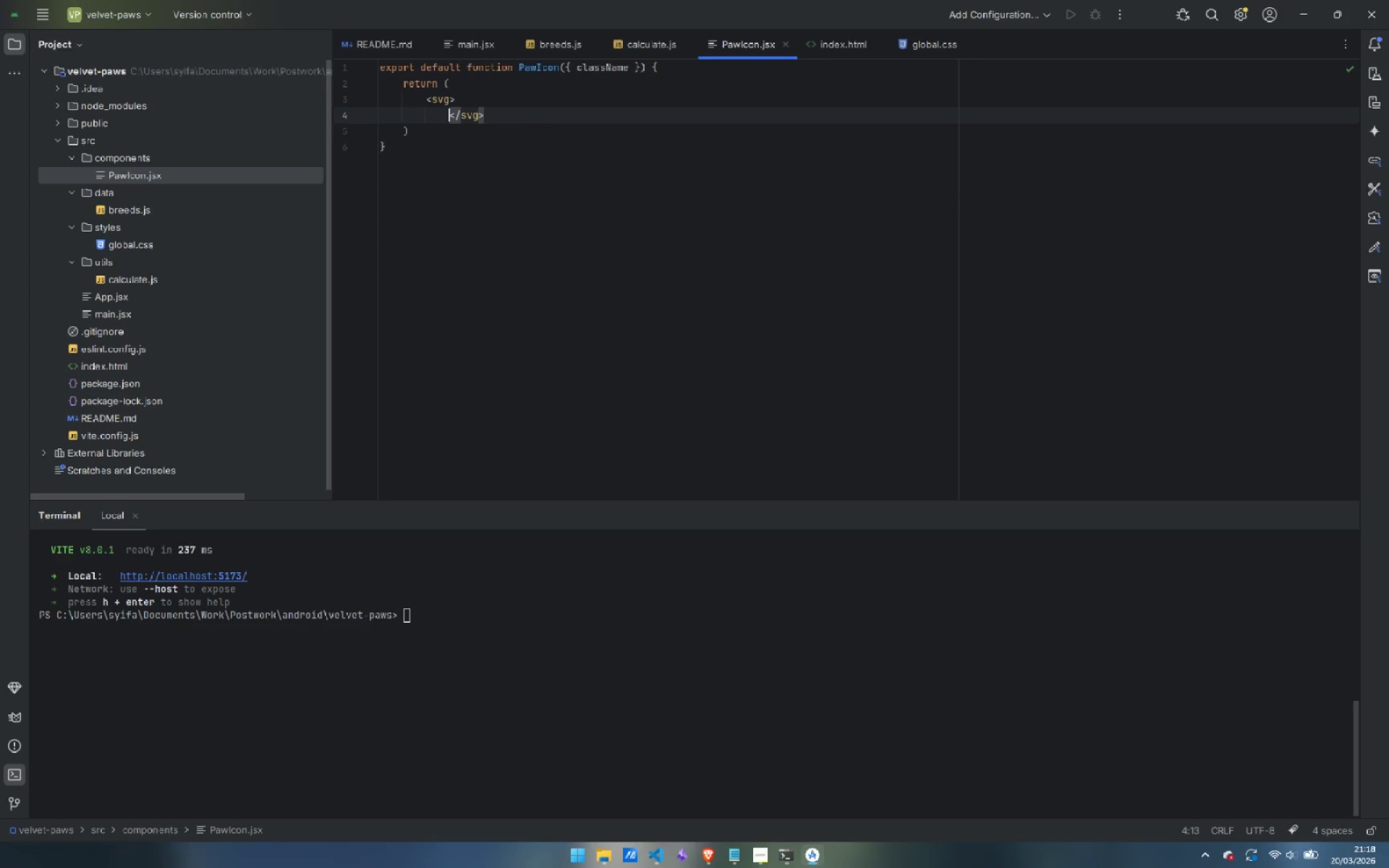 
key(Backspace)
 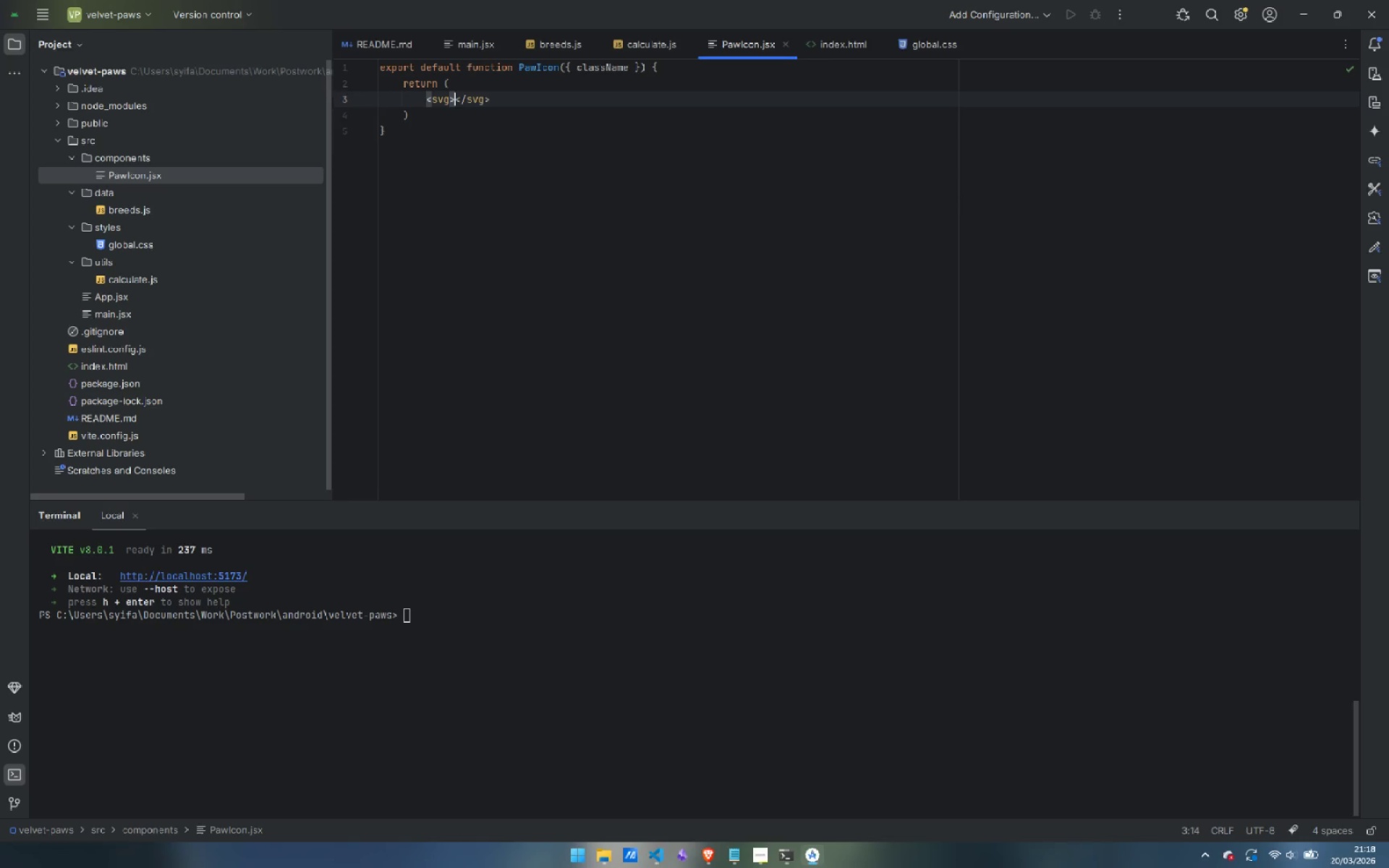 
key(Enter)
 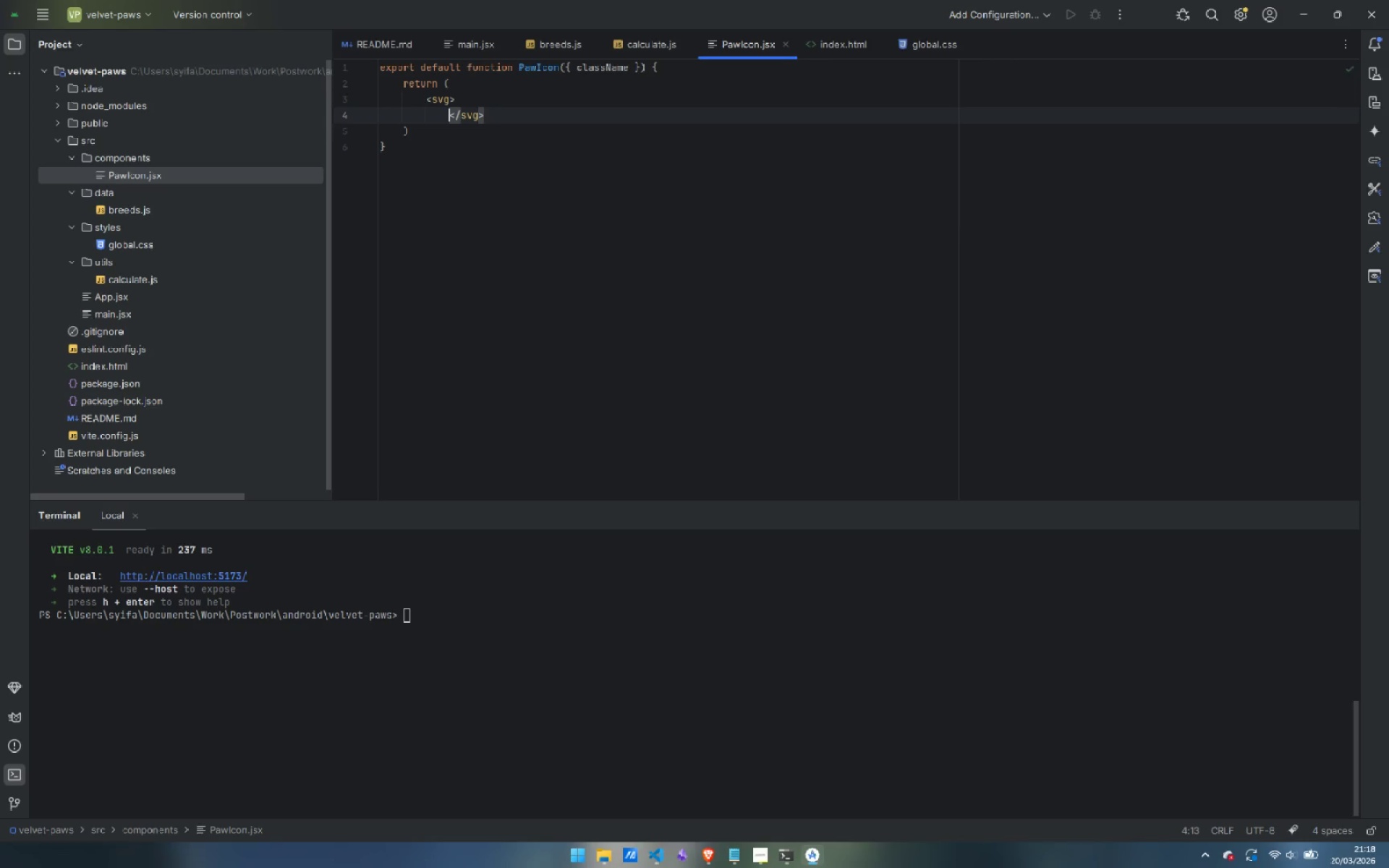 
key(Shift+ArrowLeft)
 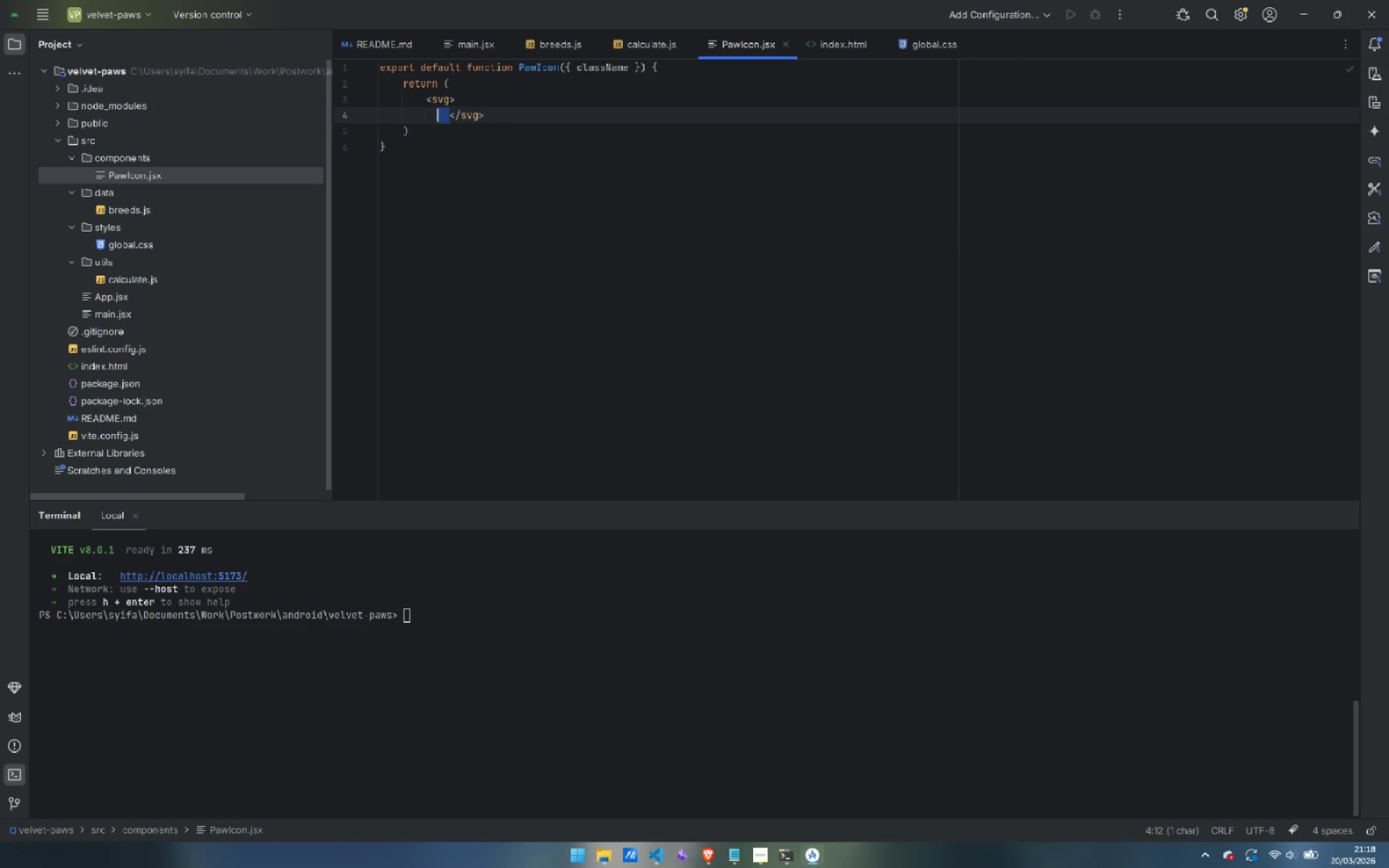 
key(Shift+ArrowLeft)
 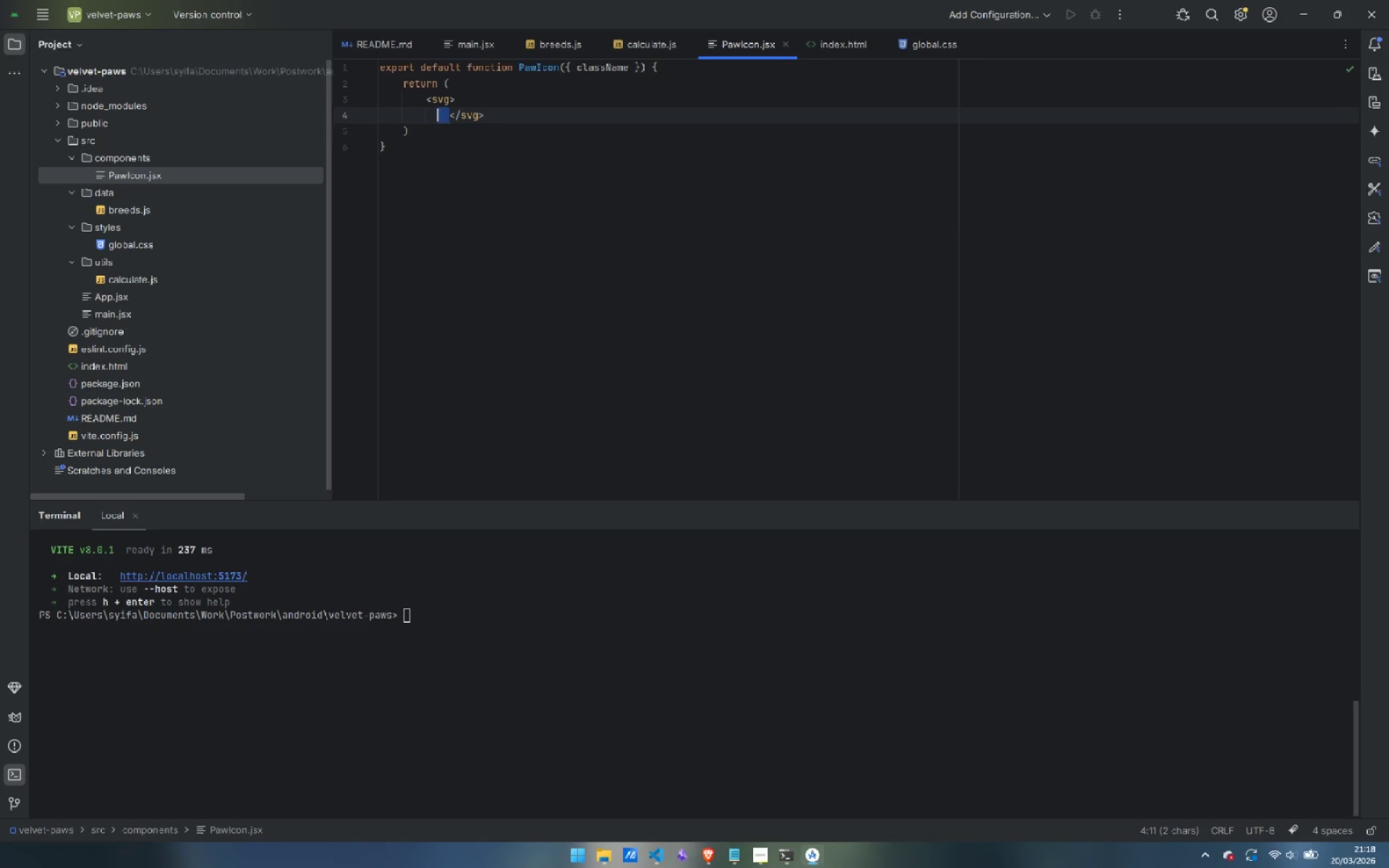 
key(Shift+ArrowLeft)
 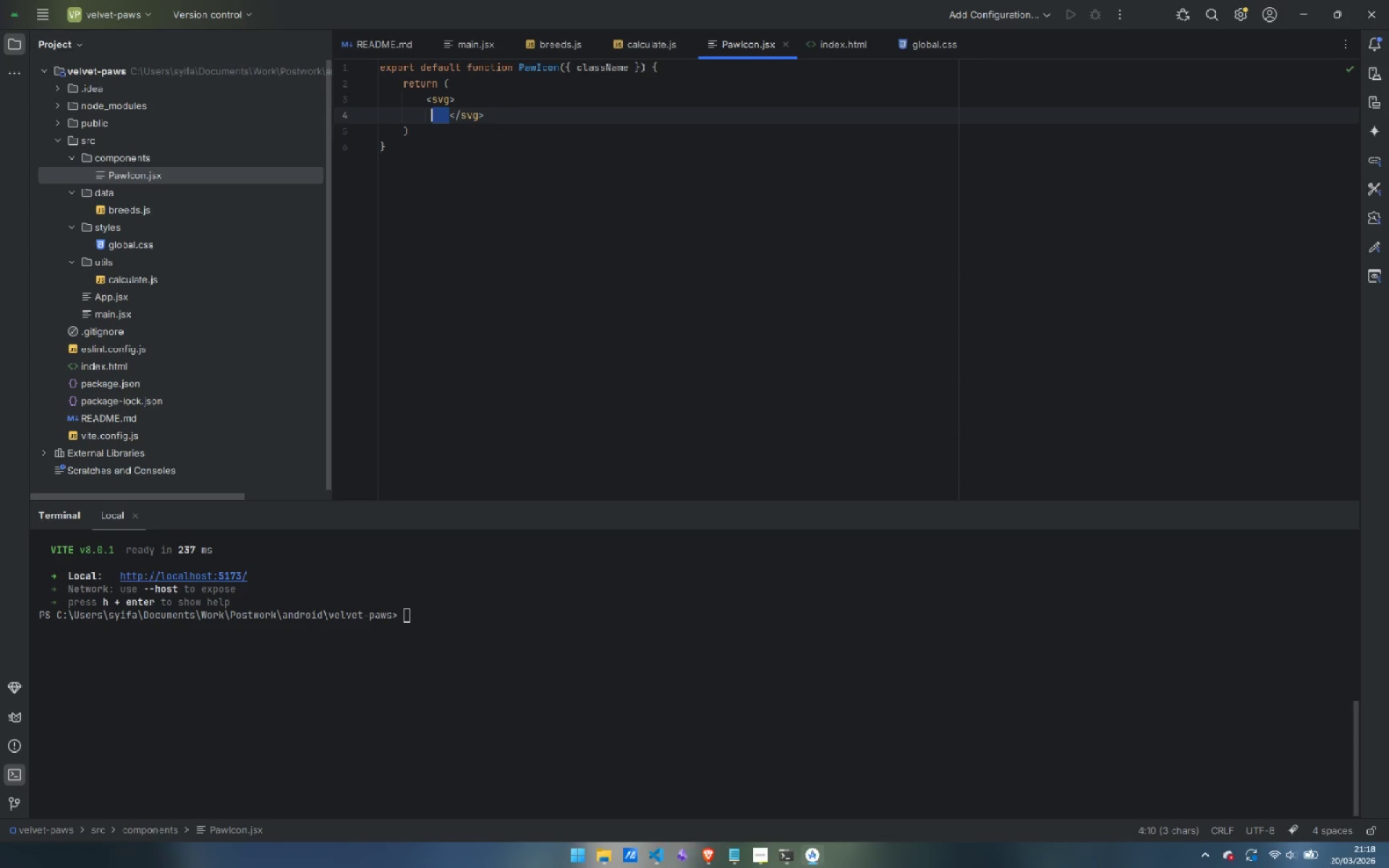 
key(Shift+ArrowLeft)
 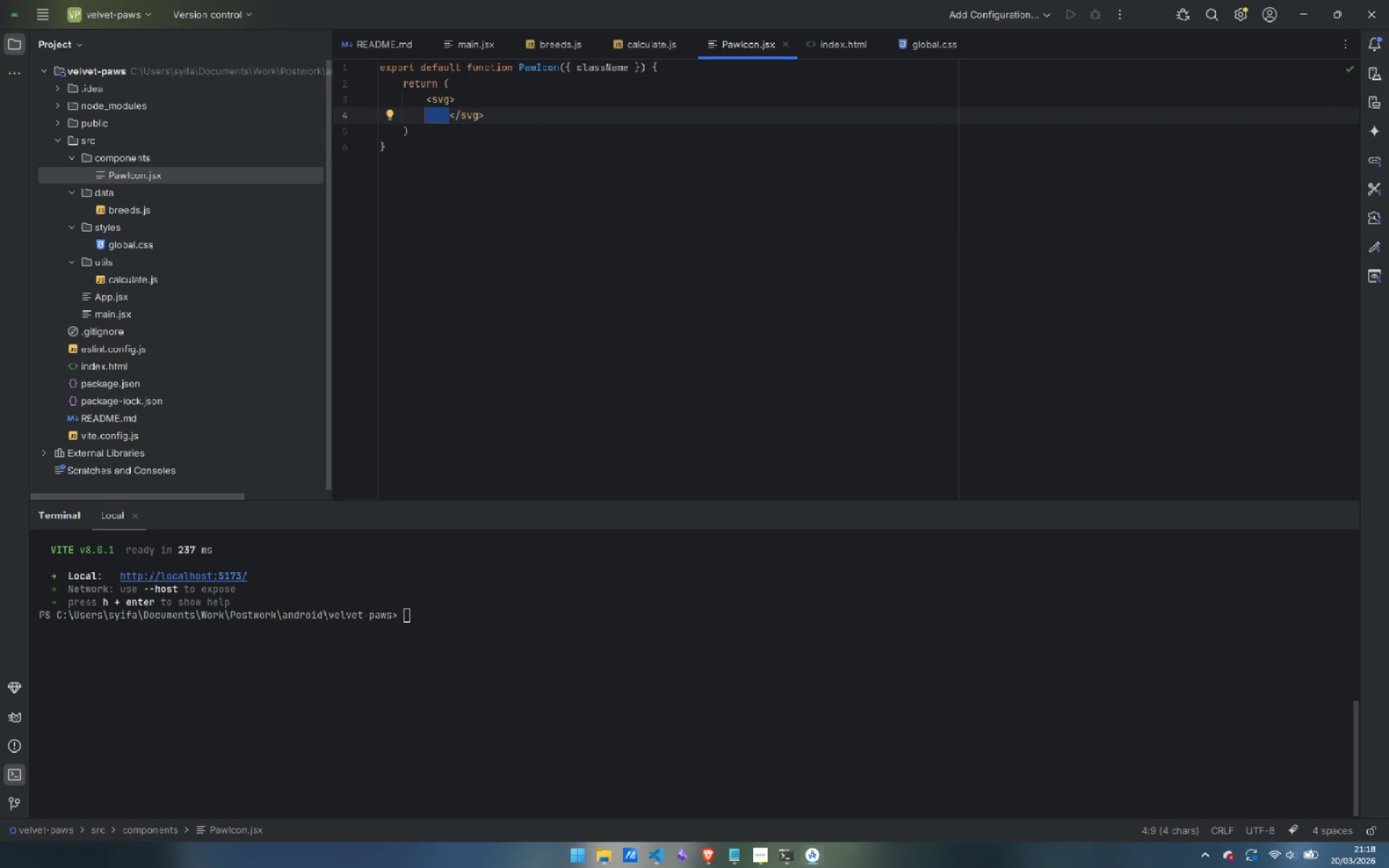 
key(Backspace)
 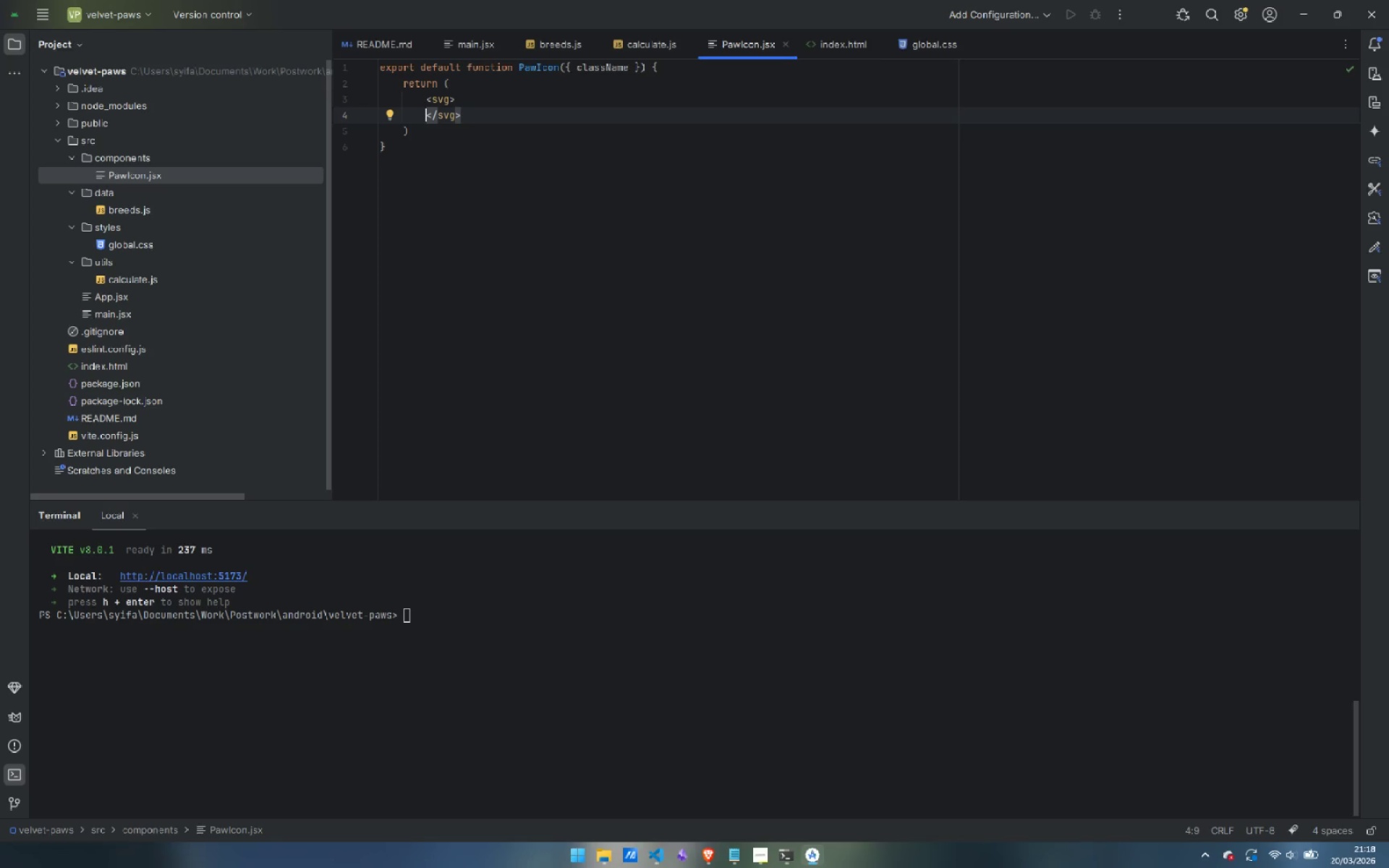 
key(ArrowUp)
 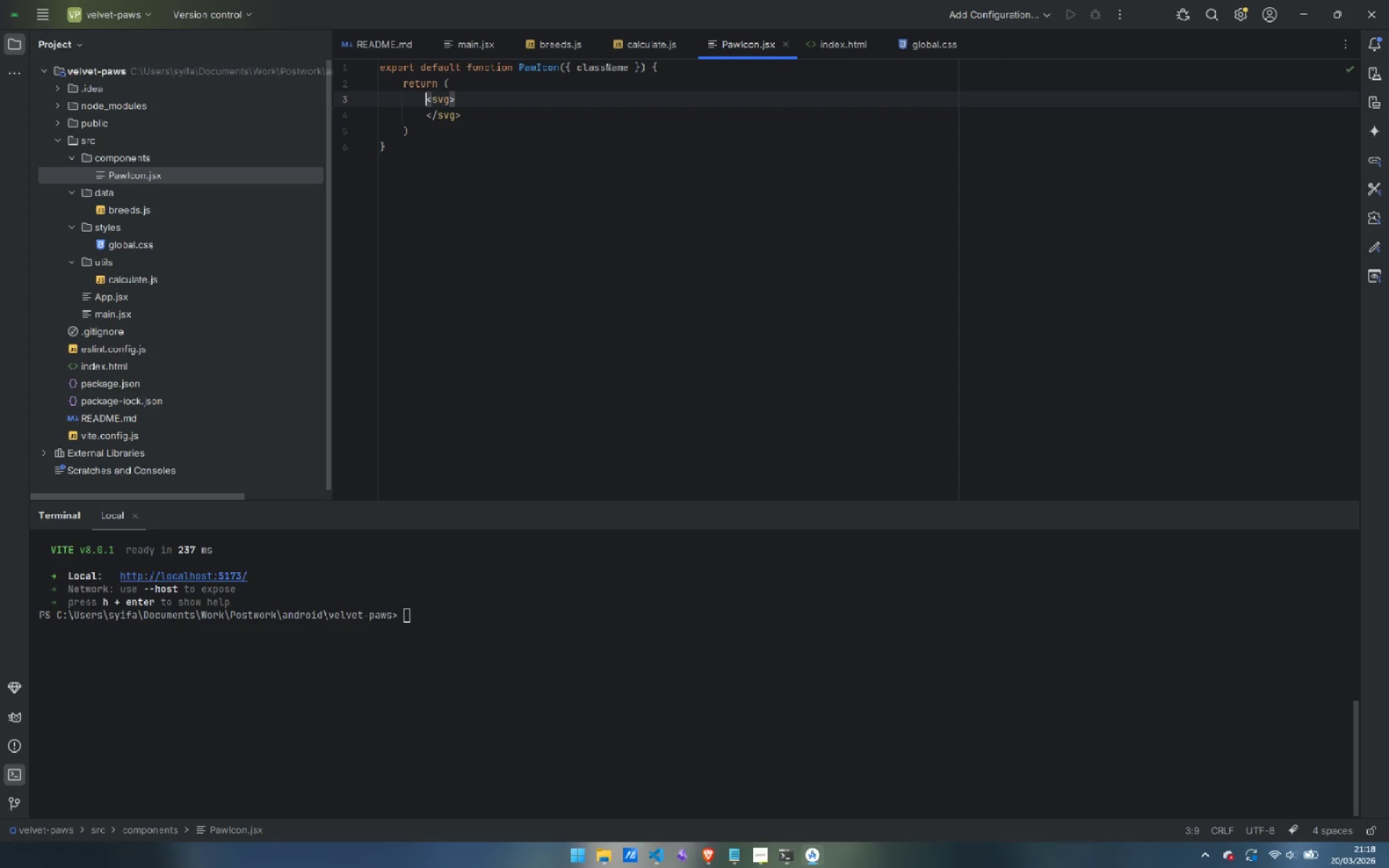 
key(Control+ArrowRight)
 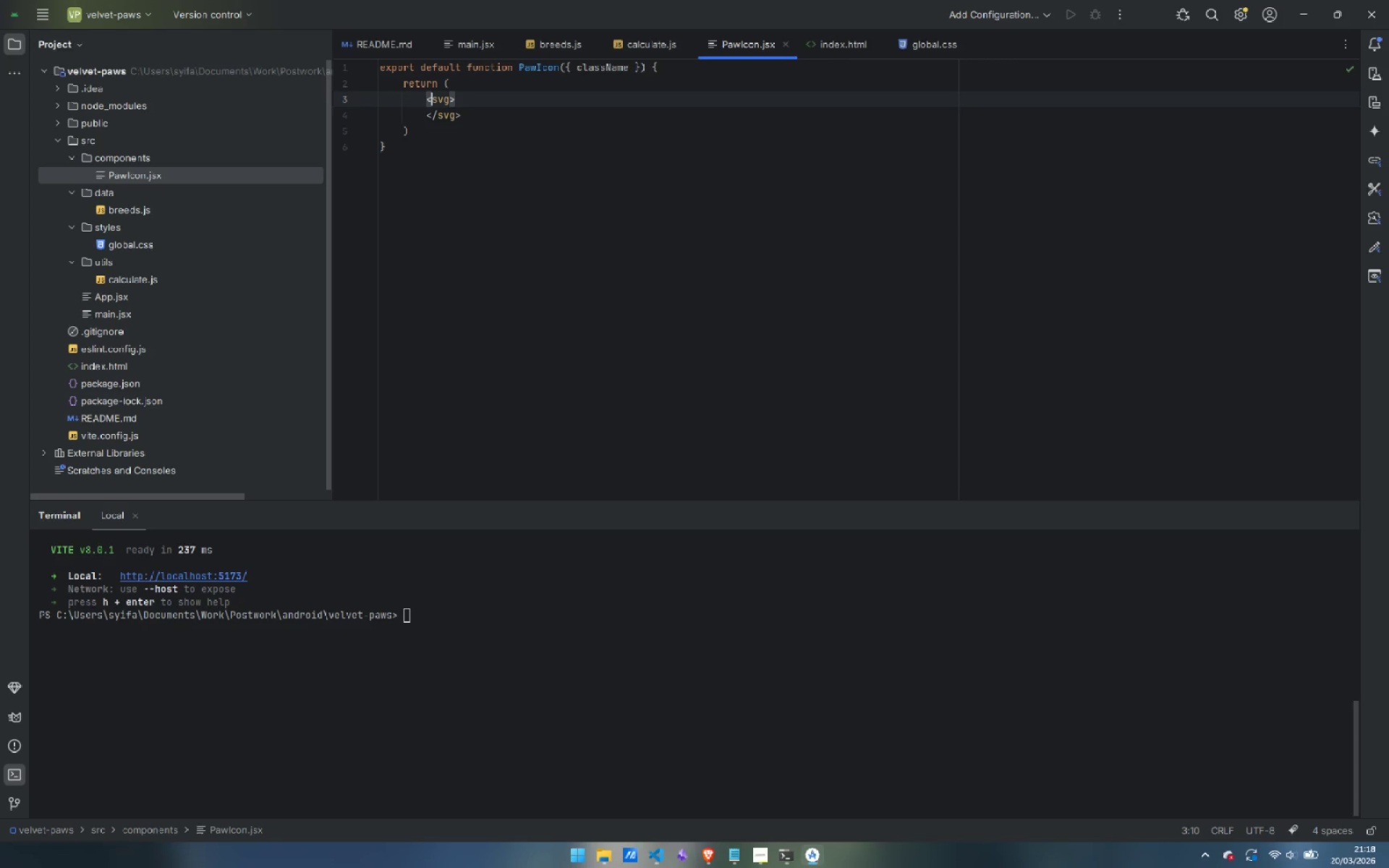 
key(Control+ArrowRight)
 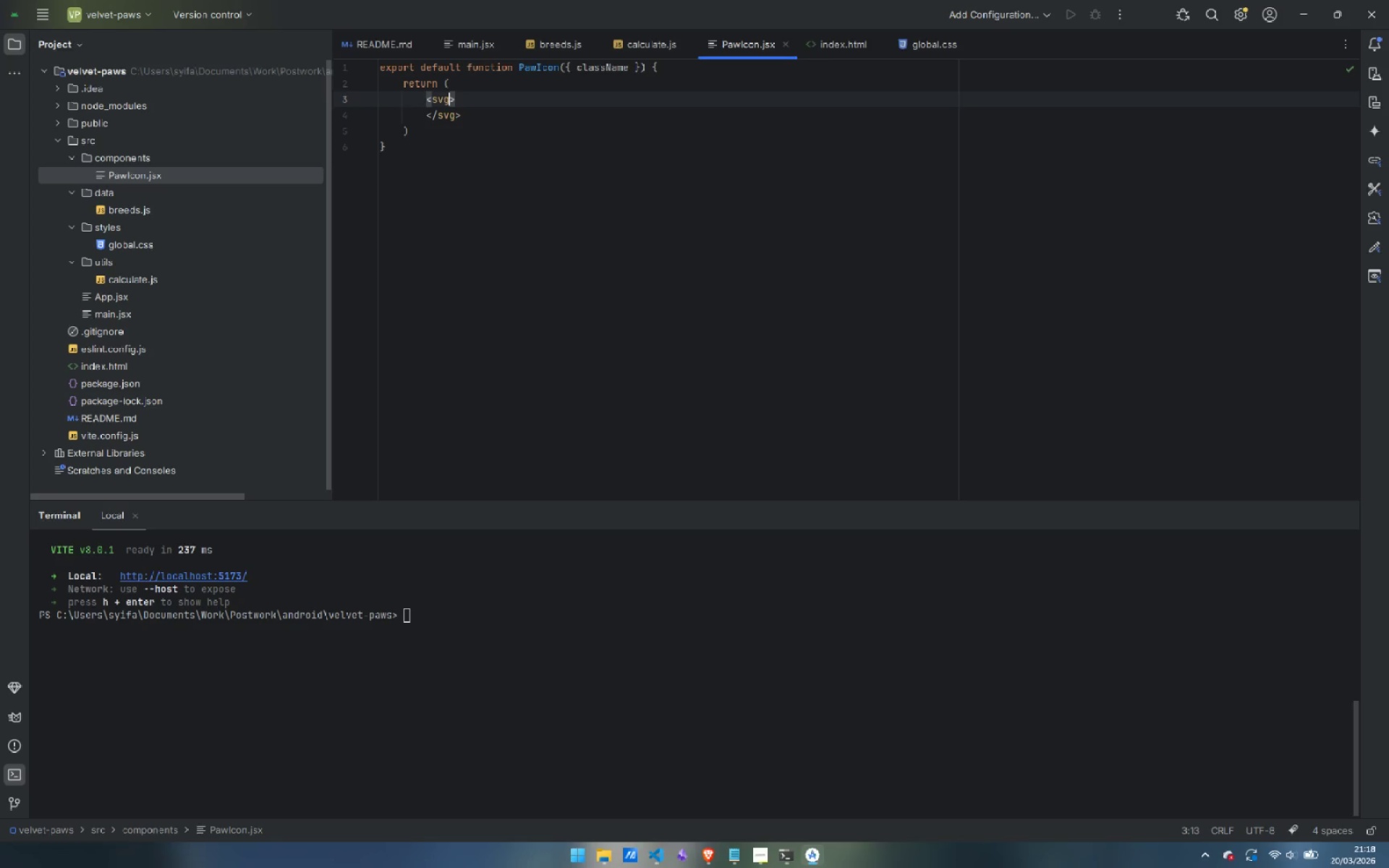 
key(Enter)
 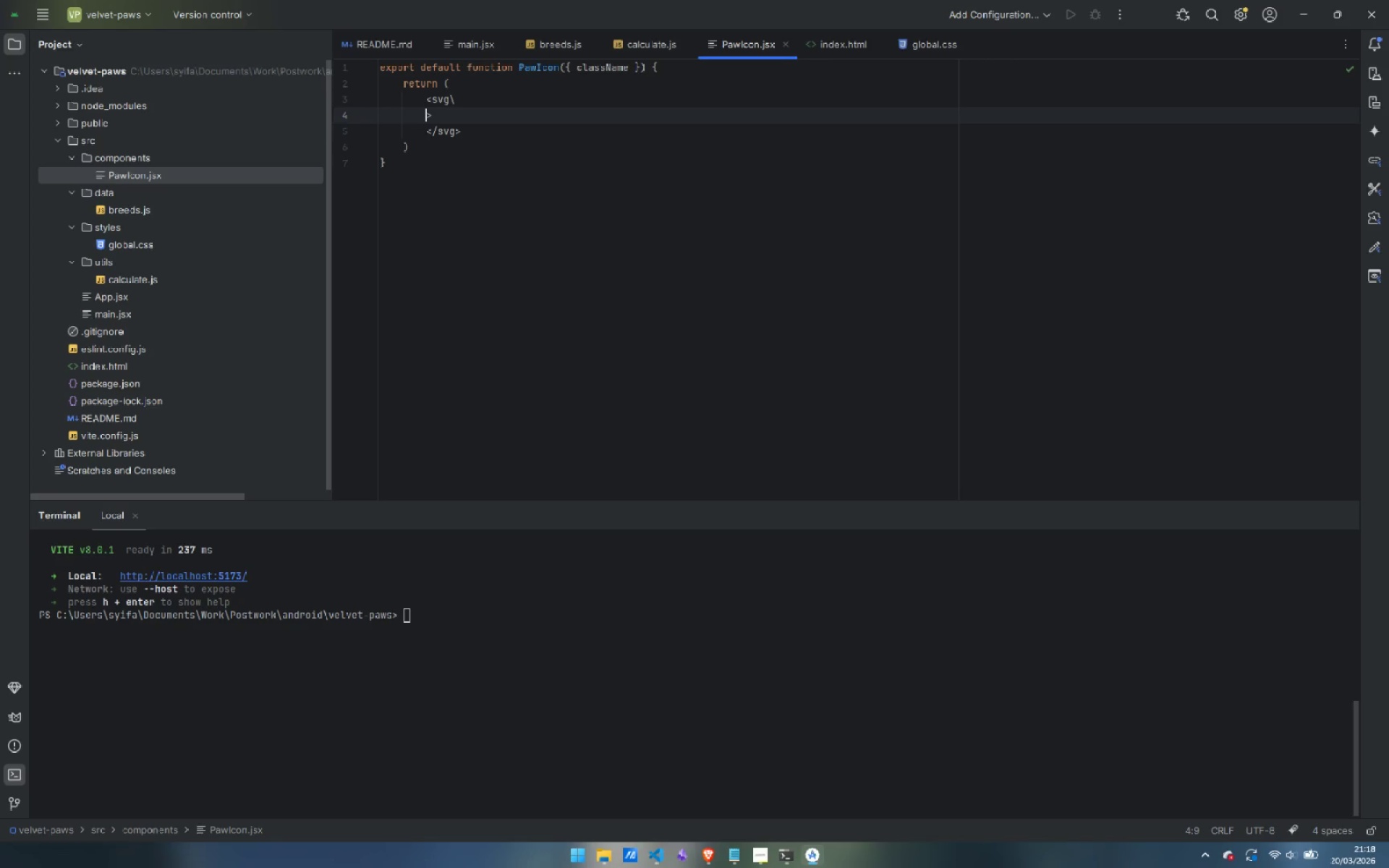 
key(Backslash)
 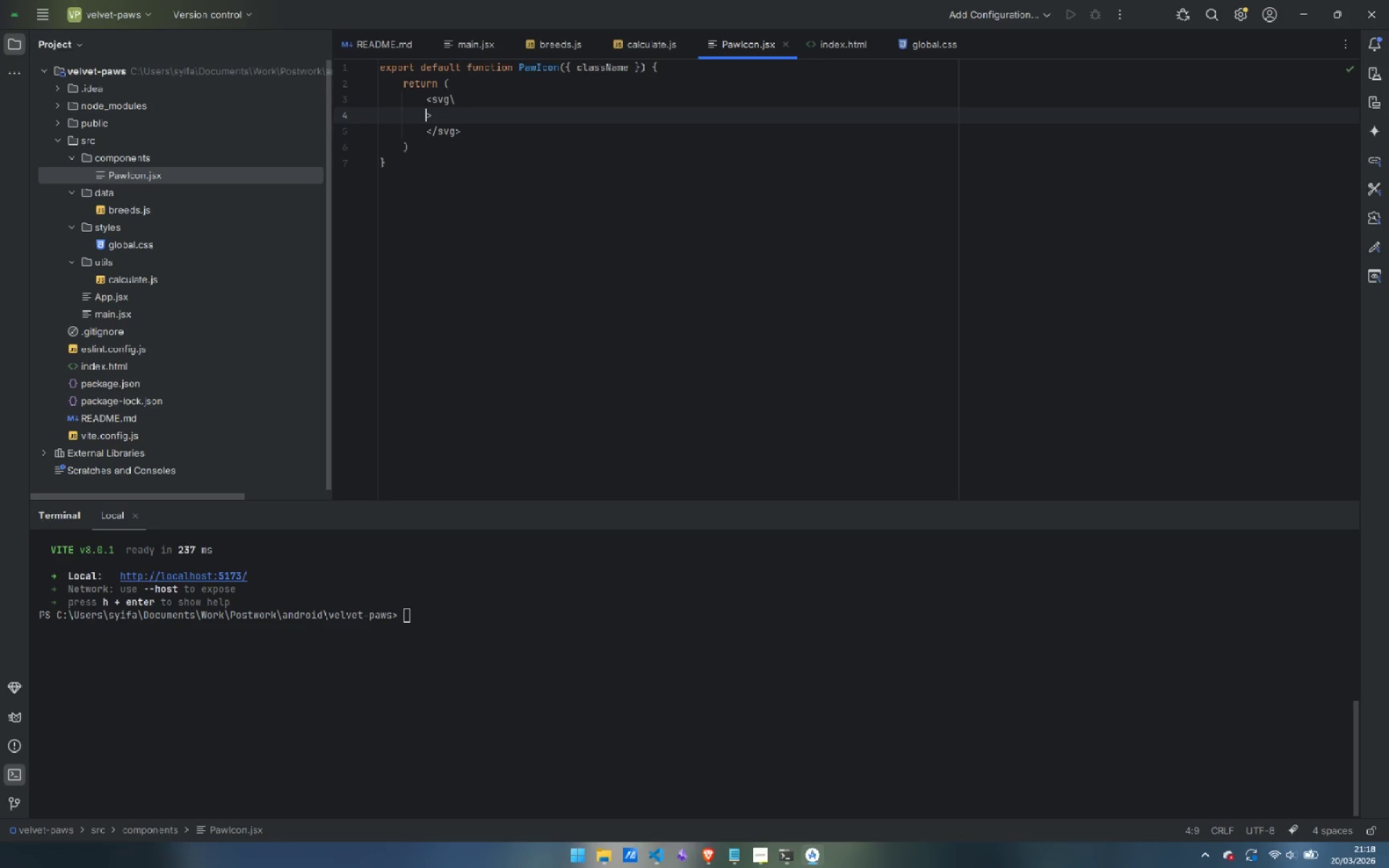 
key(Enter)
 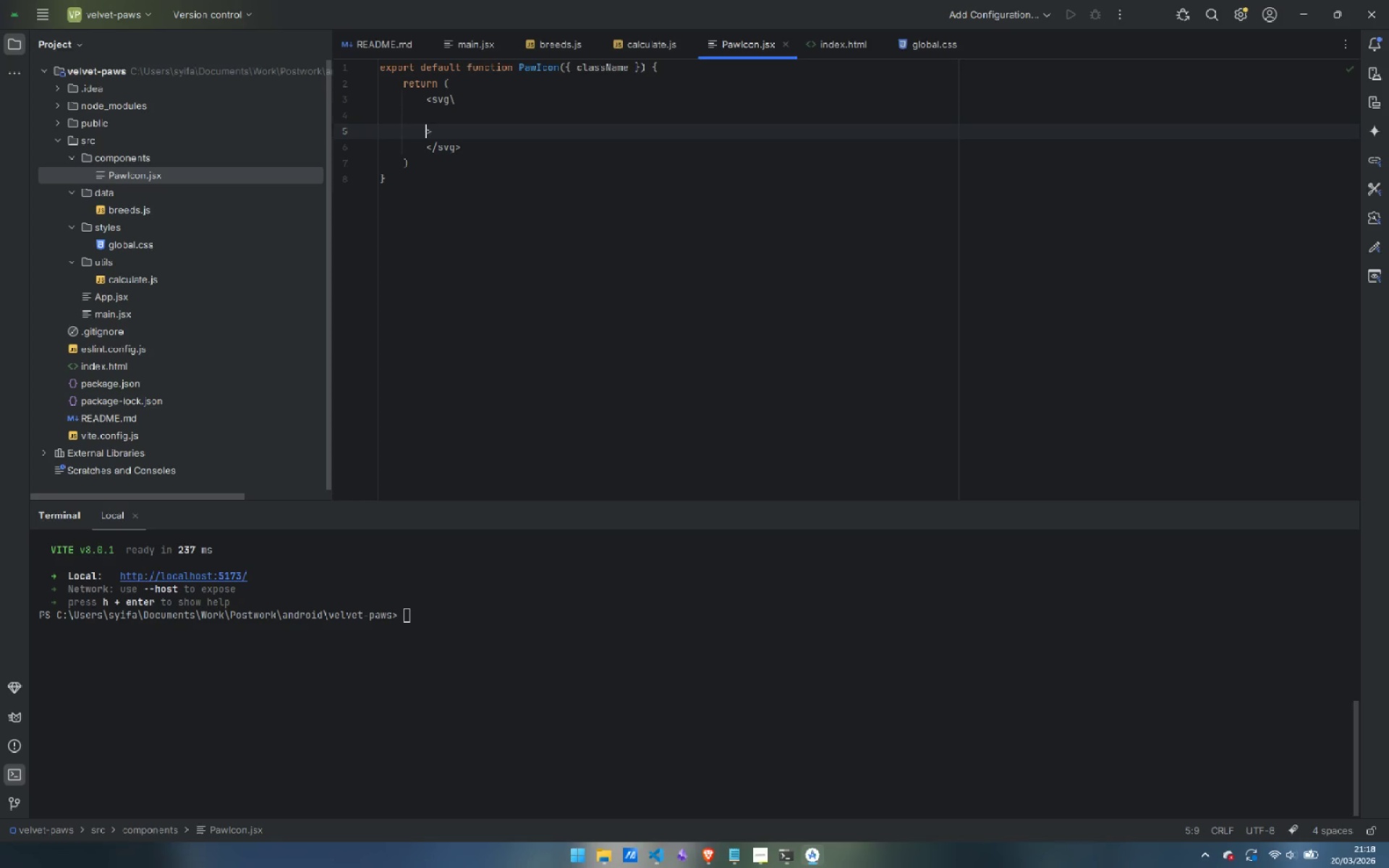 
key(ArrowUp)
 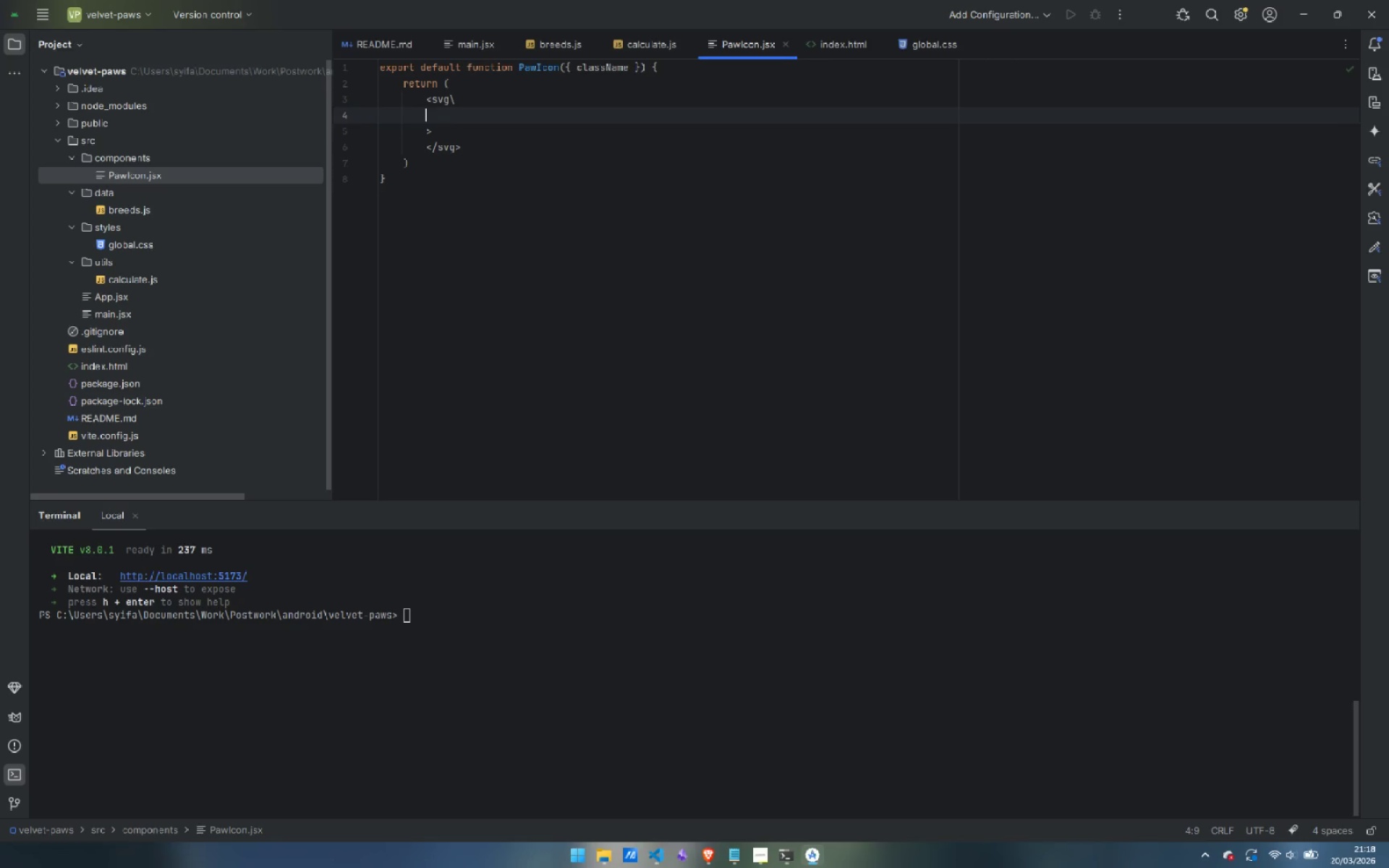 
key(Tab)
 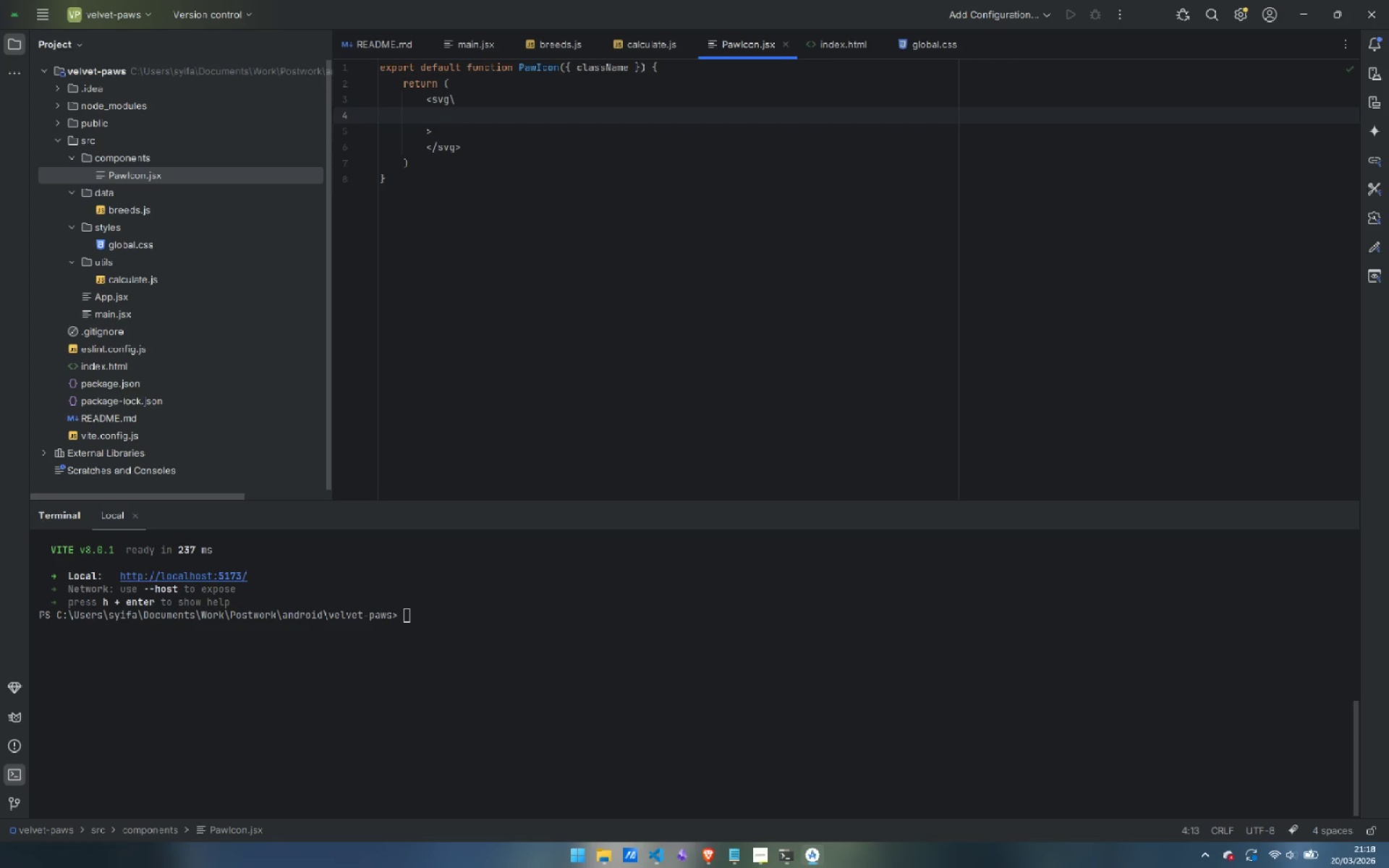 
key(ArrowUp)
 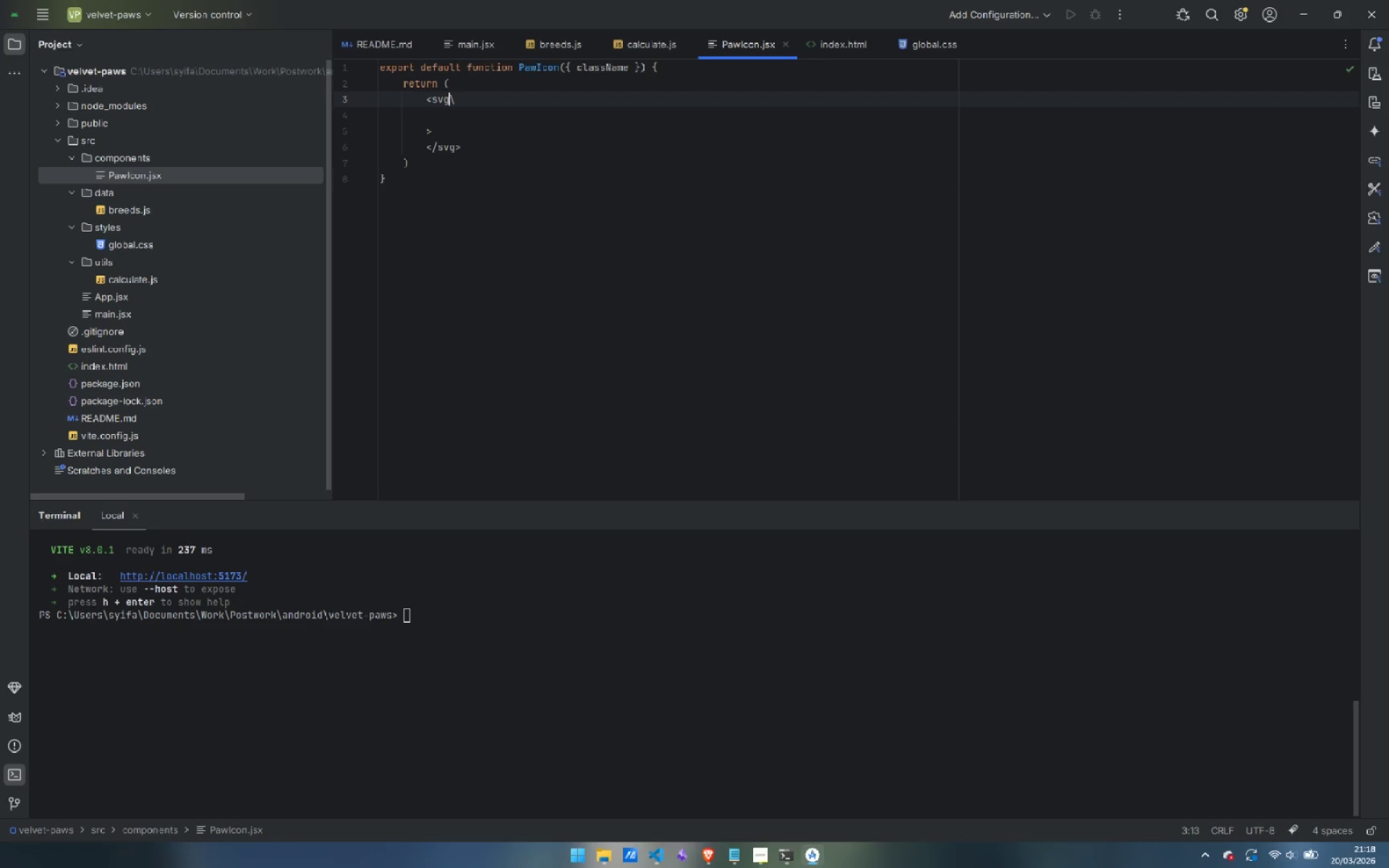 
key(ArrowRight)
 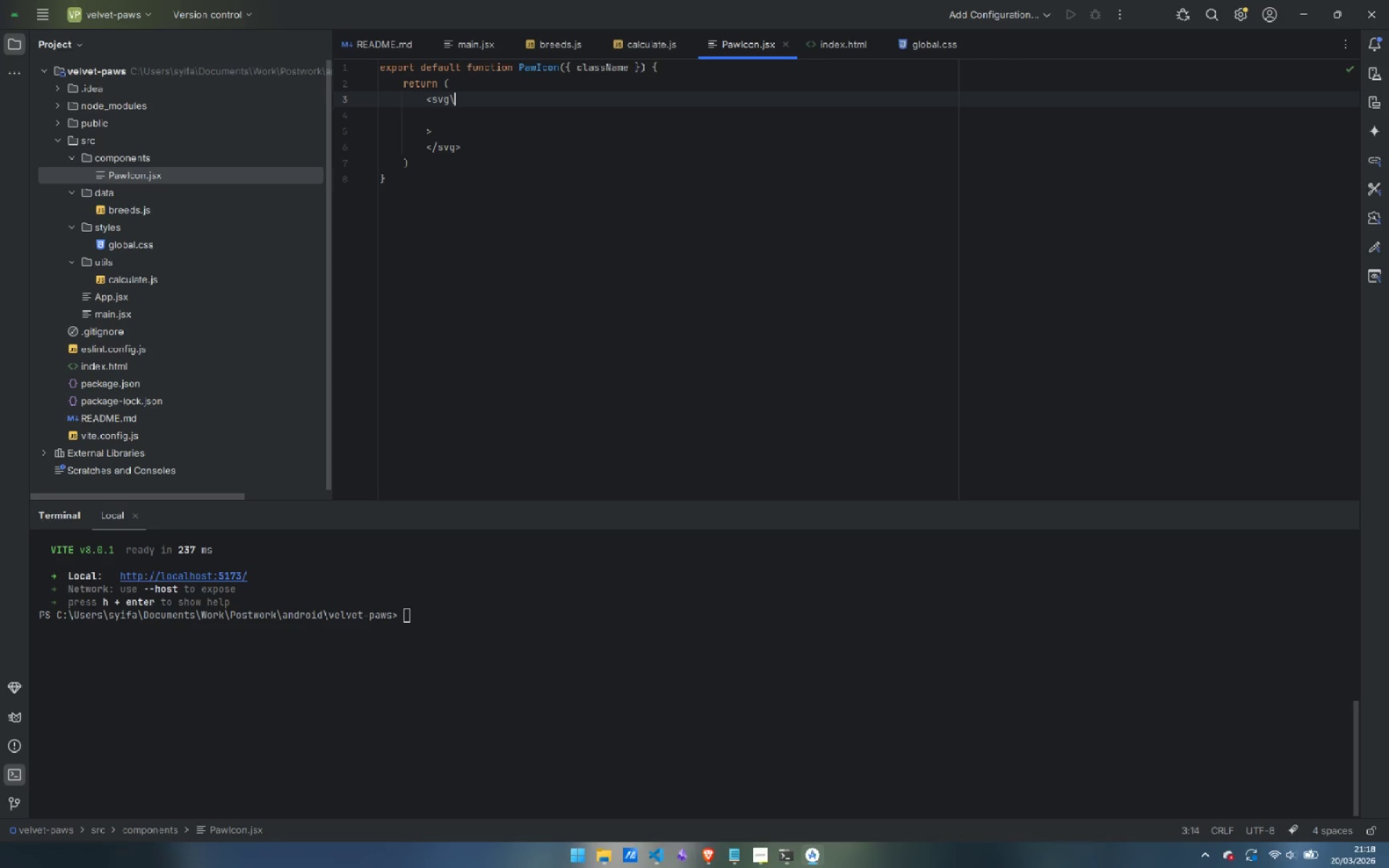 
key(Backspace)
 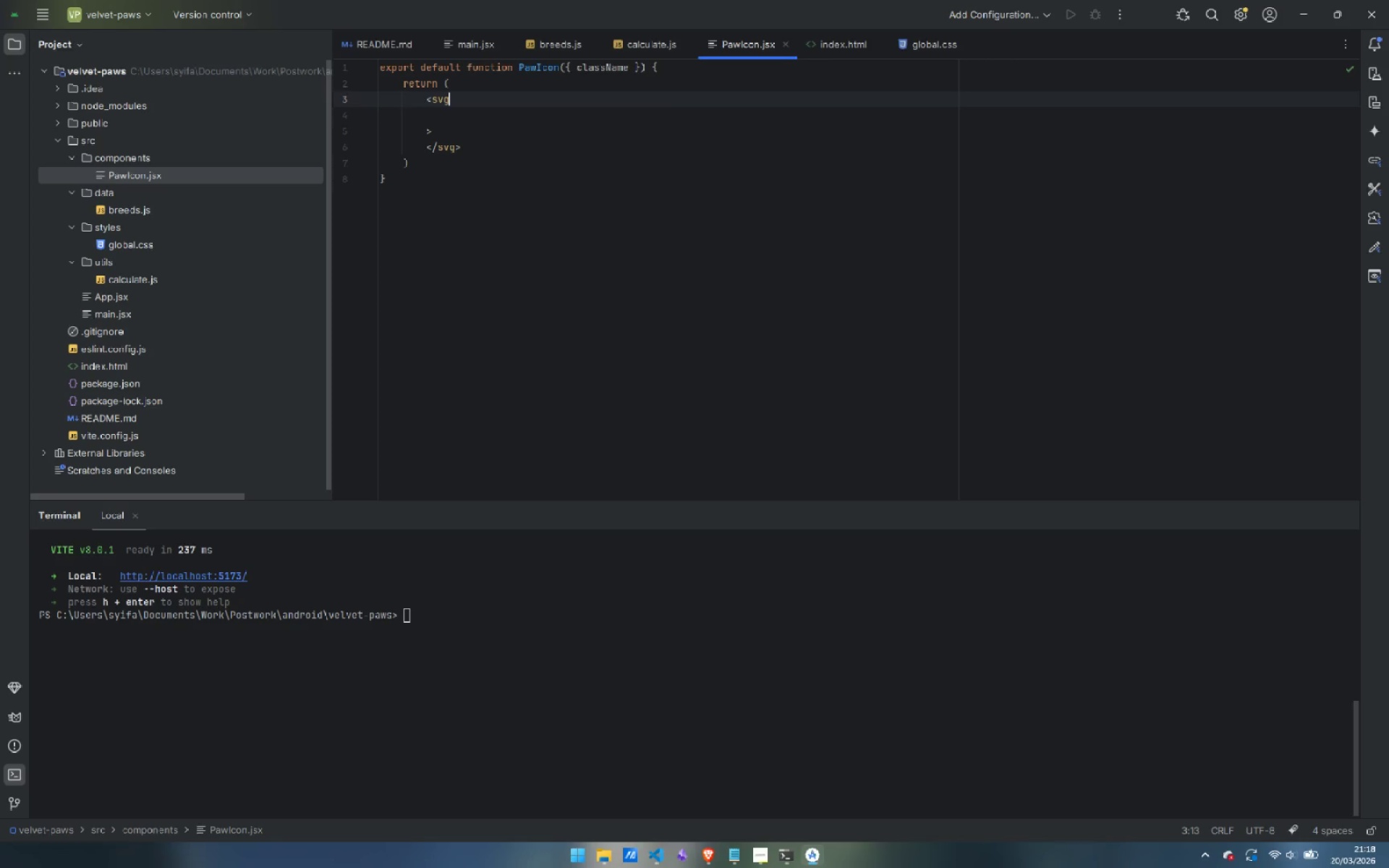 
key(ArrowDown)
 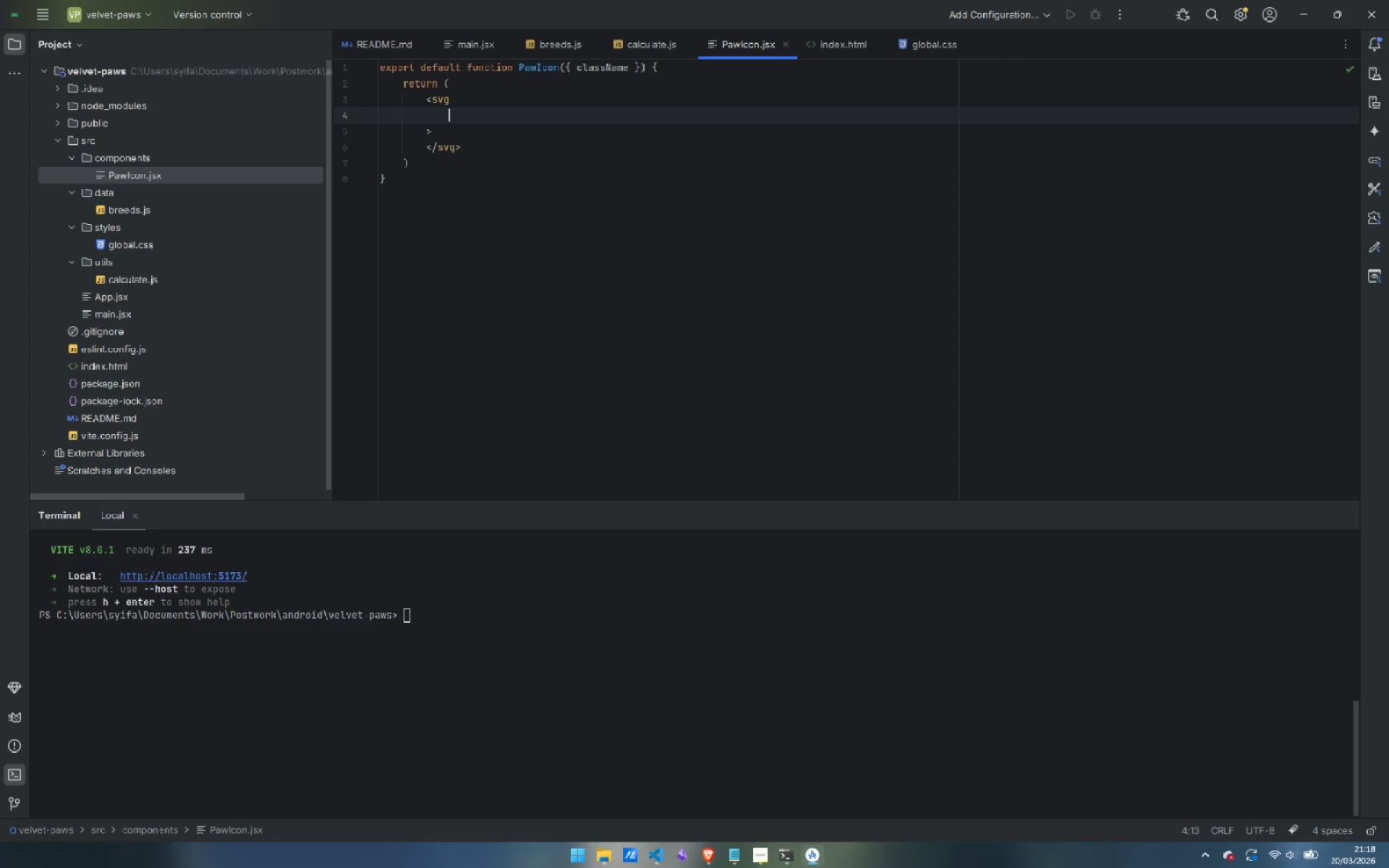 
key(Backspace)
key(Backspace)
key(Backspace)
key(Backspace)
key(Tab)
type(viewBox="")
 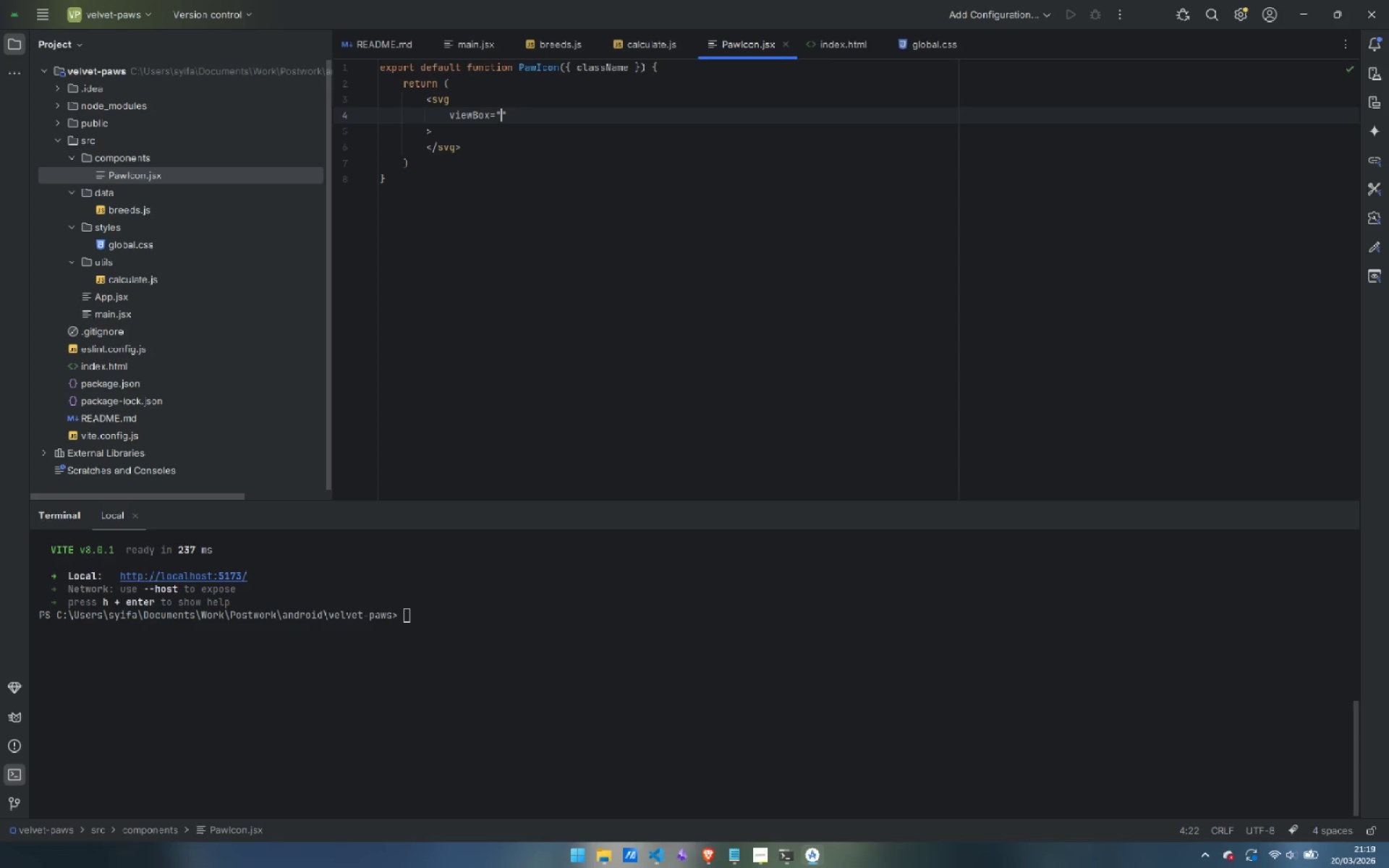 
 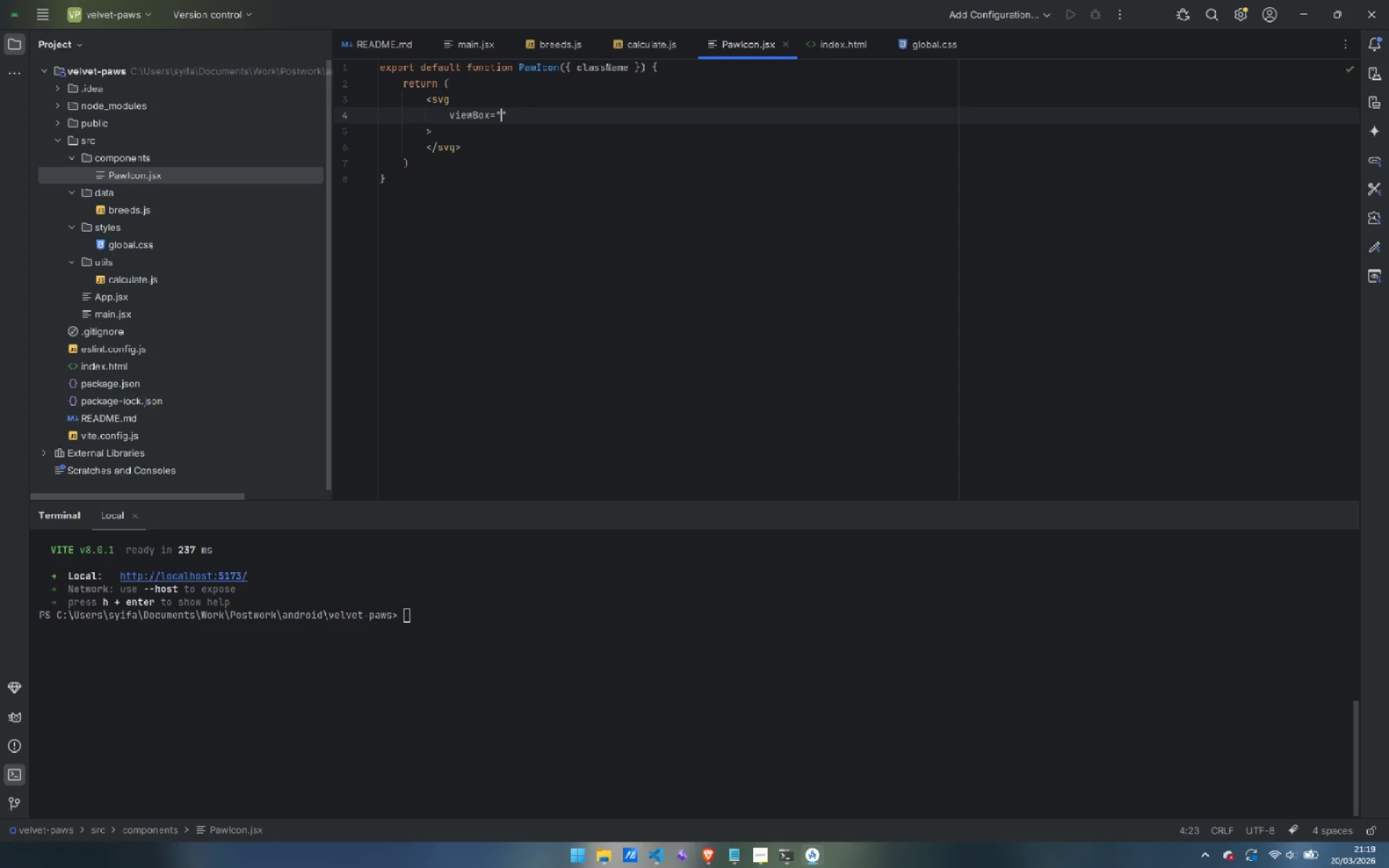 
key(ArrowLeft)
 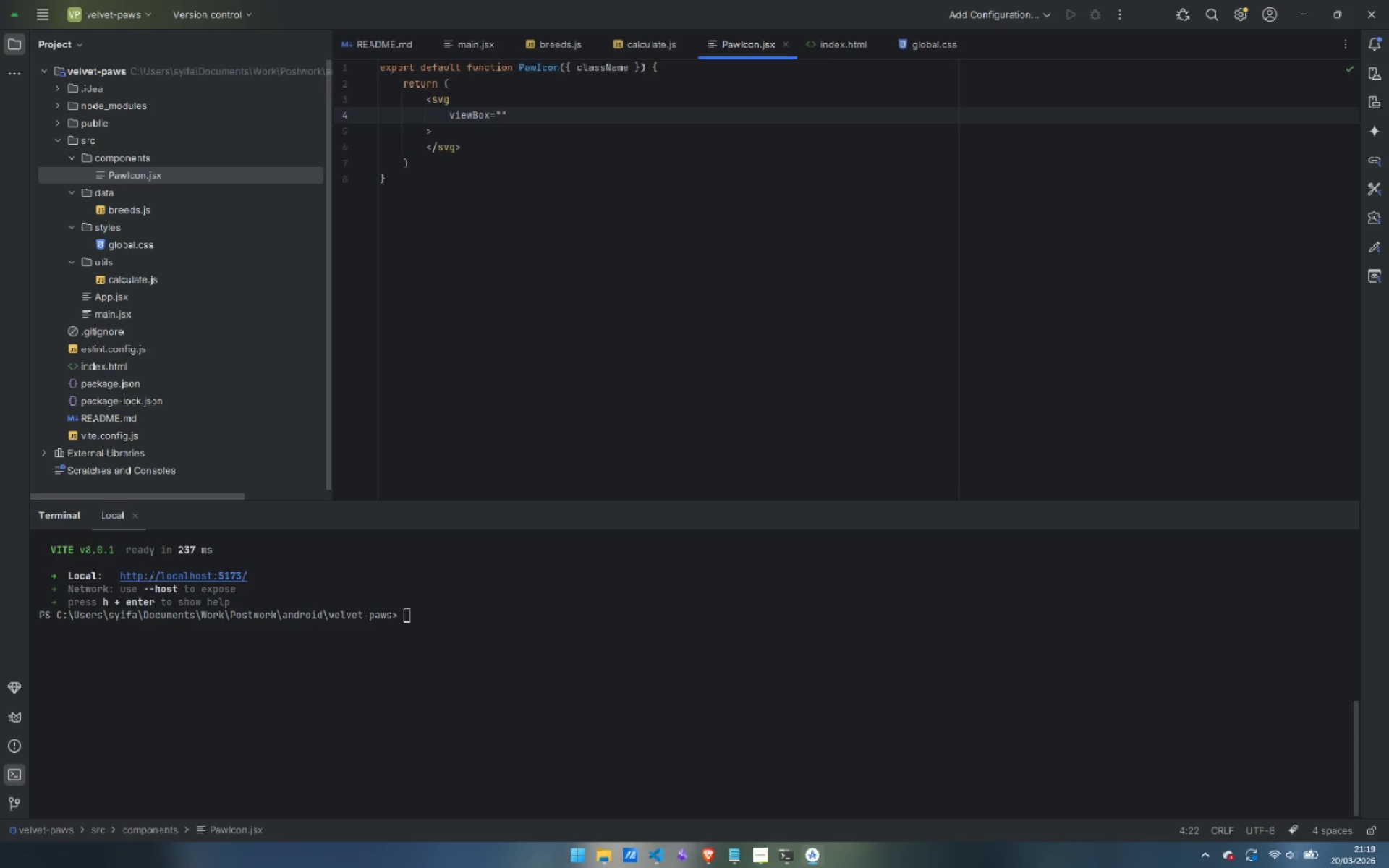 
type(0 0 100 100)
 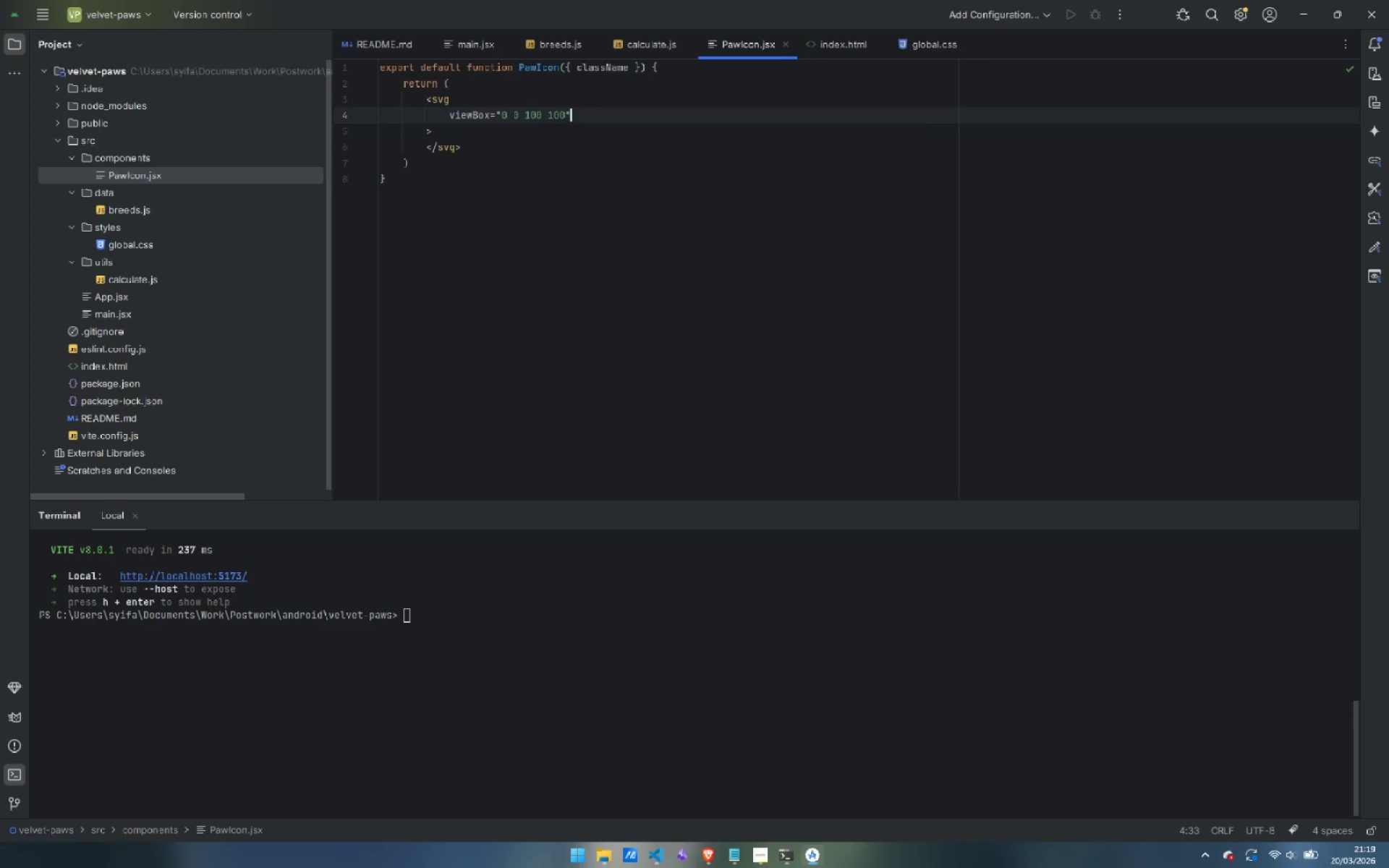 
key(ArrowRight)
 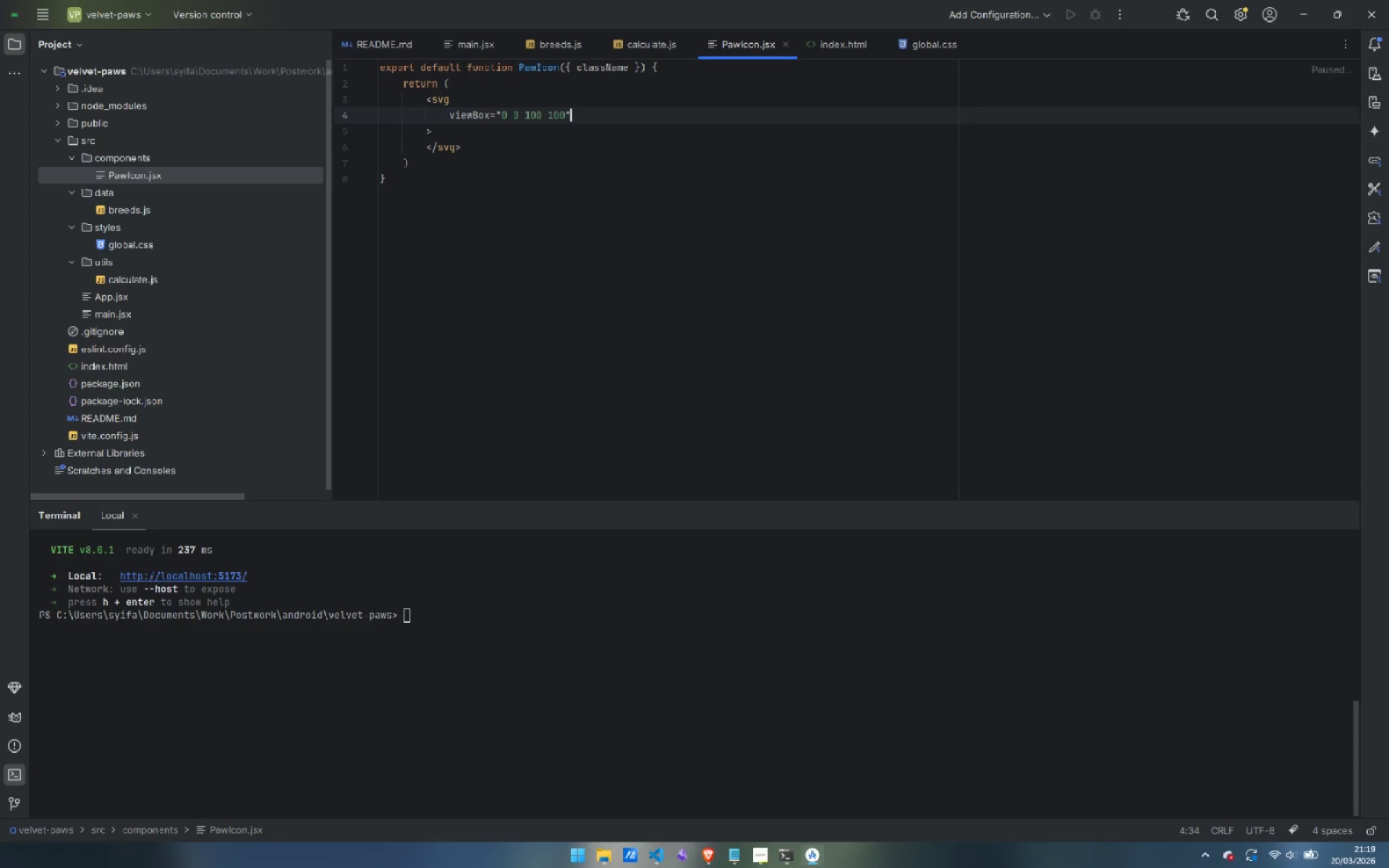 
key(Enter)
 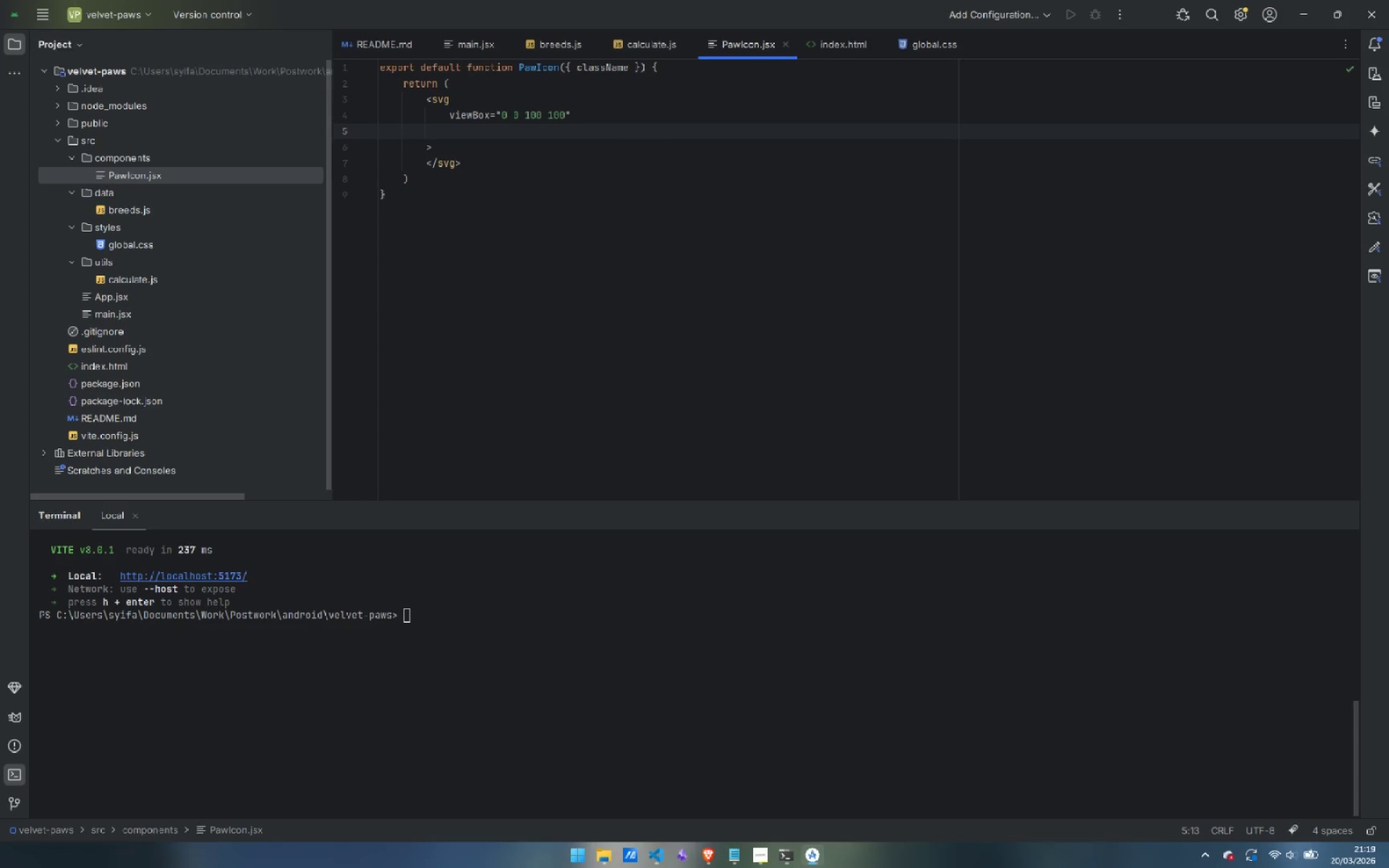 
type(fill="currentColor)
 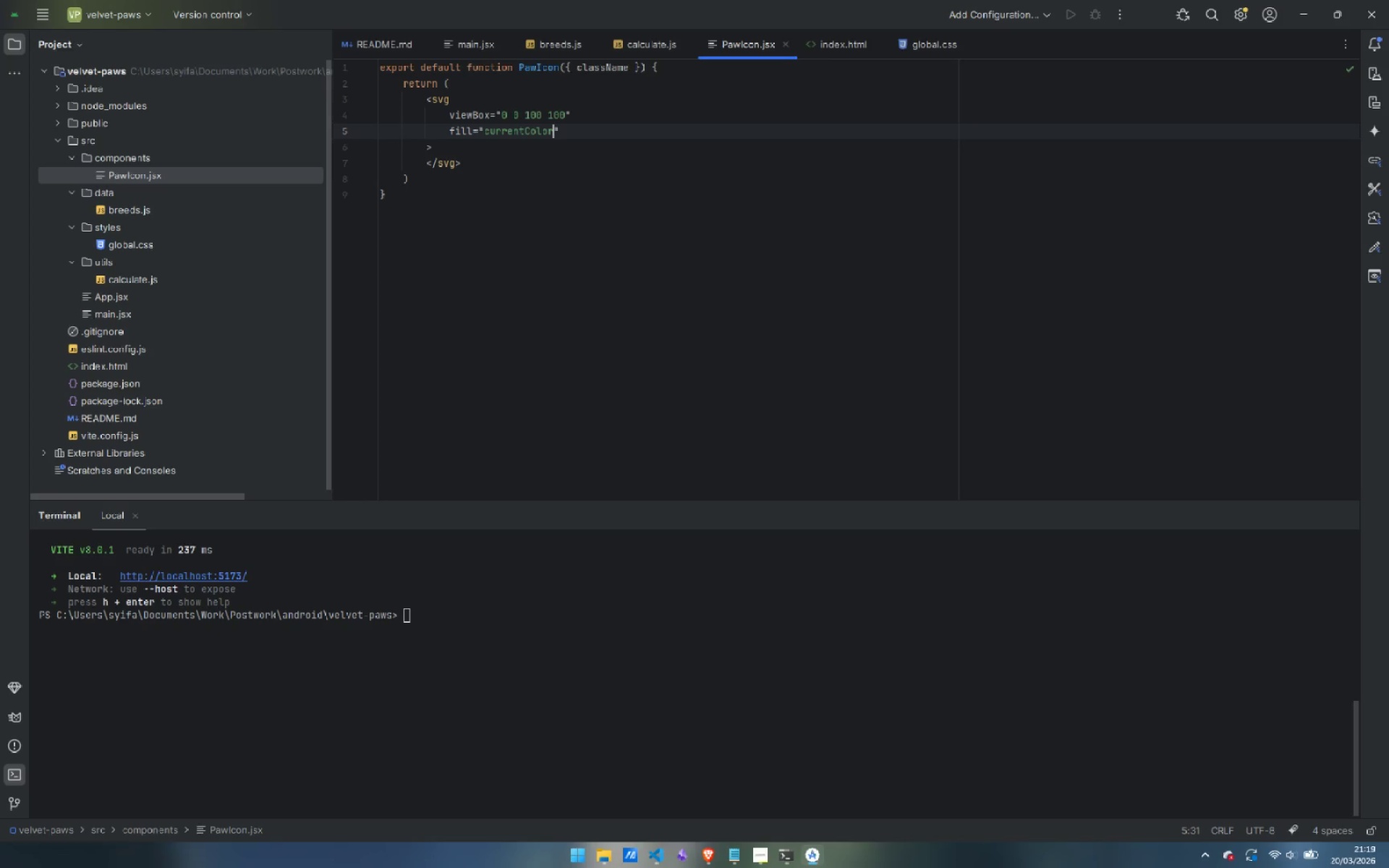 
key(ArrowRight)
 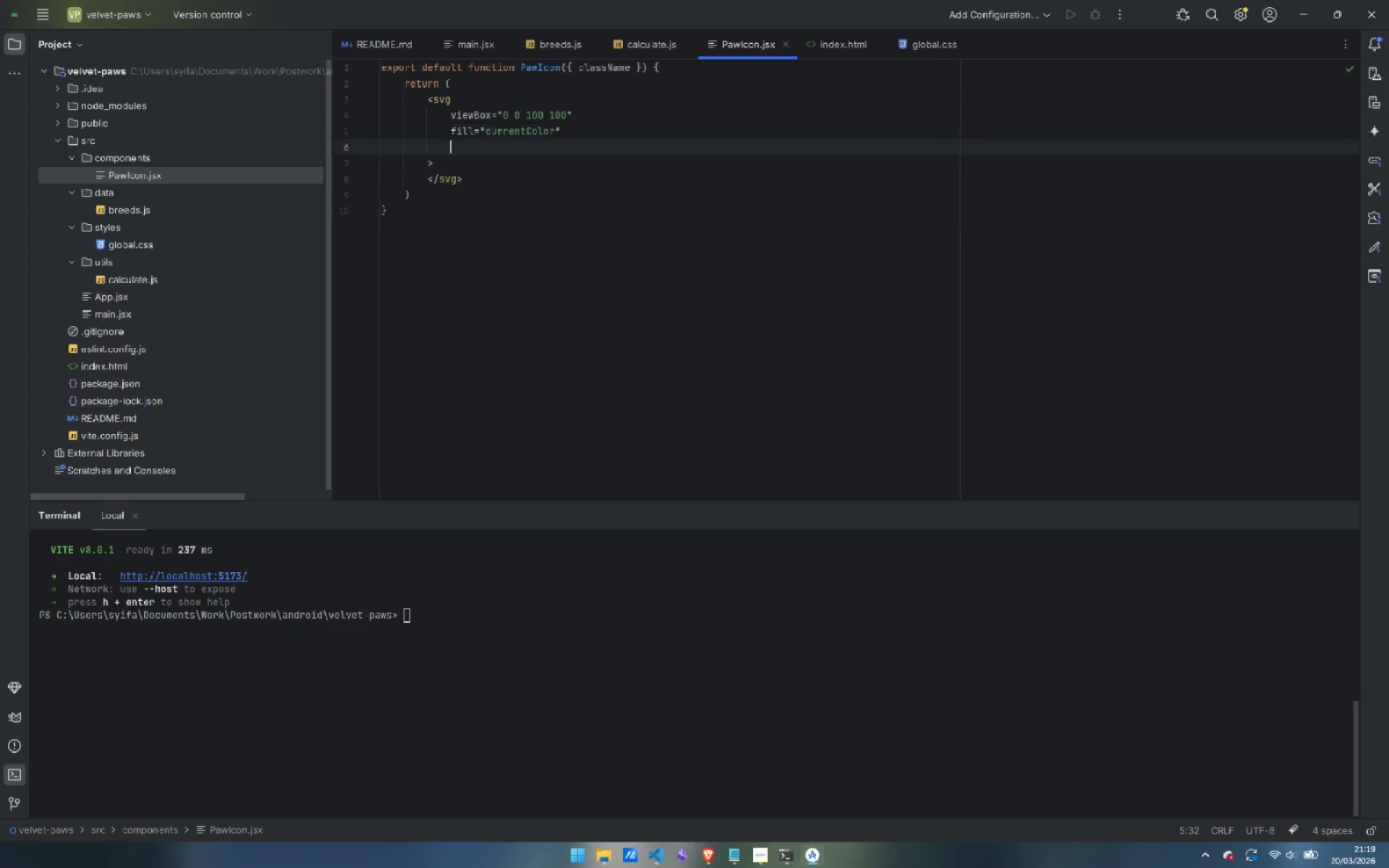 
key(Enter)
 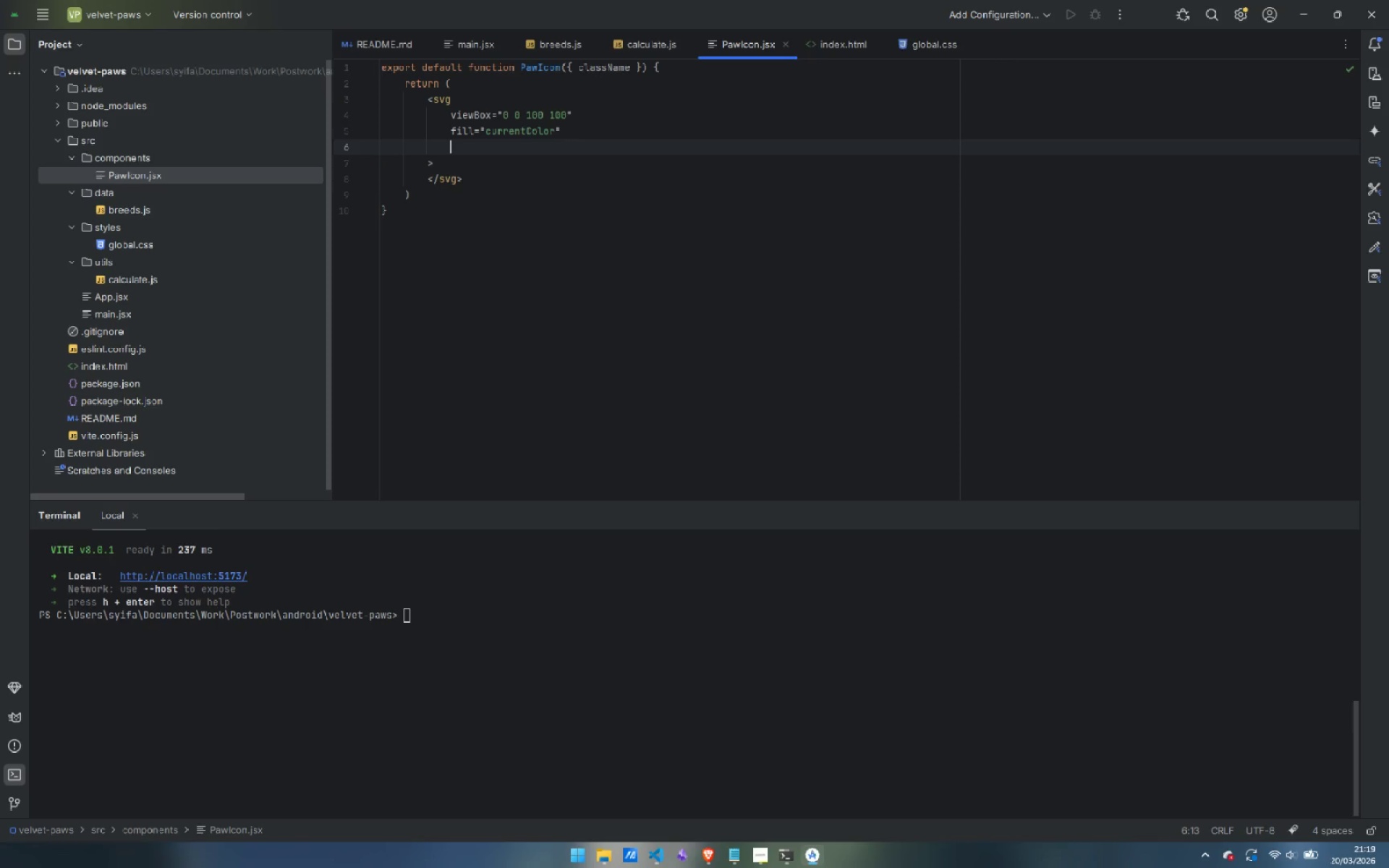 
type(xmlns="https)
key(Backspace)
type(://w3)
key(Backspace)
type(ww.w3.org/2000/svg)
 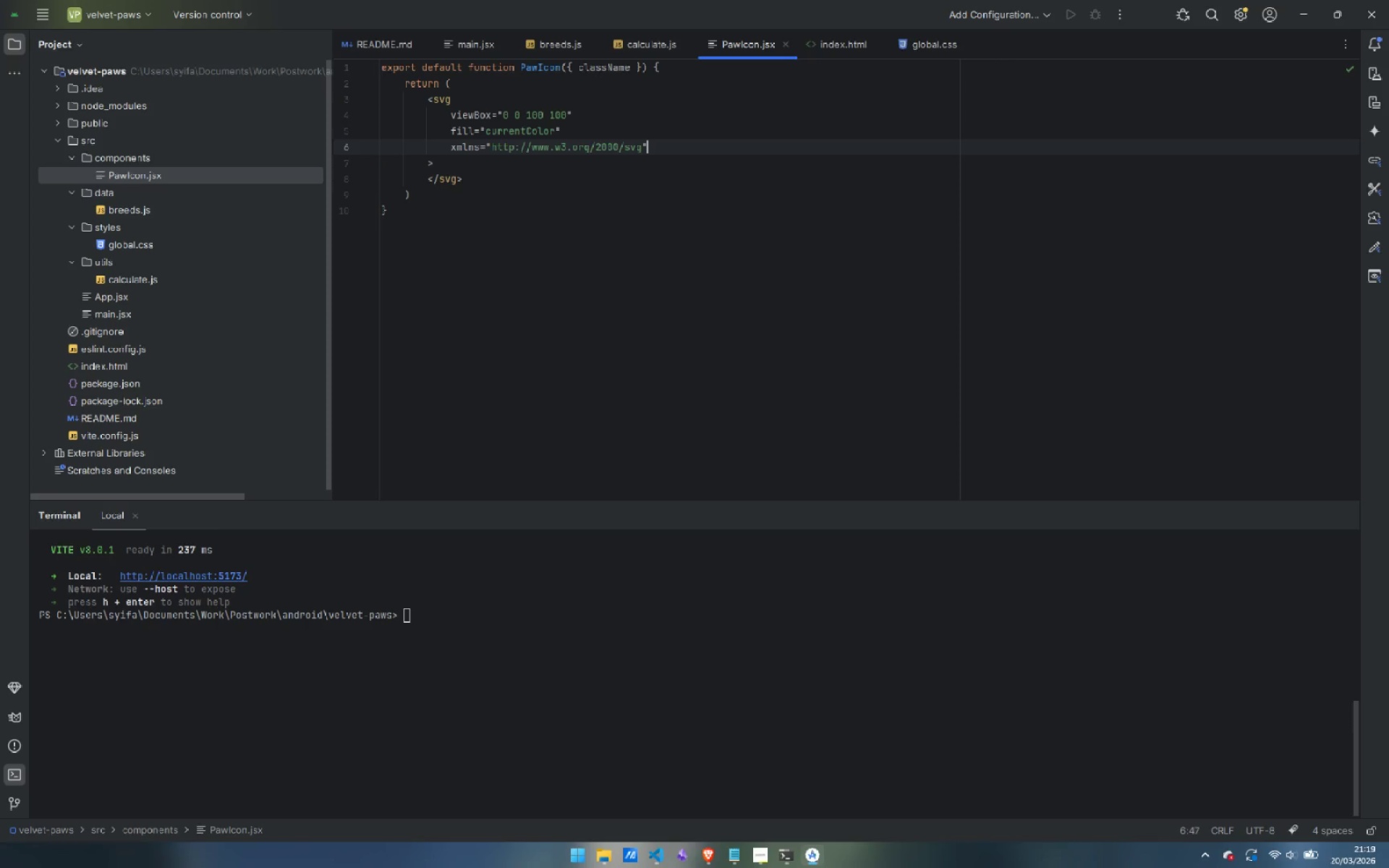 
 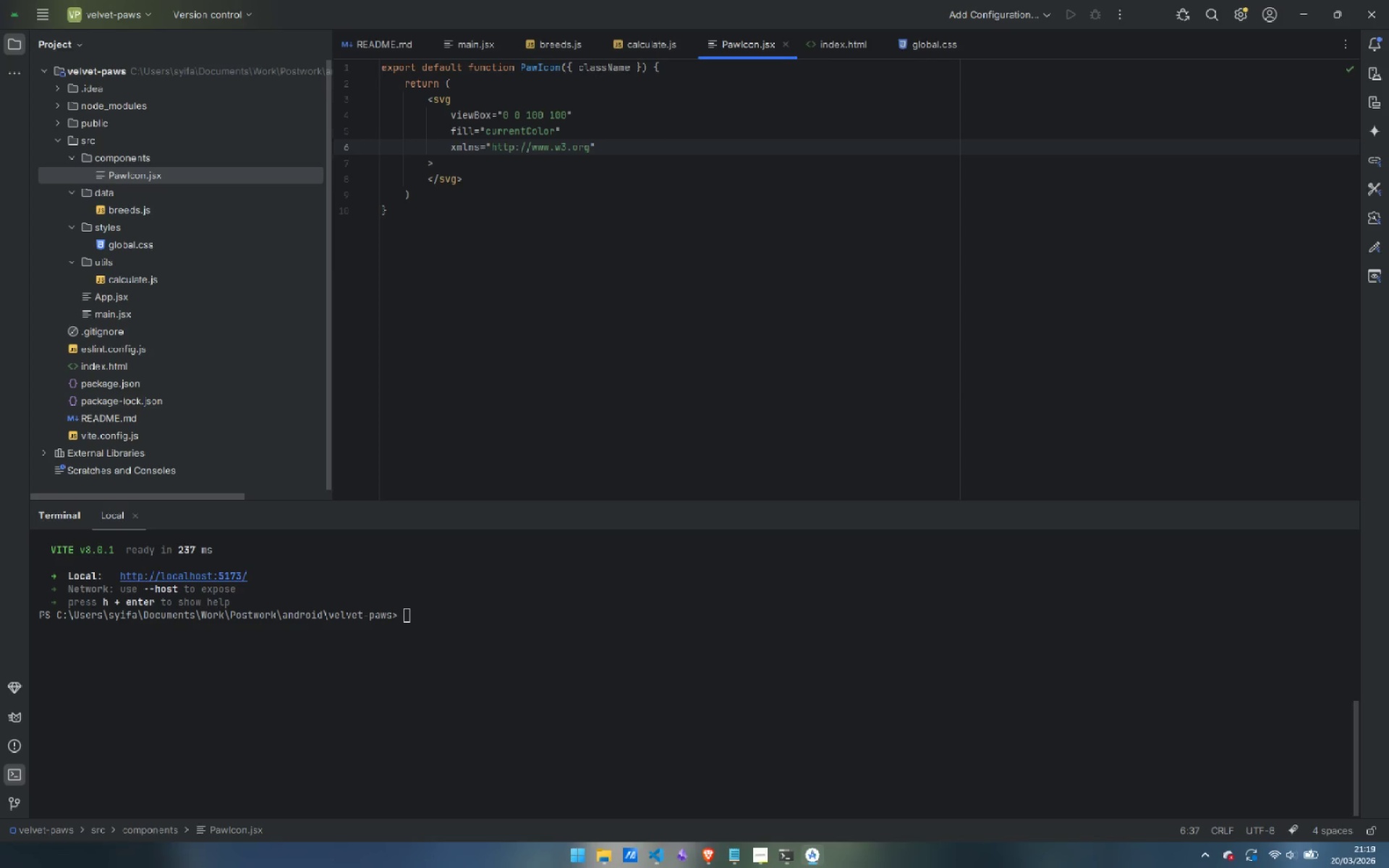 
key(ArrowRight)
 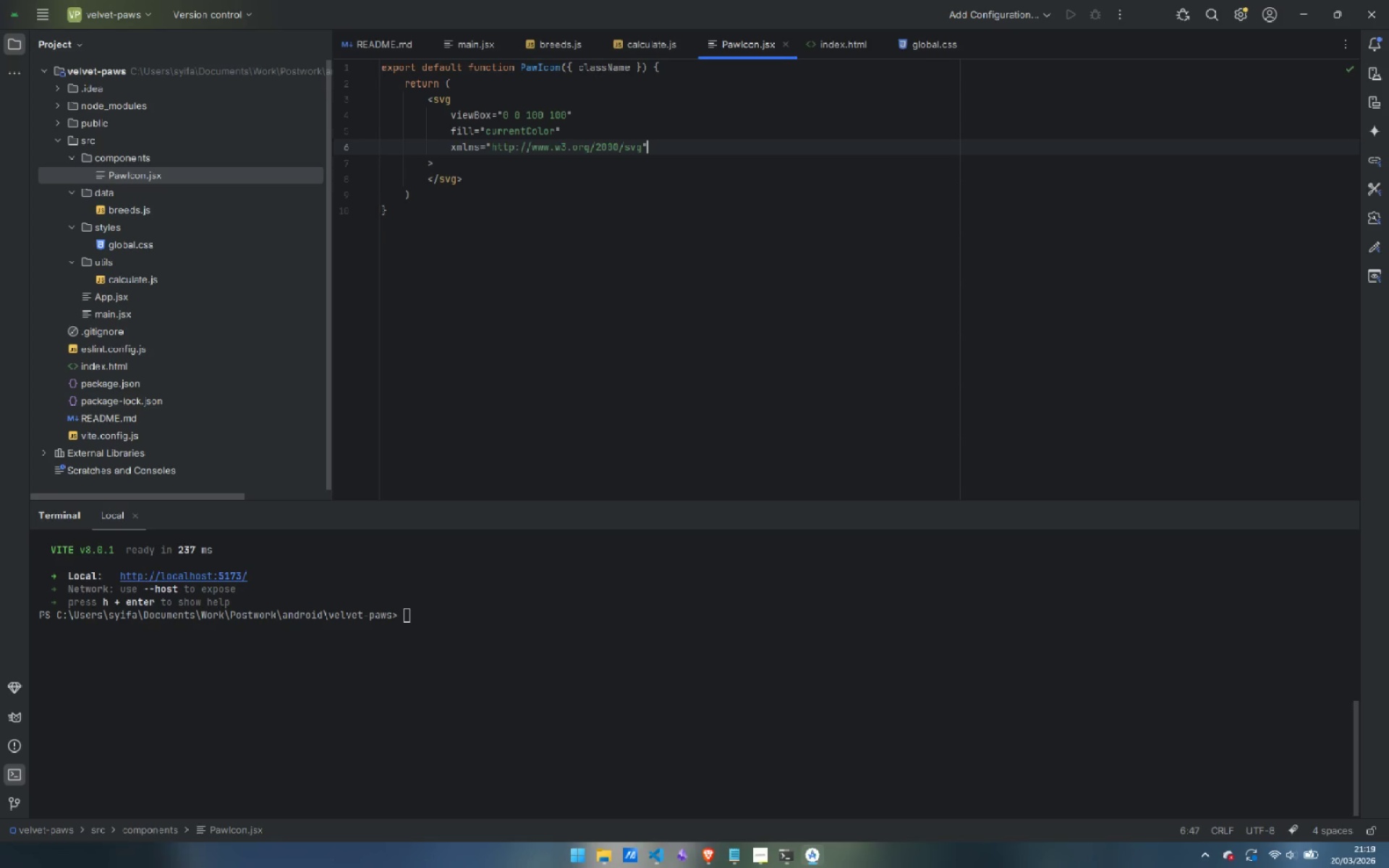 
key(Enter)
 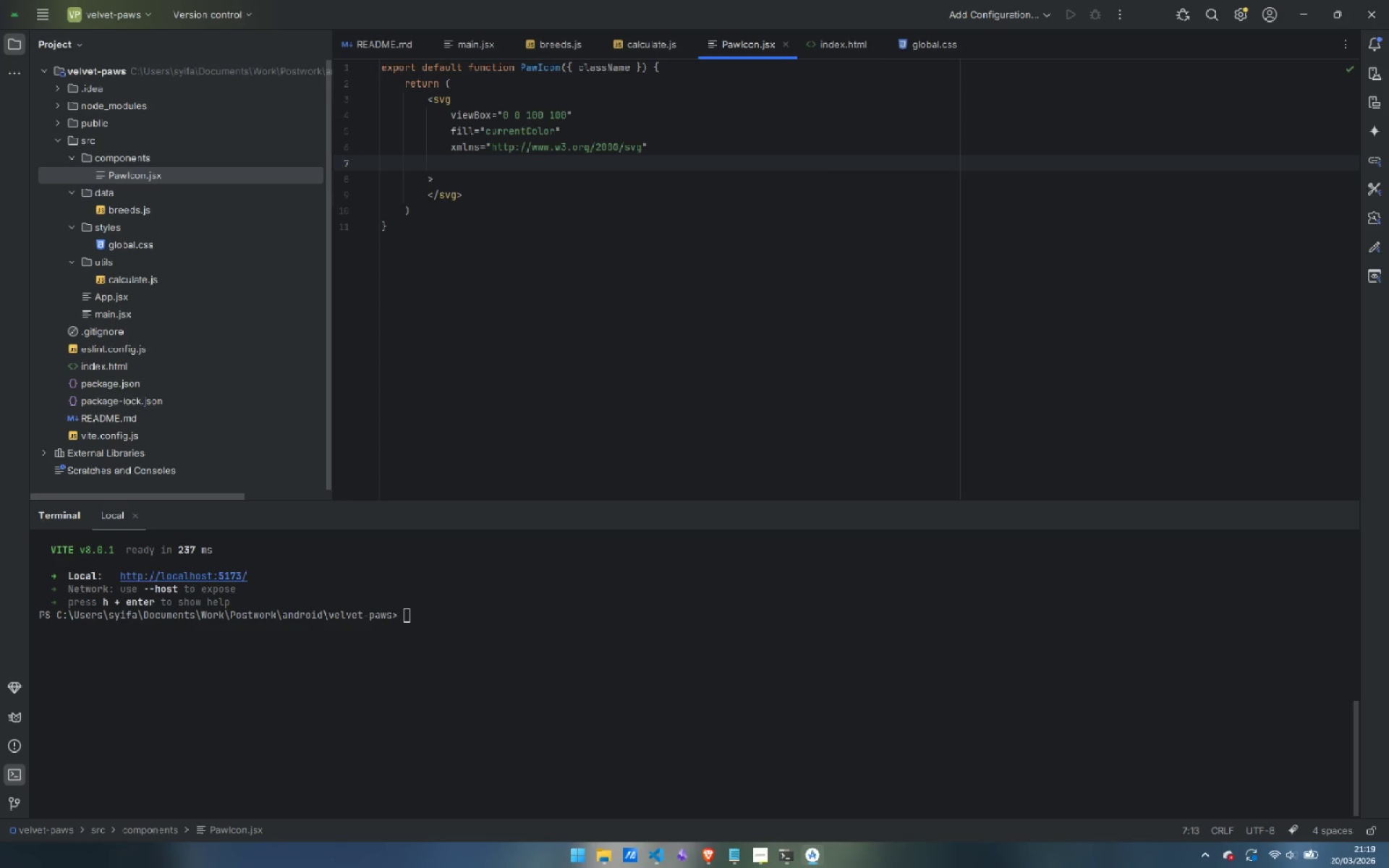 
type(aria-hidden="true)
 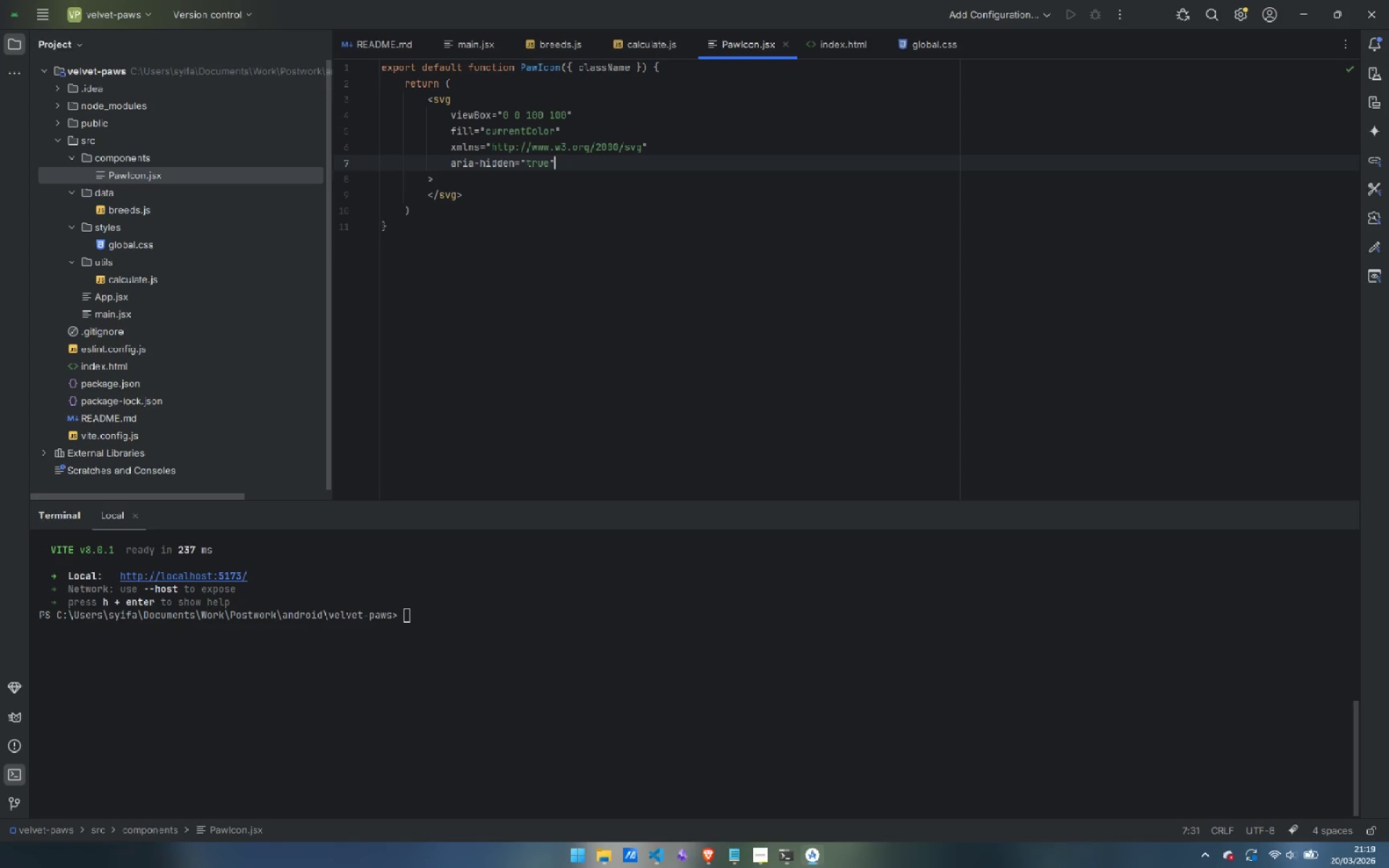 
 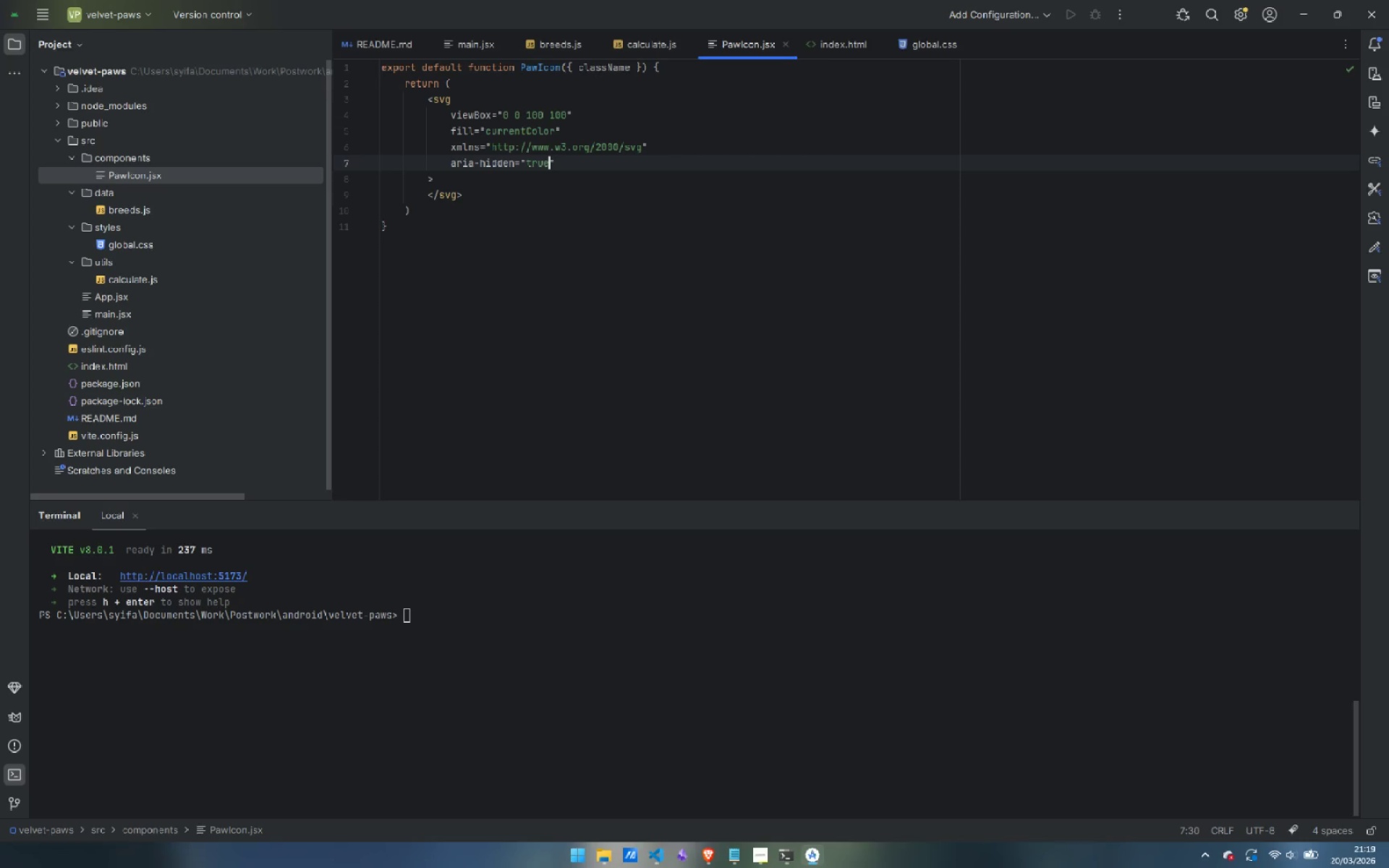 
key(ArrowRight)
 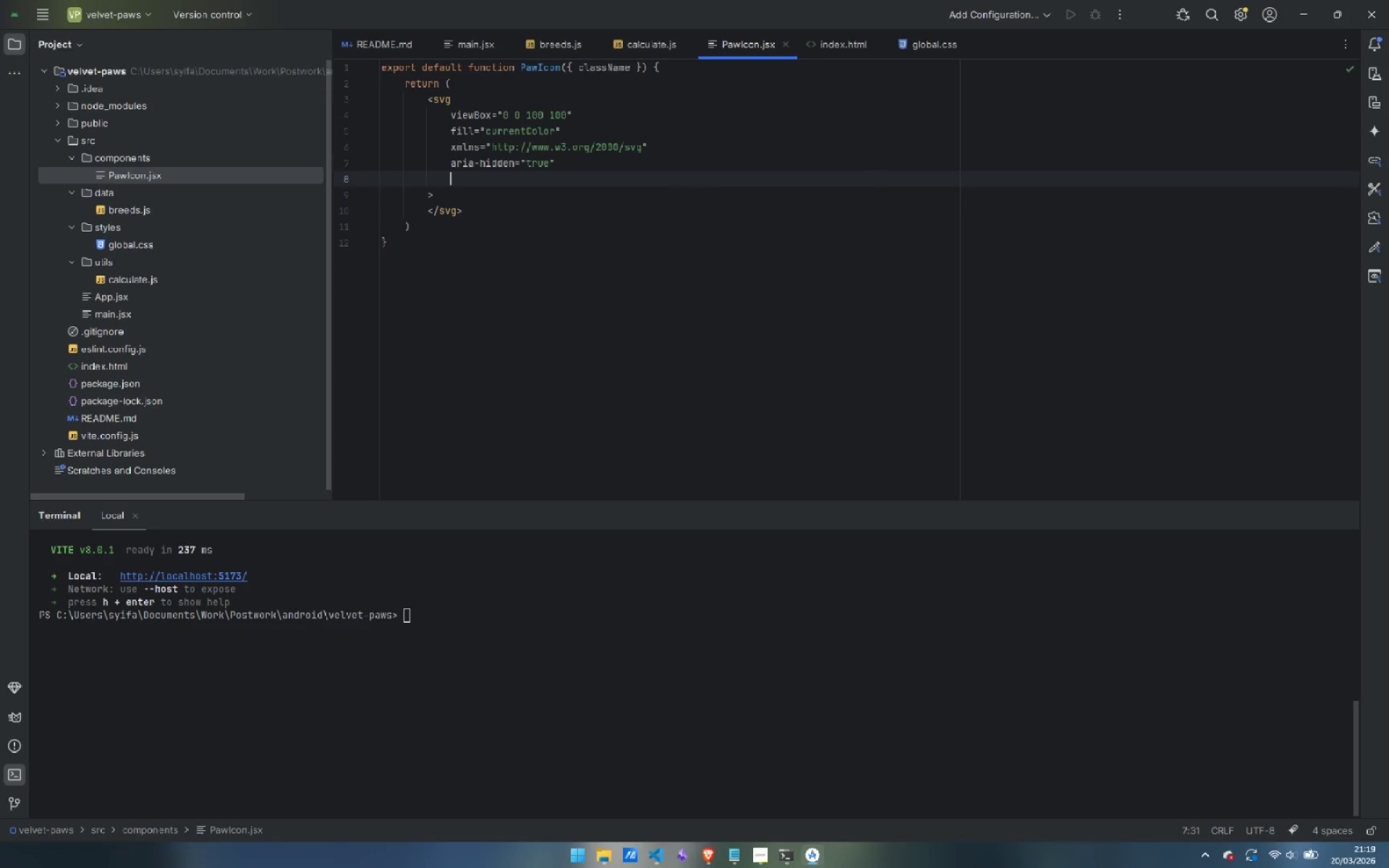 
key(Enter)
 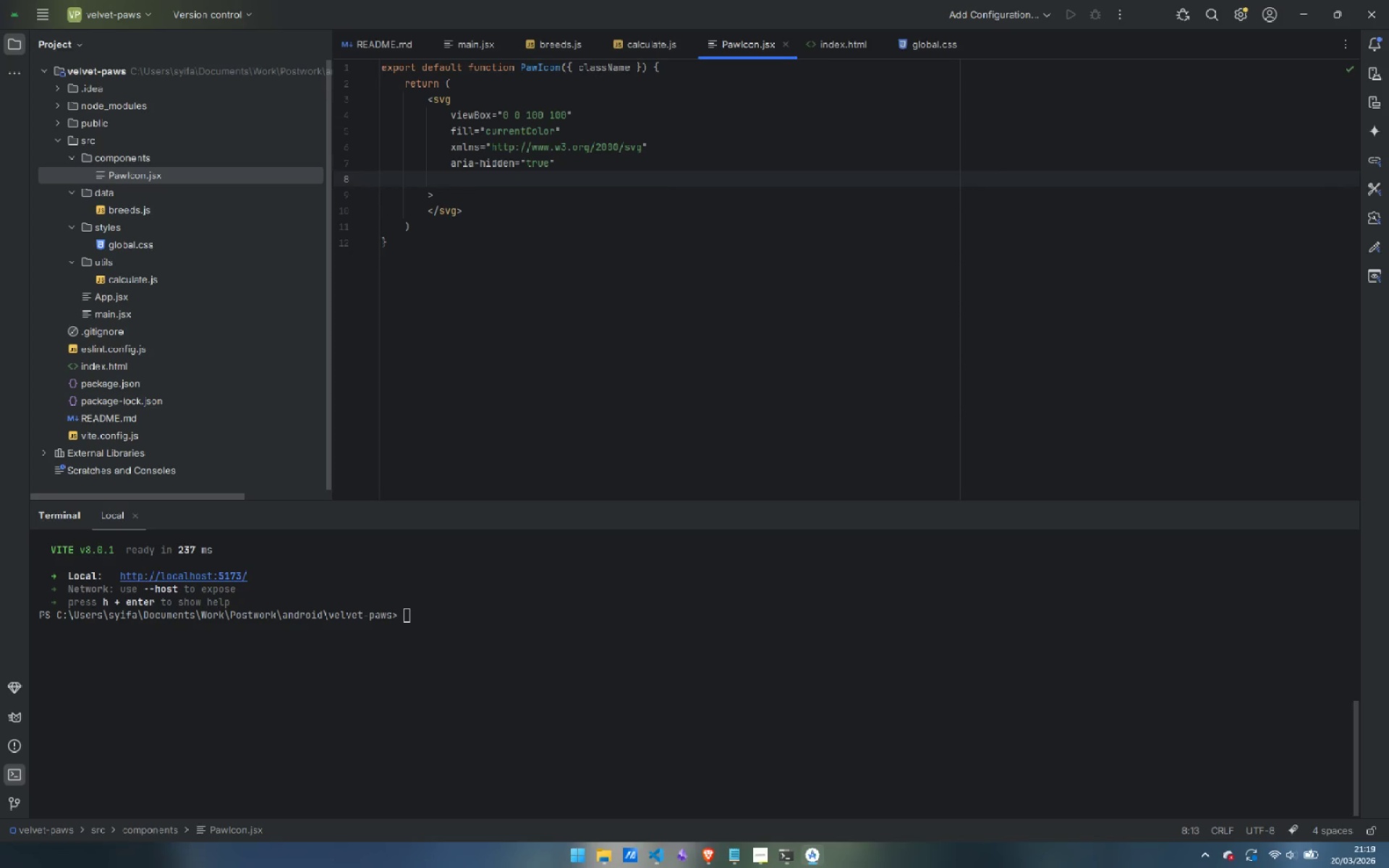 
type(class)
 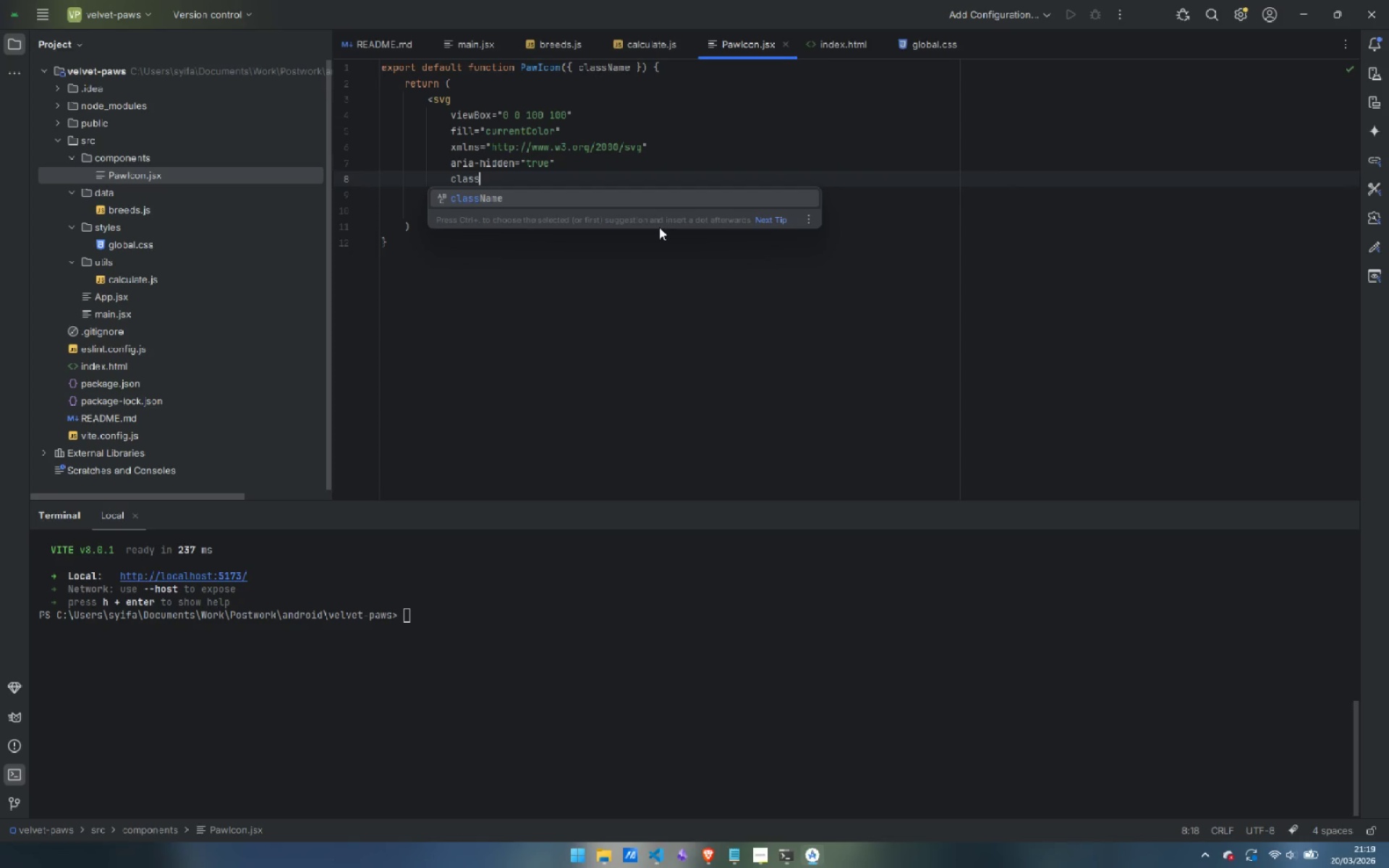 
key(Enter)
 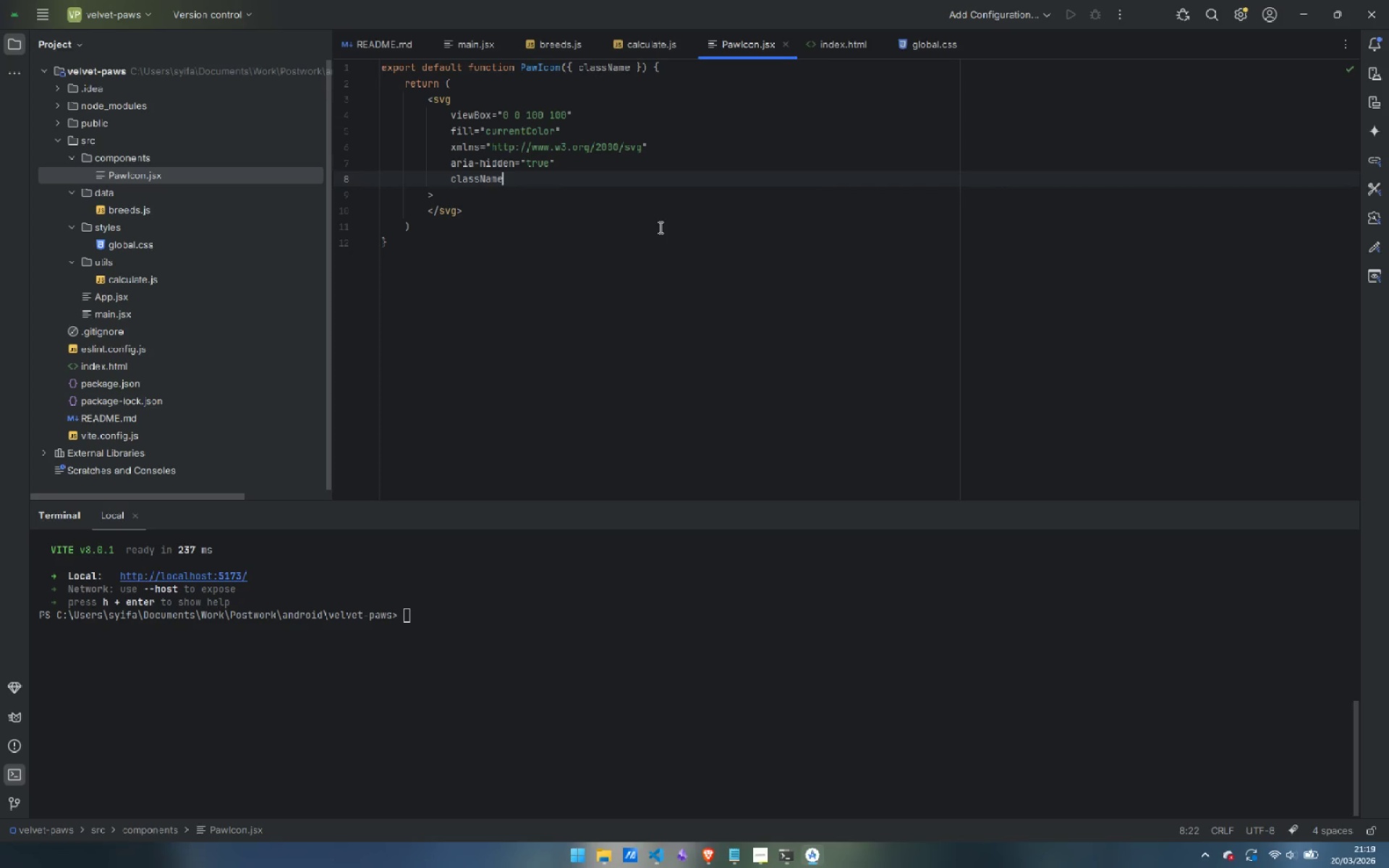 
key(Equal)
 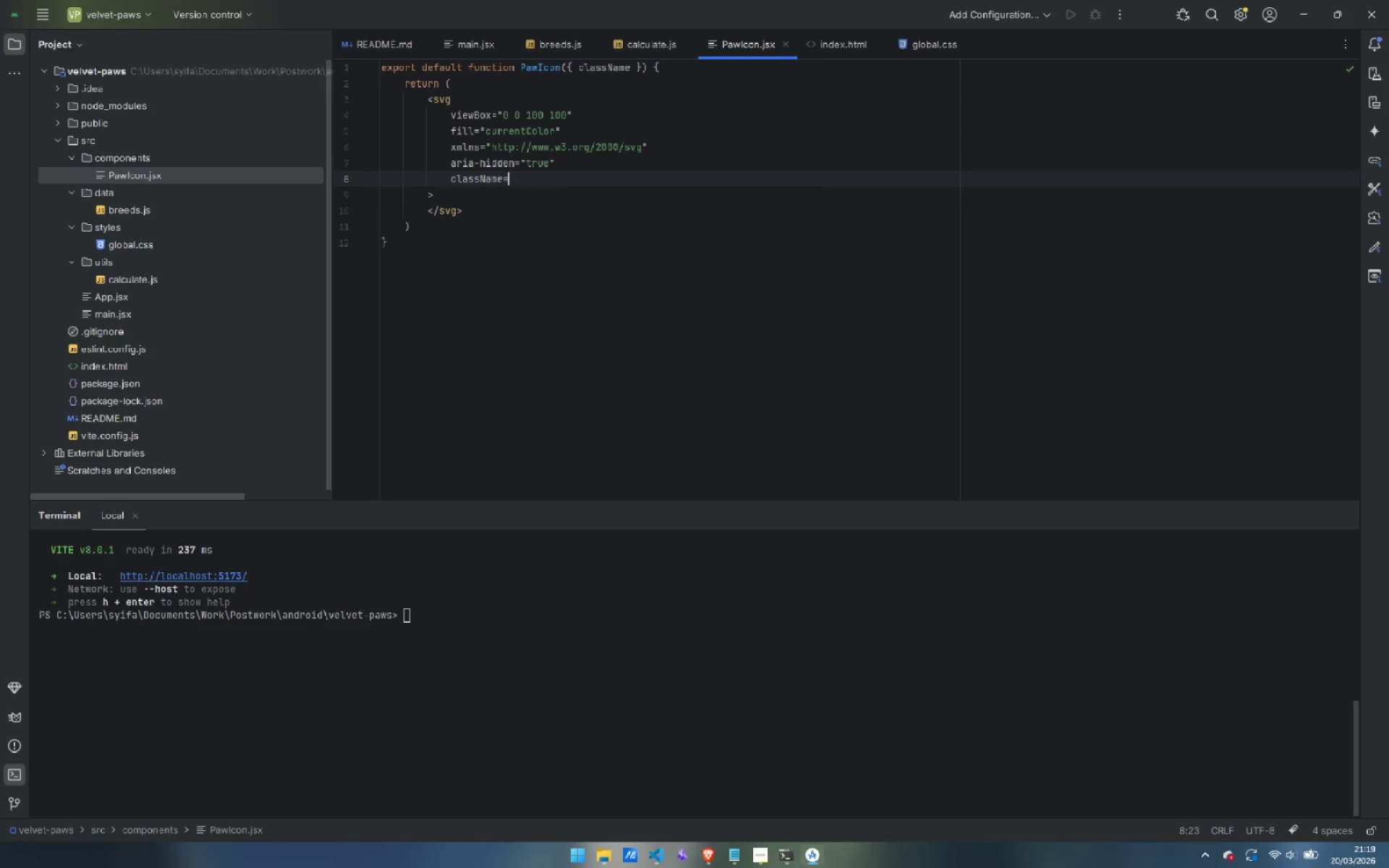 
key(Shift+BracketLeft)
 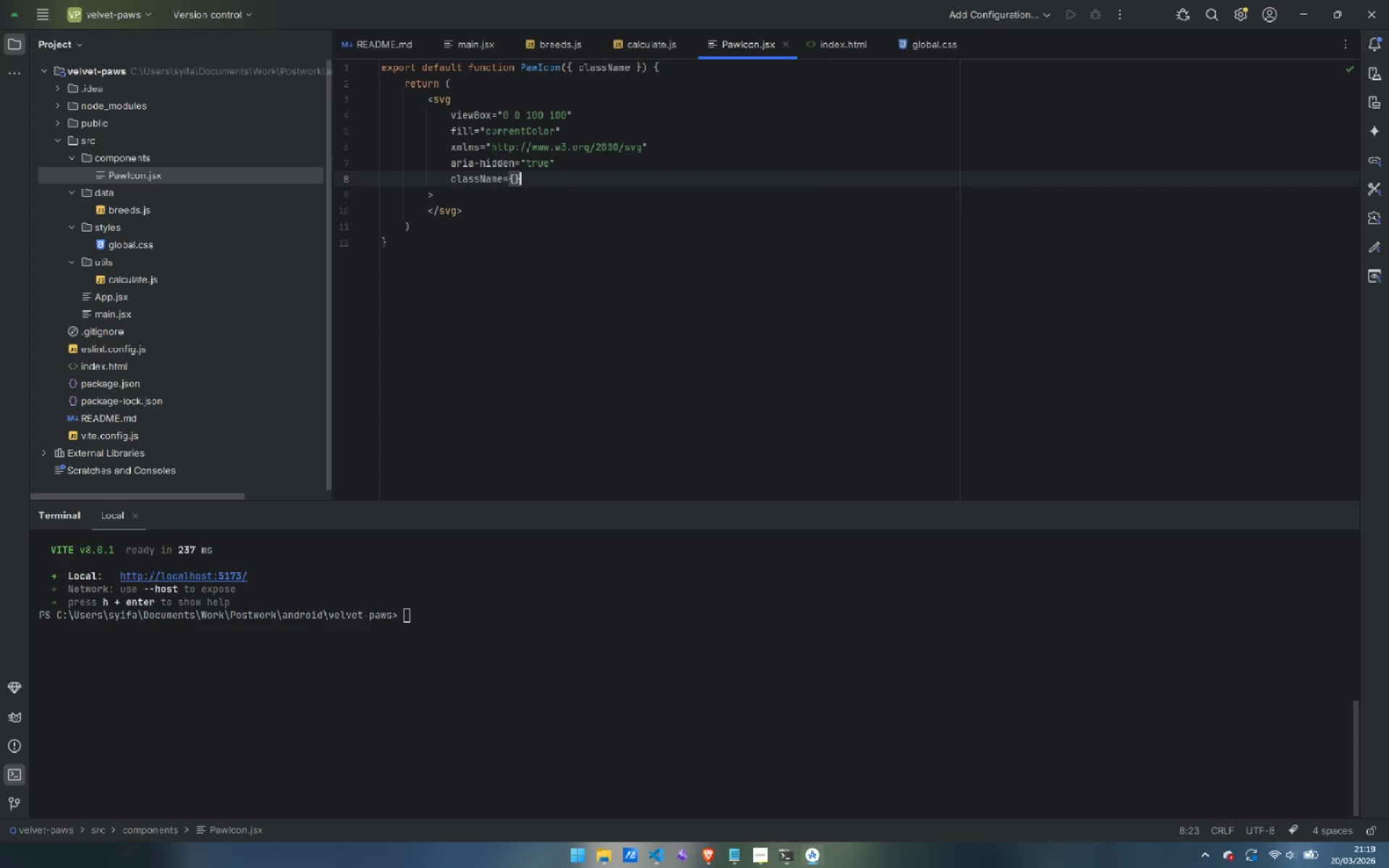 
key(Shift+BracketRight)
 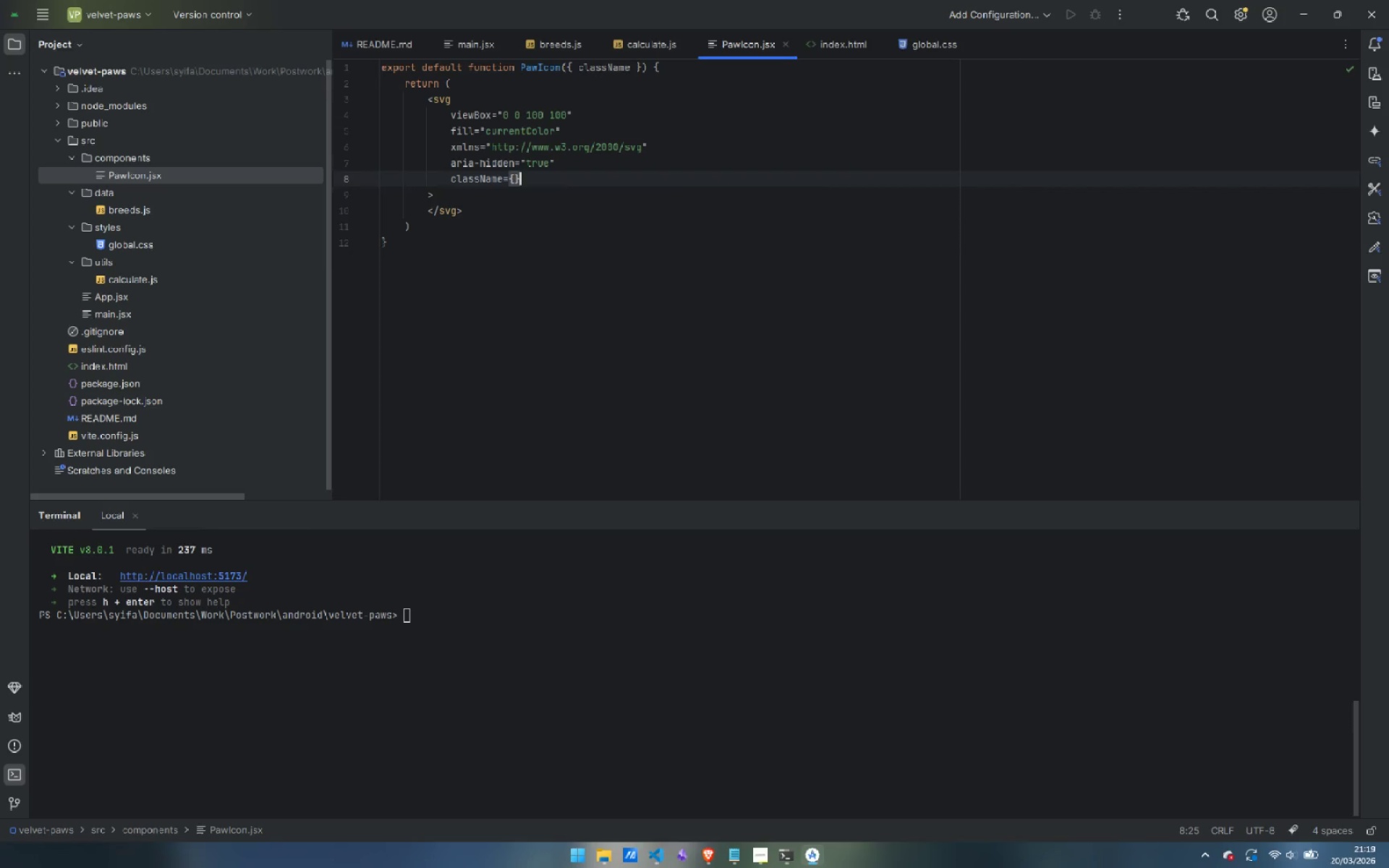 
key(ArrowLeft)
 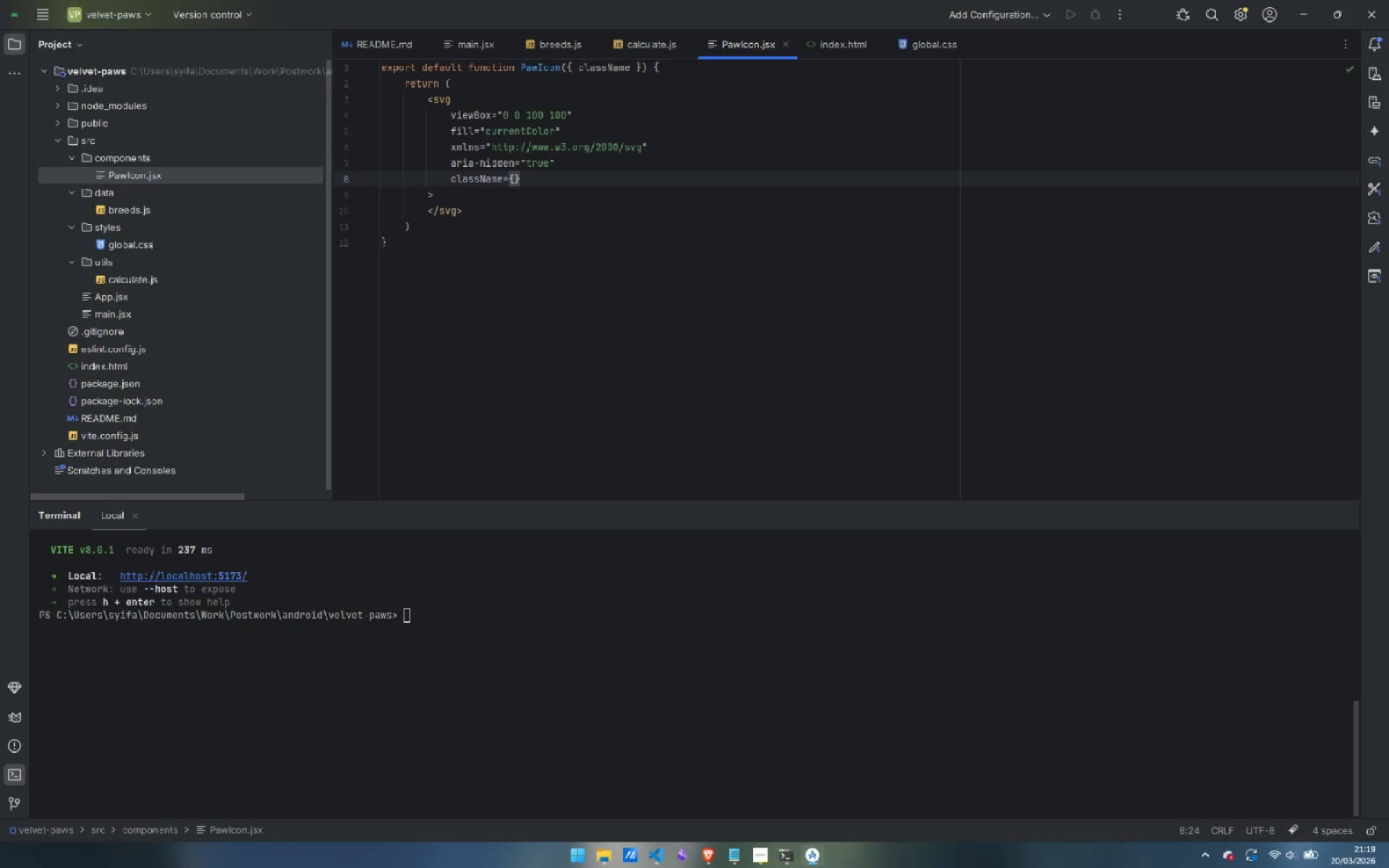 
type(class)
 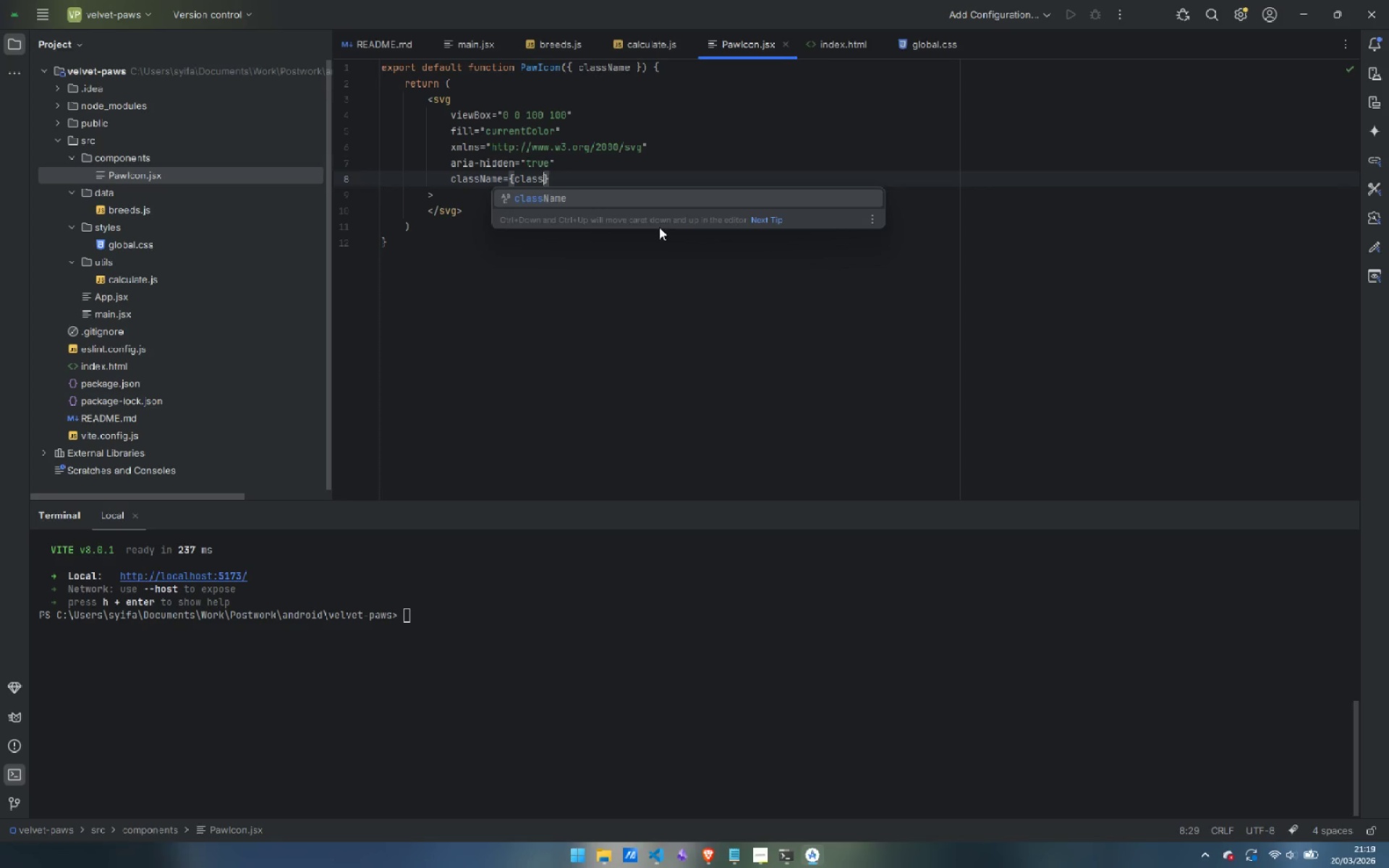 
key(Enter)
 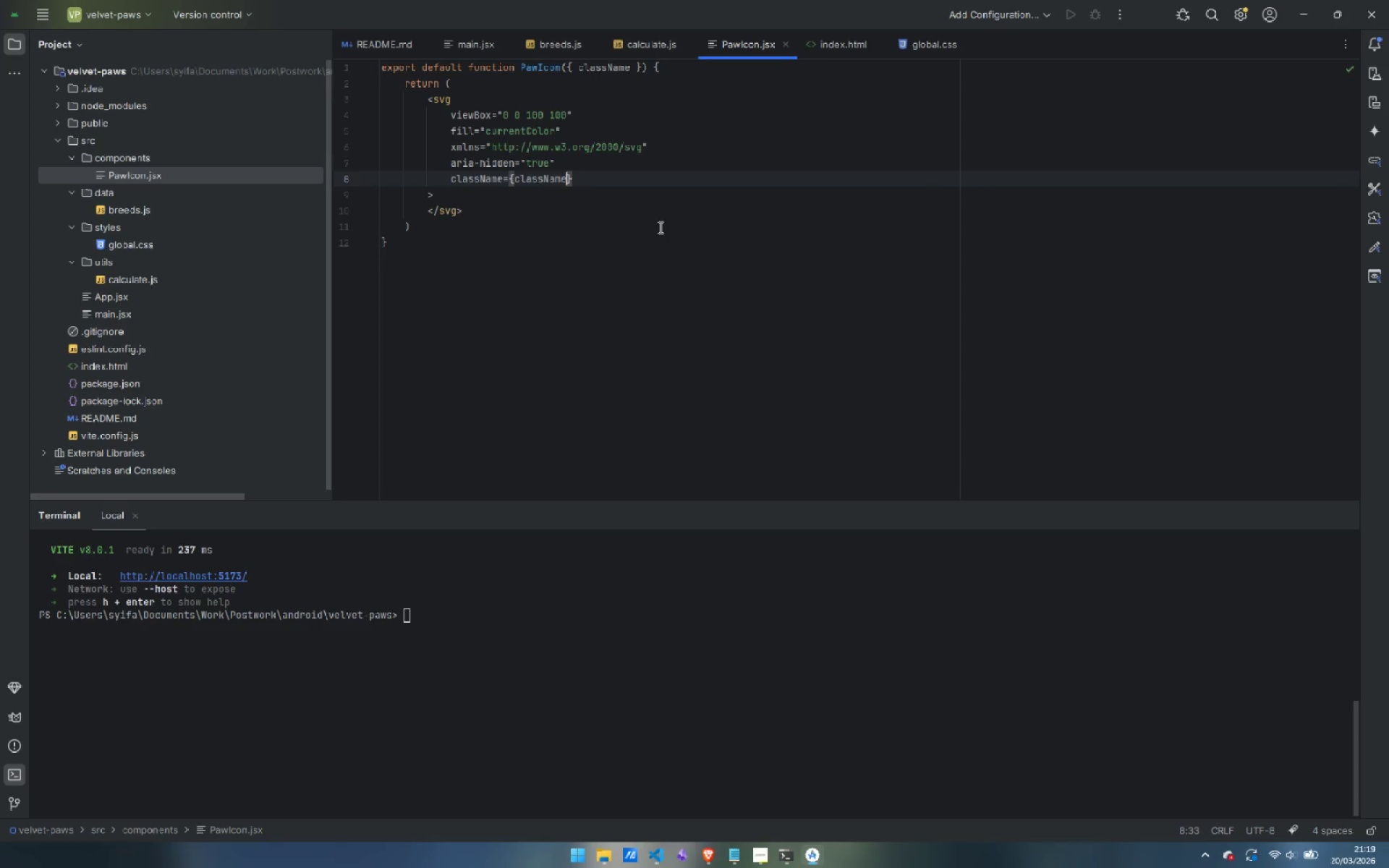 
key(ArrowDown)
 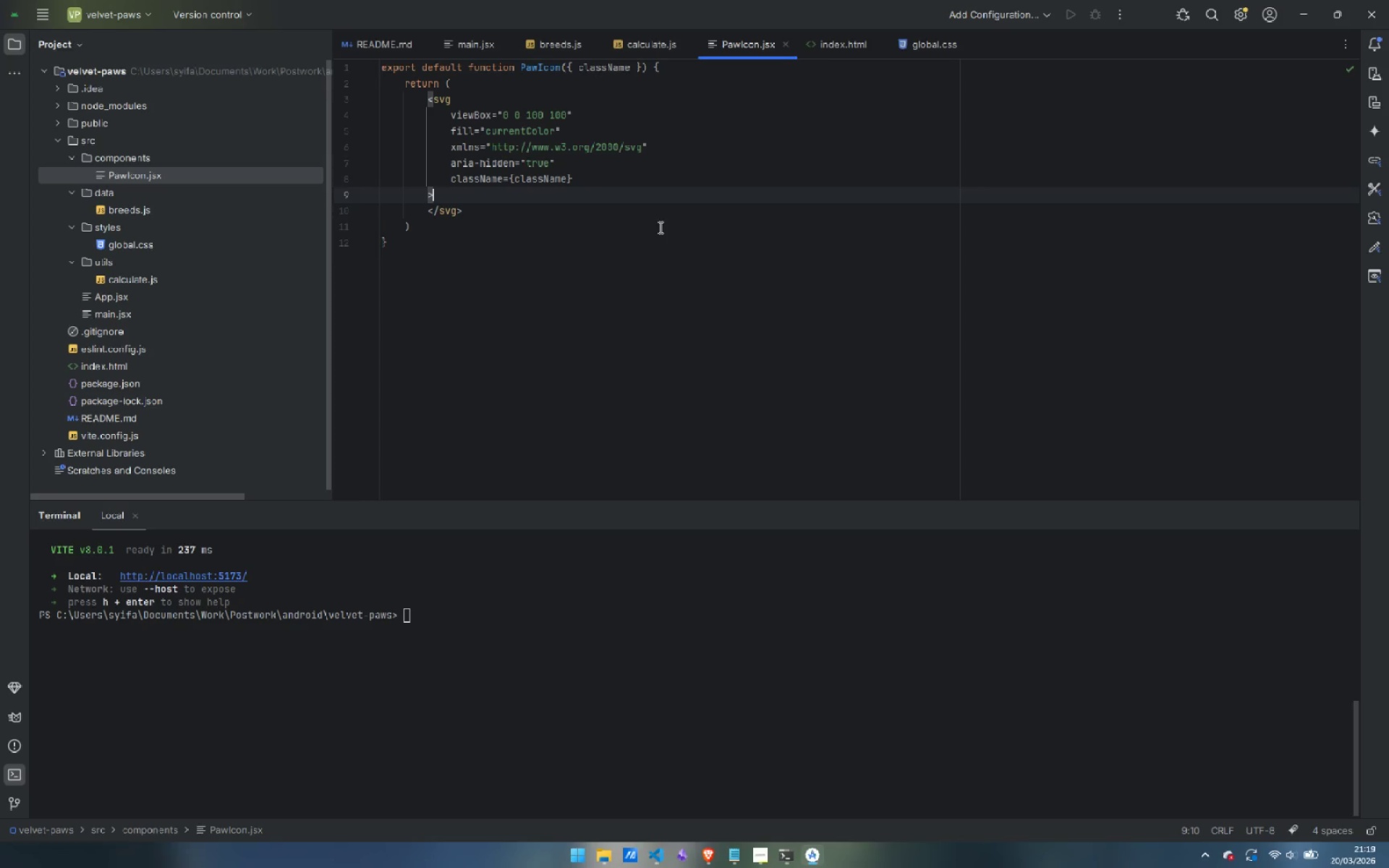 
key(Enter)
 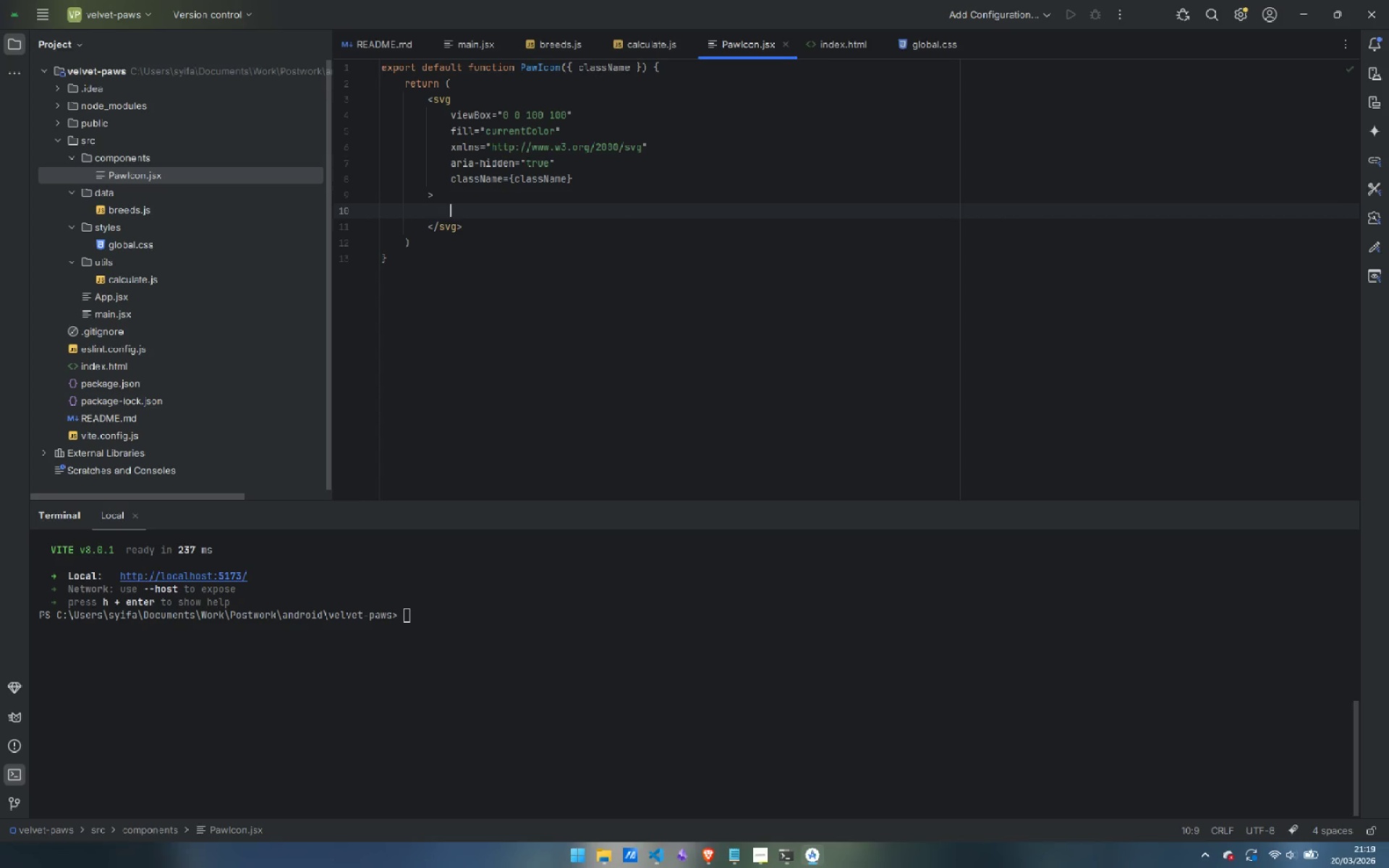 
key(Tab)
type(<ellipse /)
 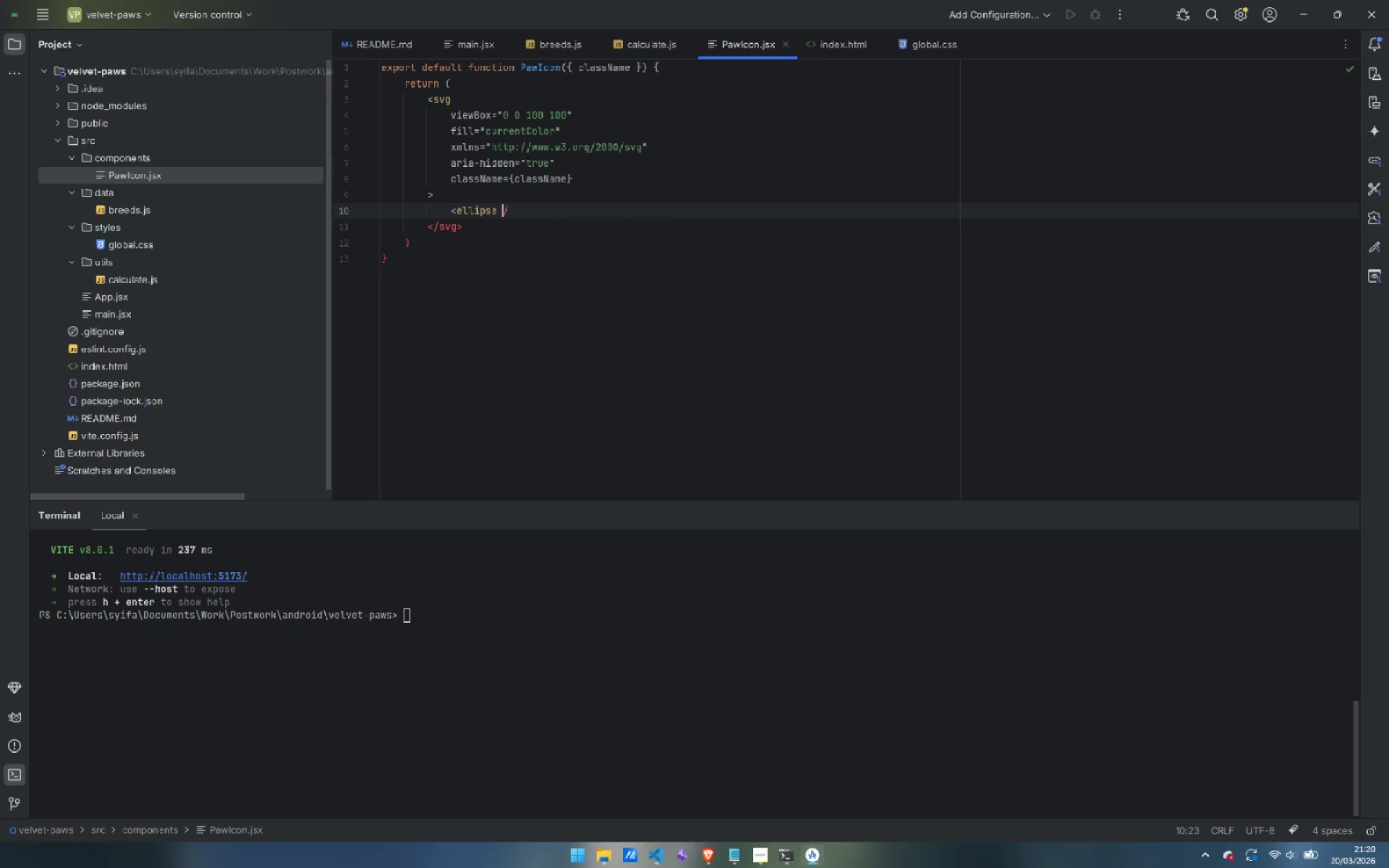 
 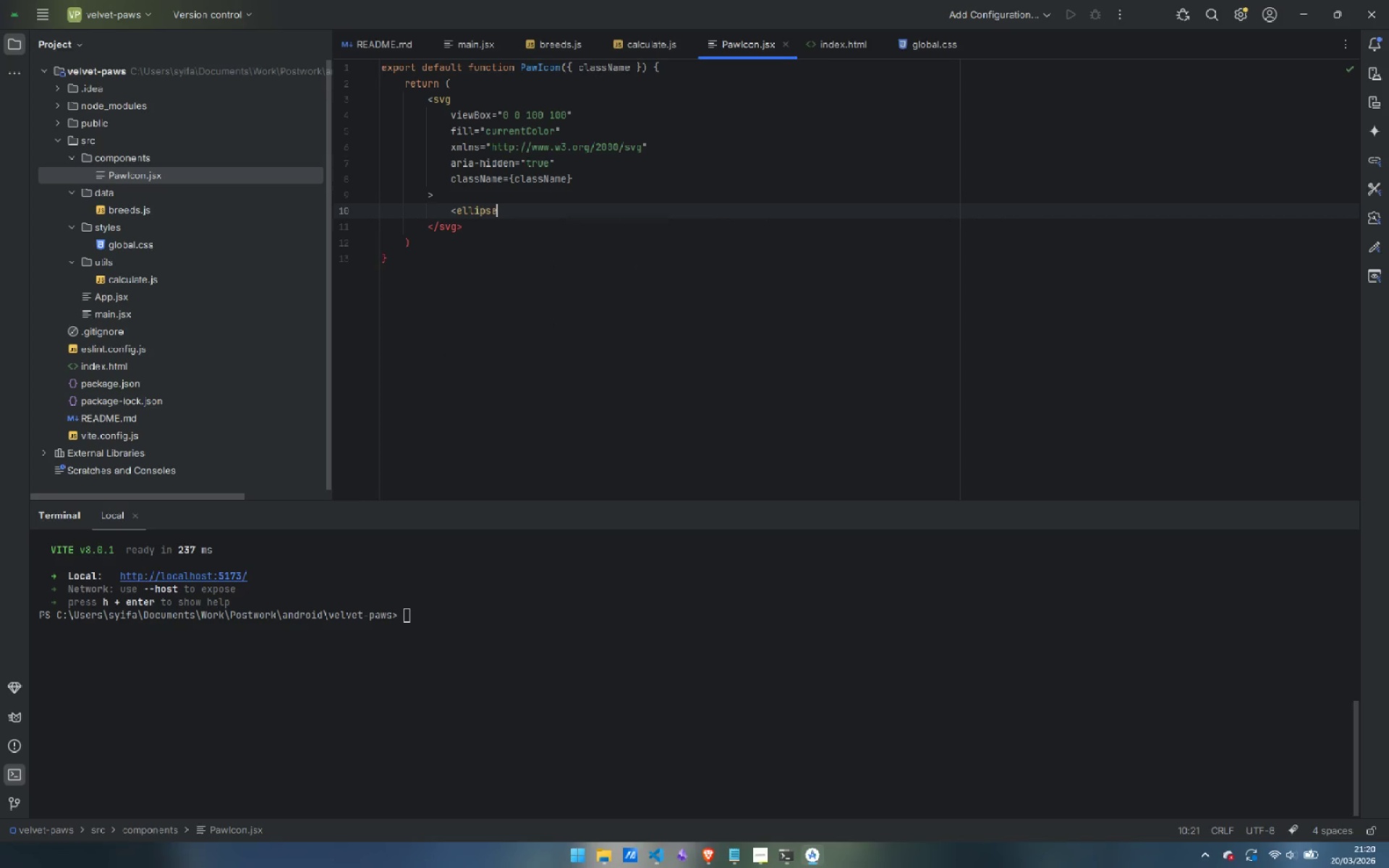 
key(ArrowLeft)
 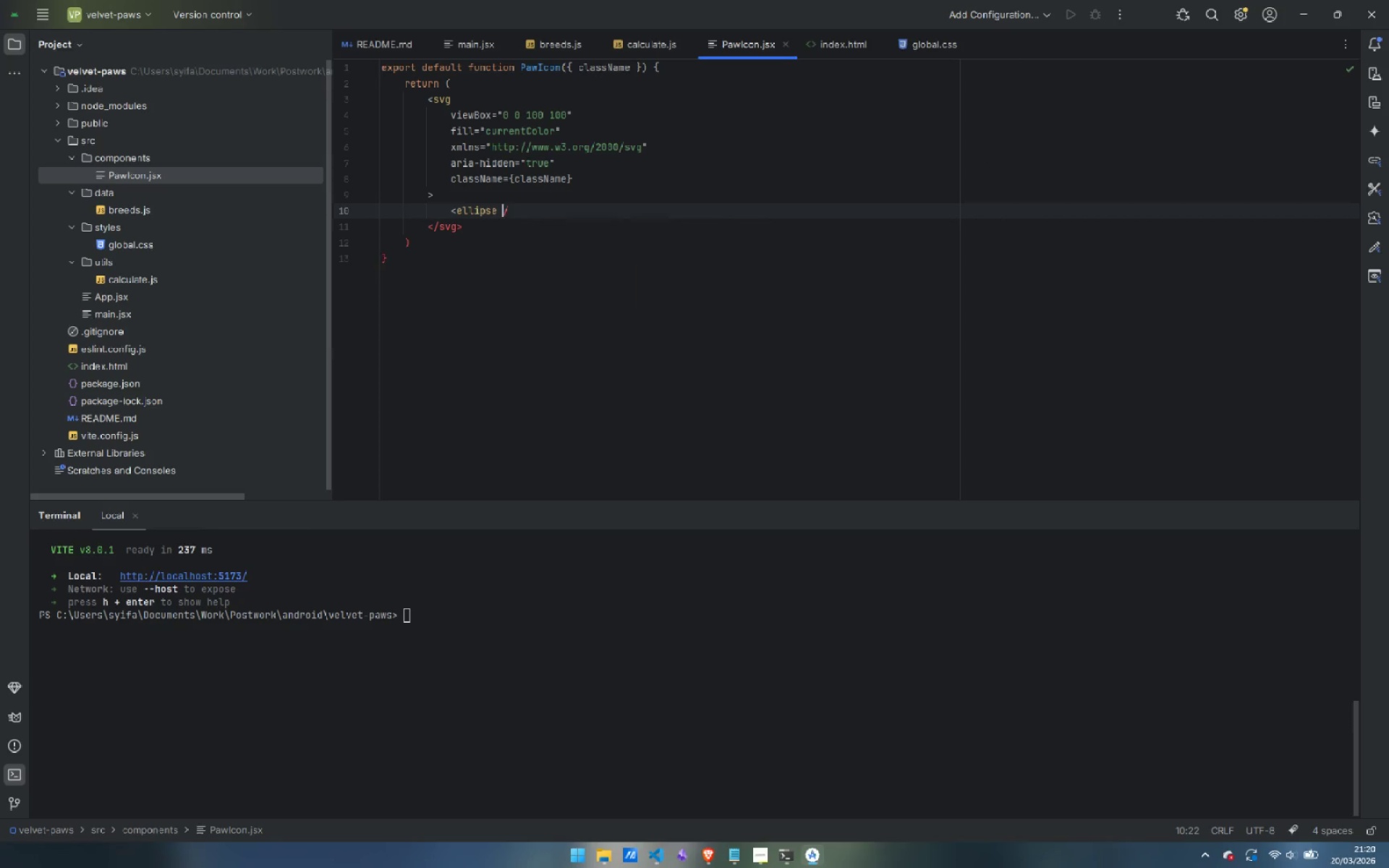 
key(ArrowRight)
 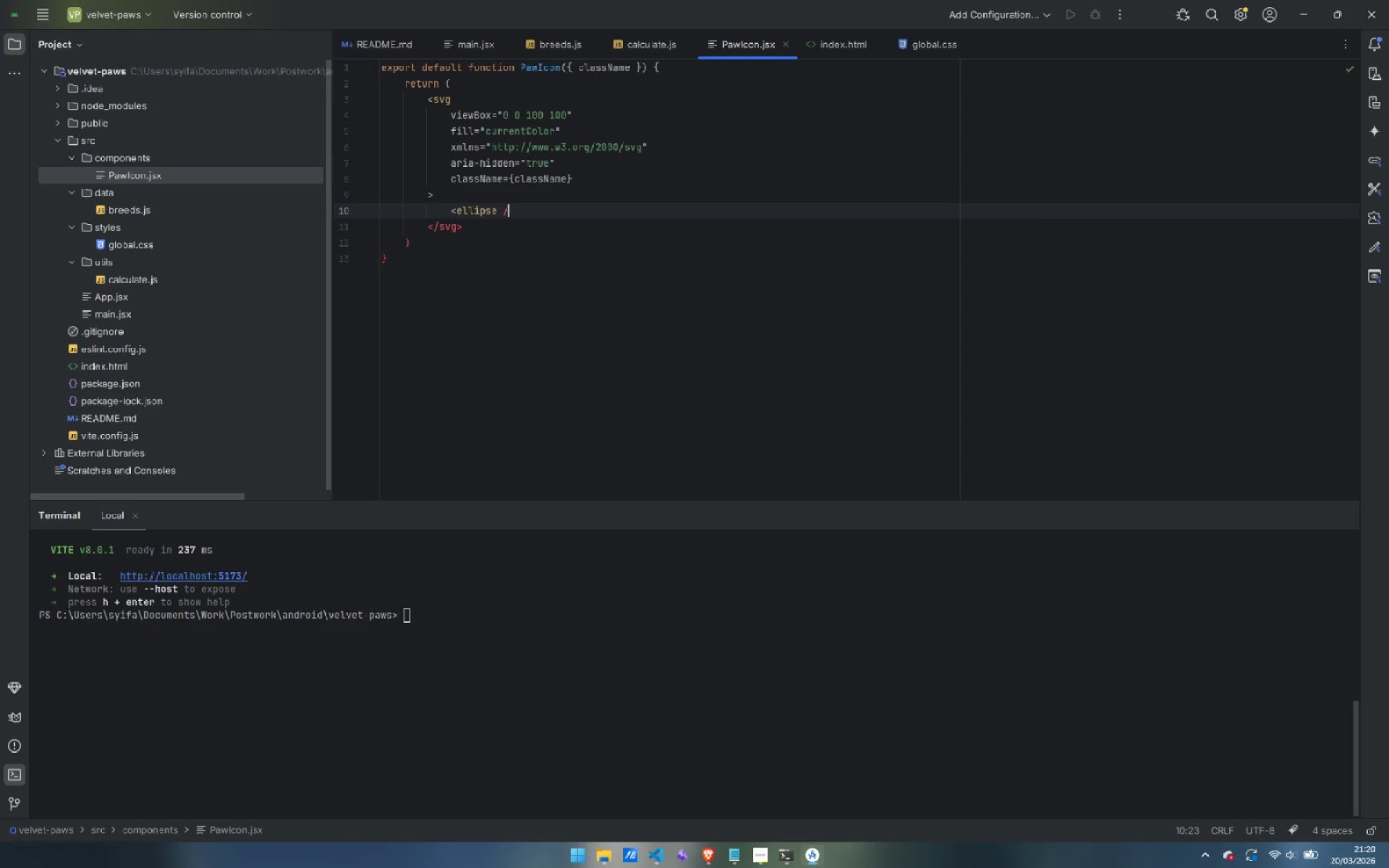 
key(Shift+Period)
 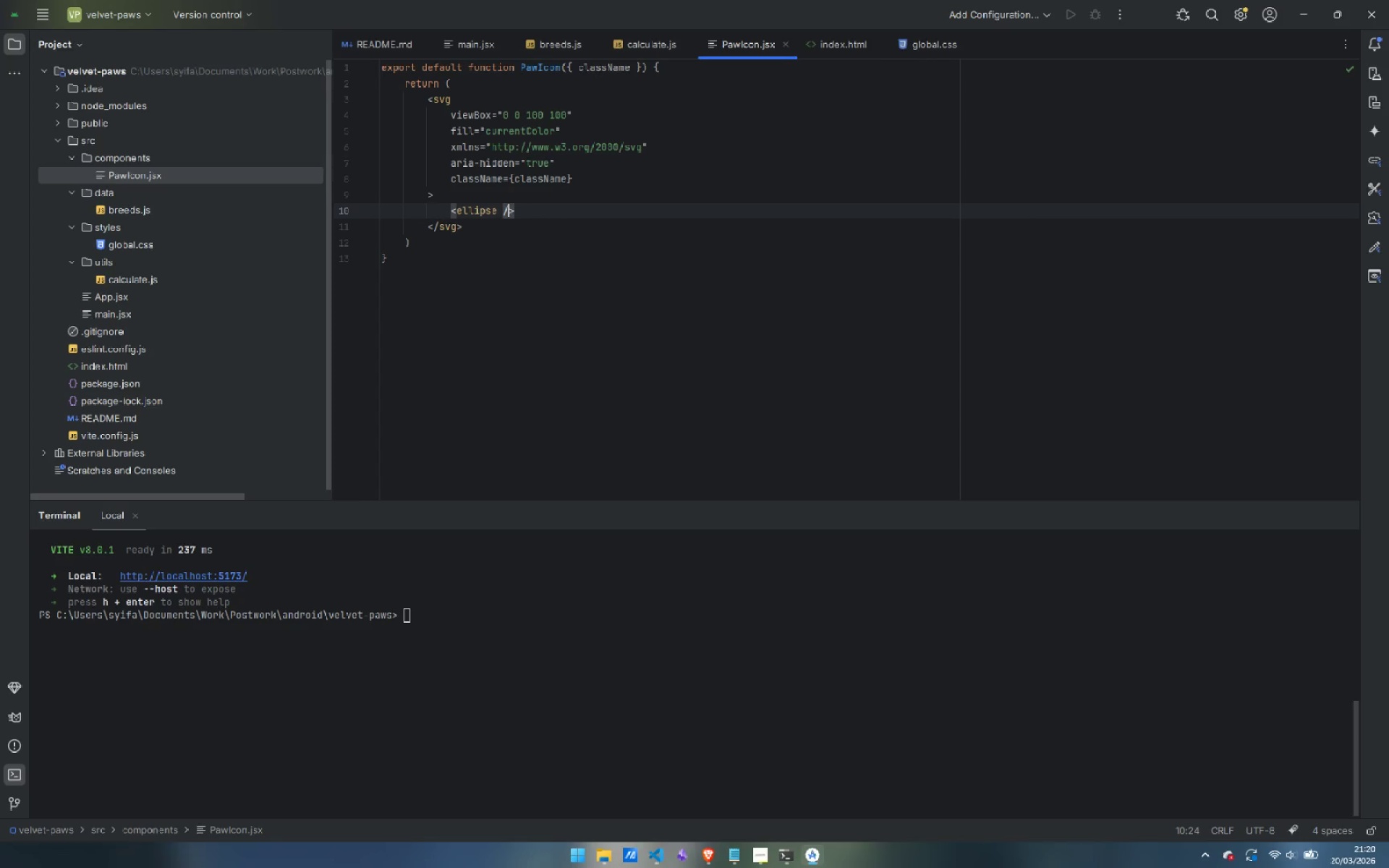 
key(ArrowLeft)
 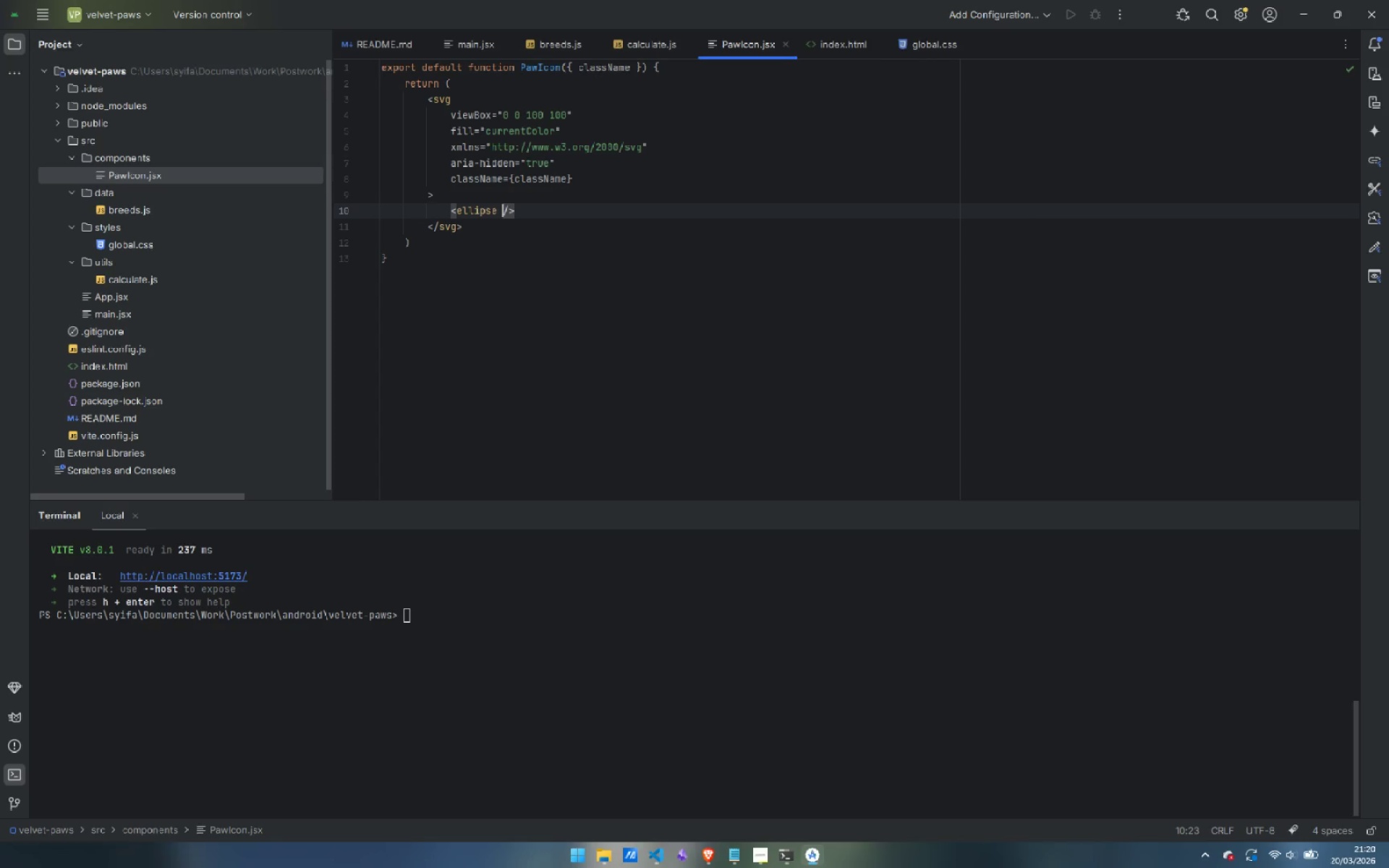 
key(ArrowLeft)
 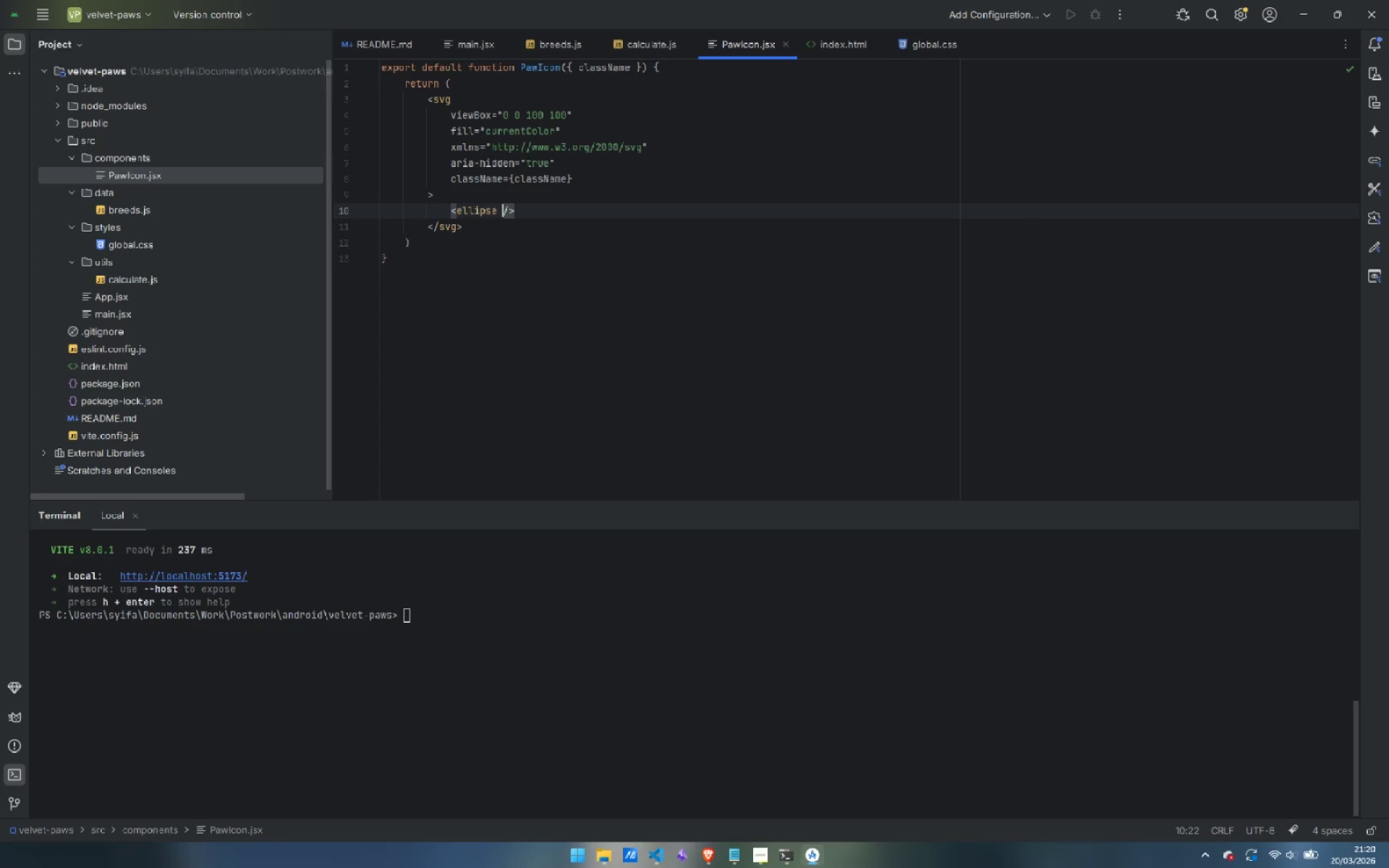 
key(ArrowLeft)
 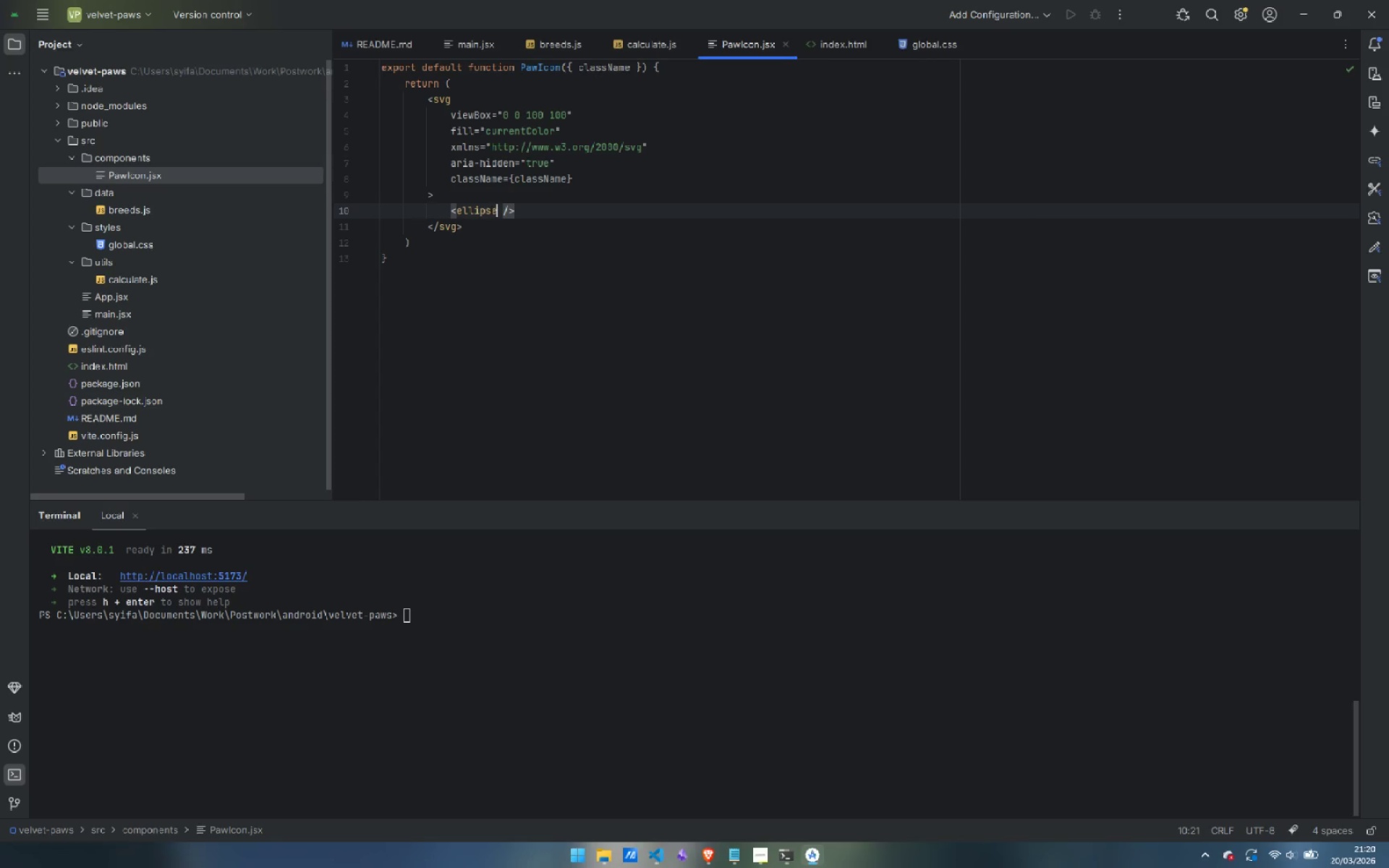 
type( cx="50)
 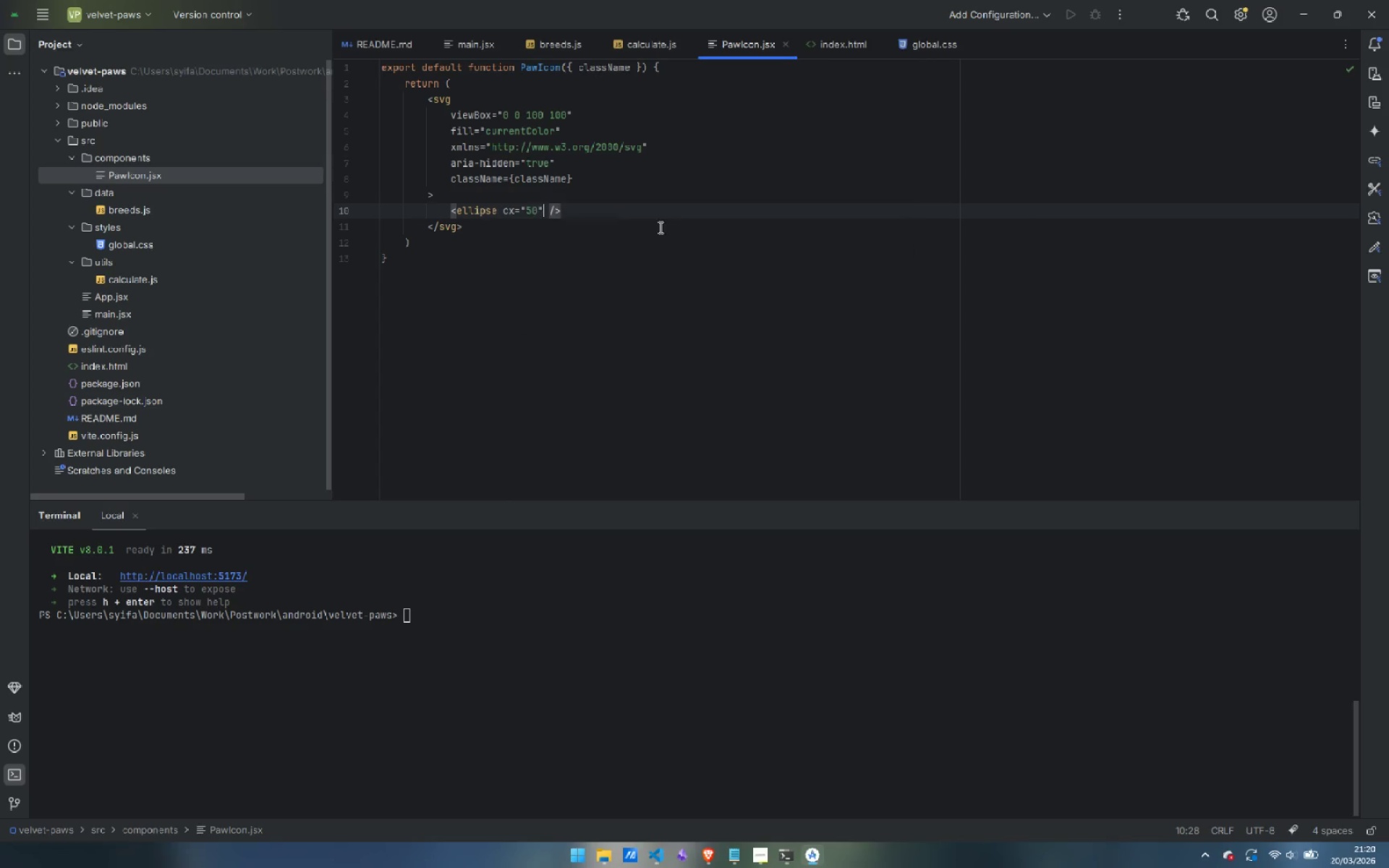 
 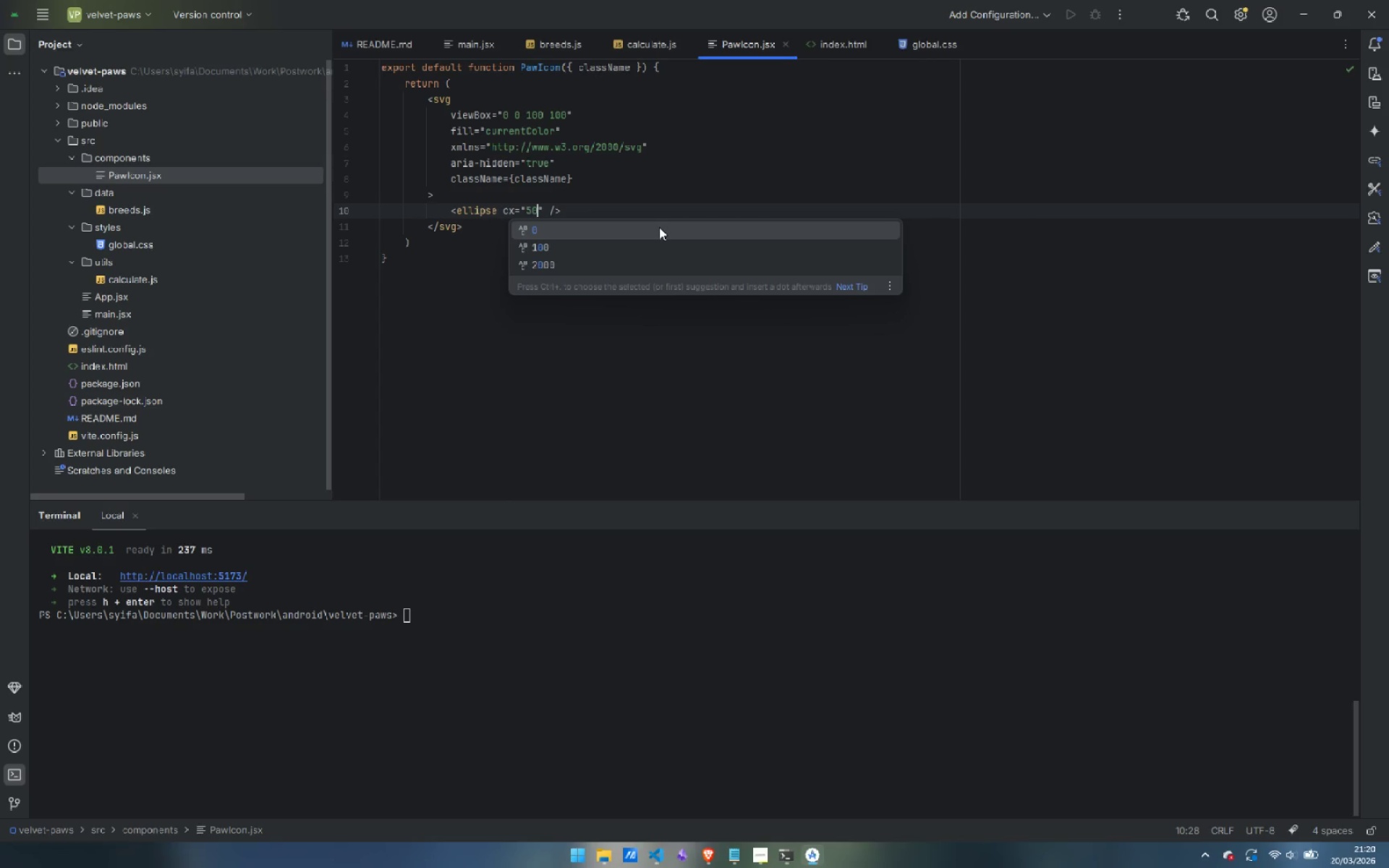 
key(ArrowRight)
 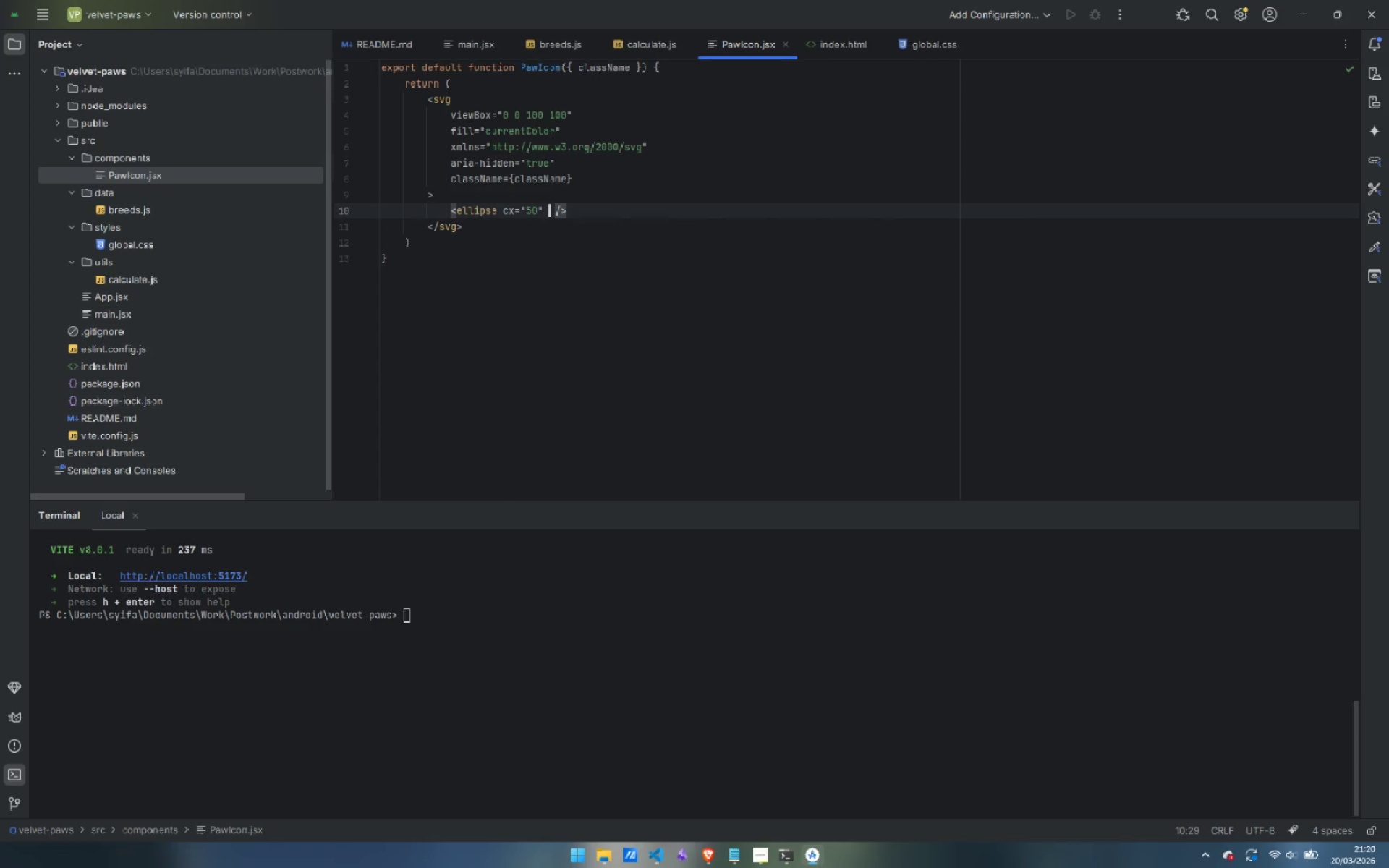 
type( xy="67)
 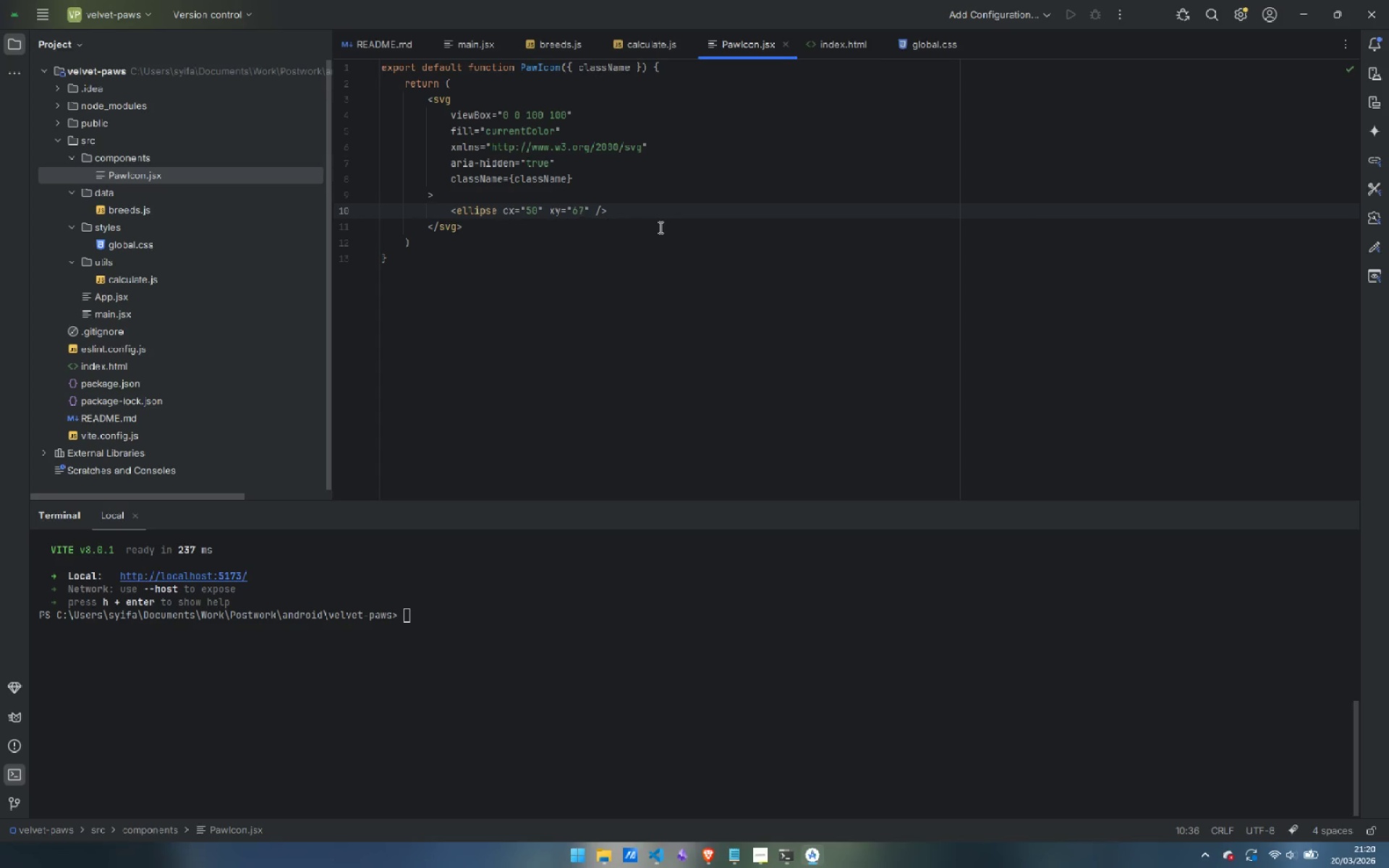 
key(ArrowRight)
 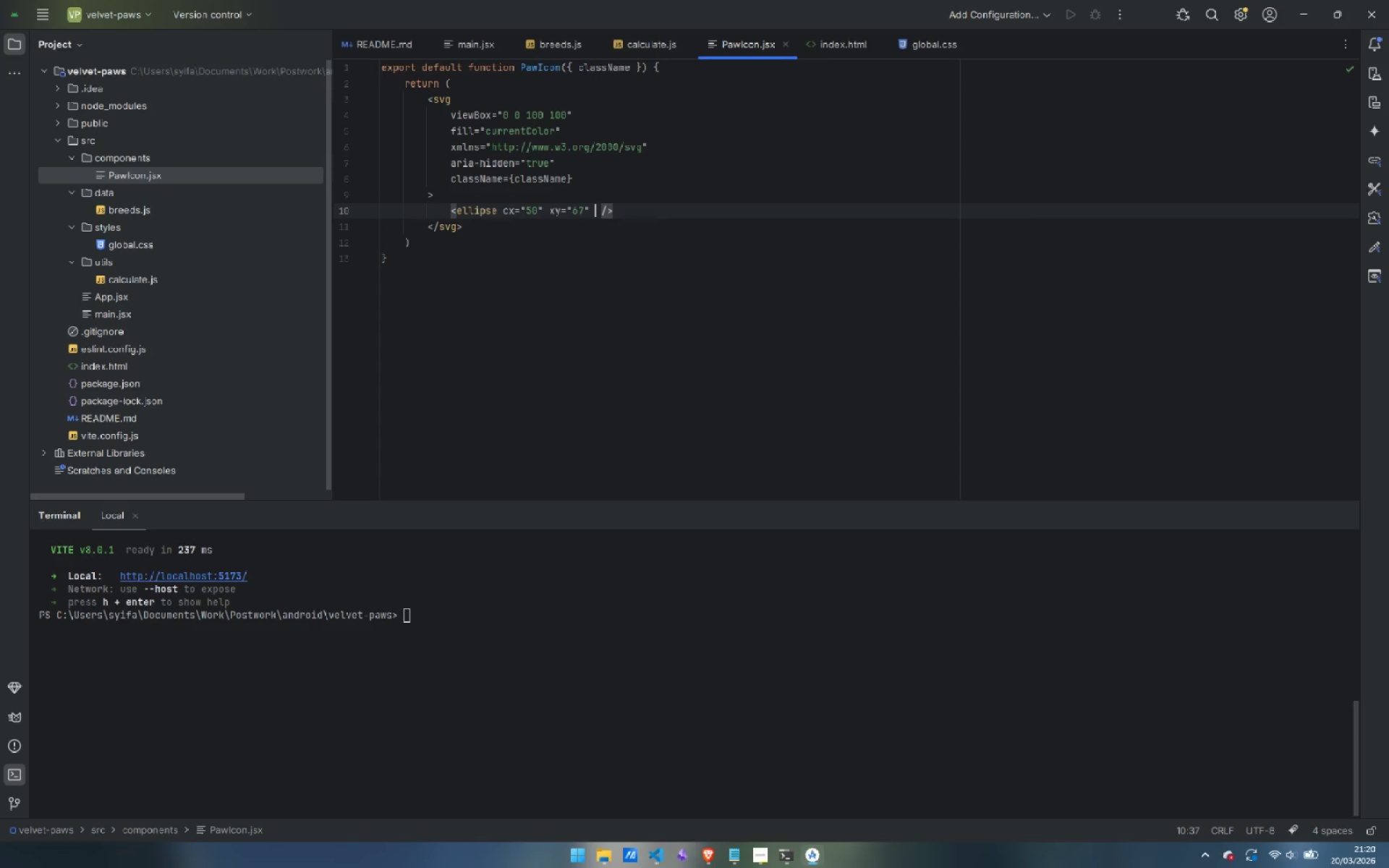 
type( rx="23)
 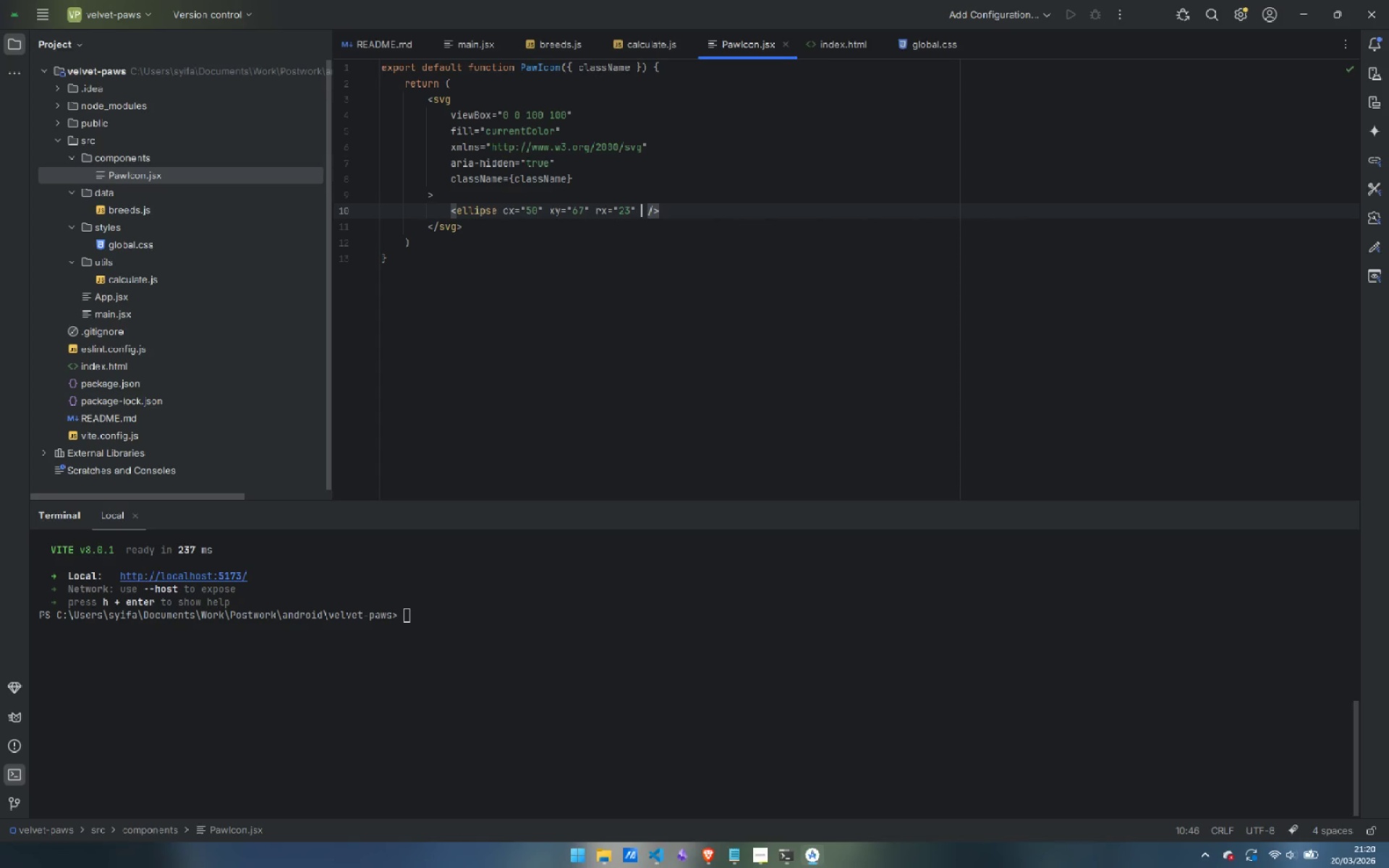 
 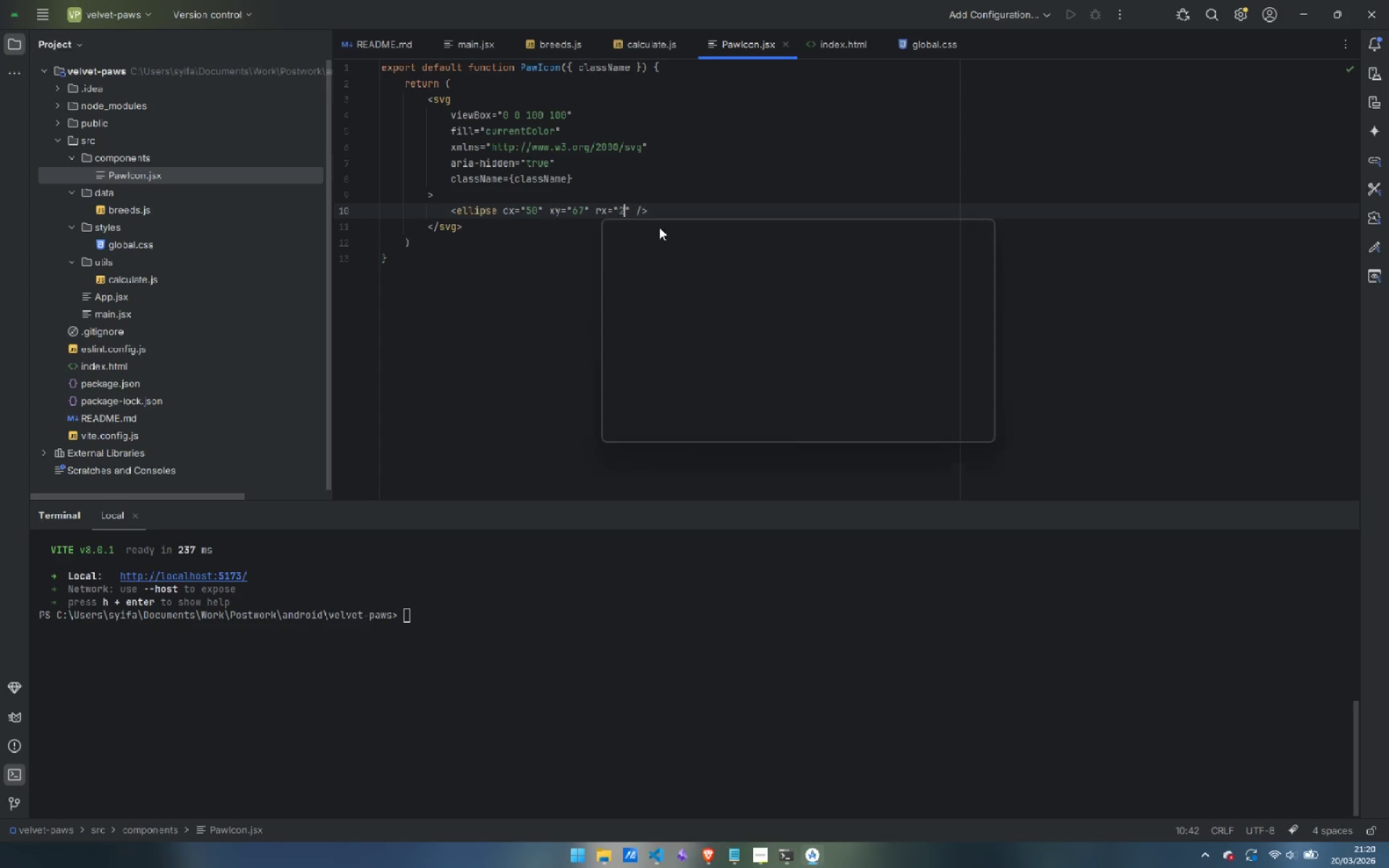 
key(ArrowRight)
 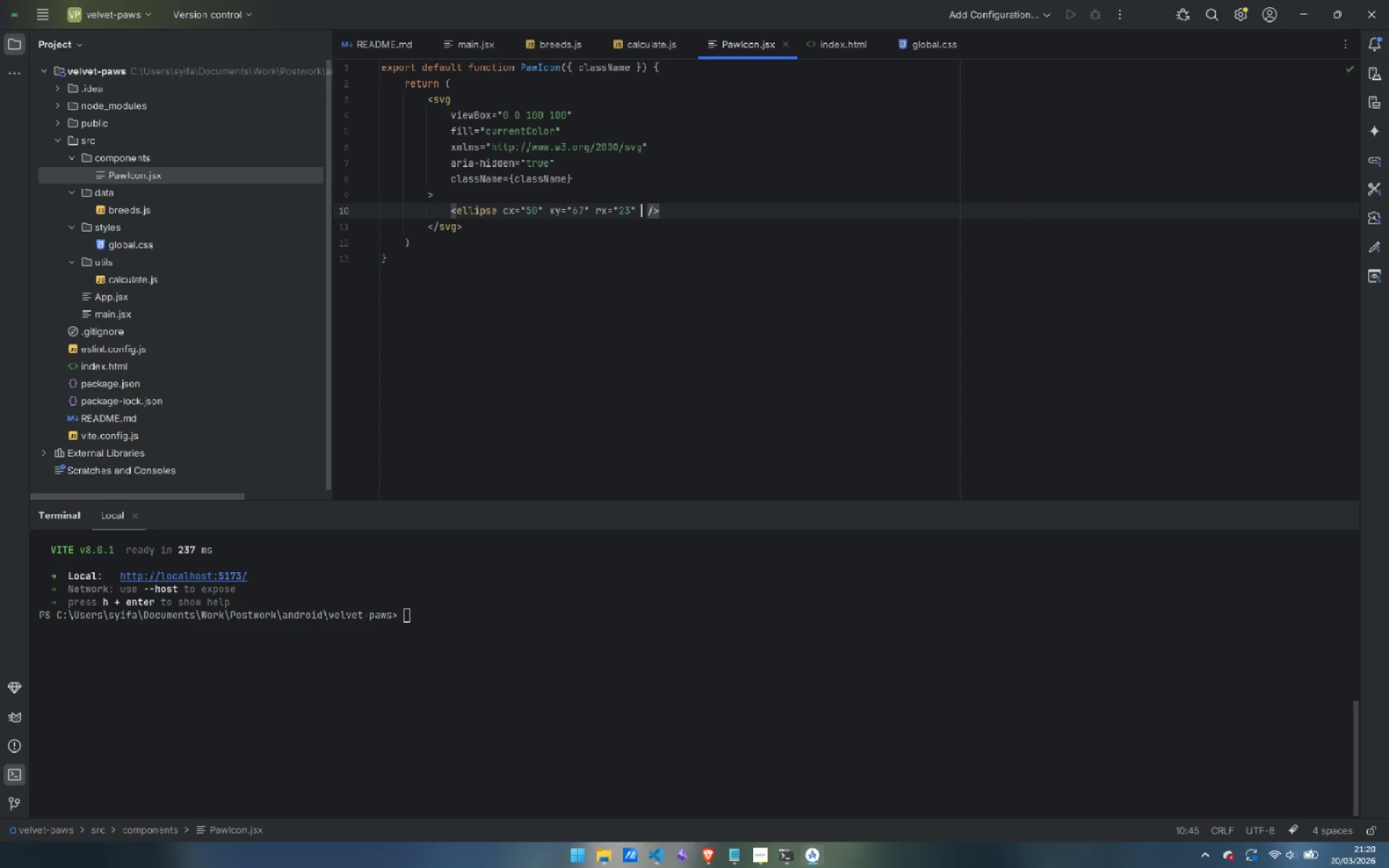 
type( ry="19)
 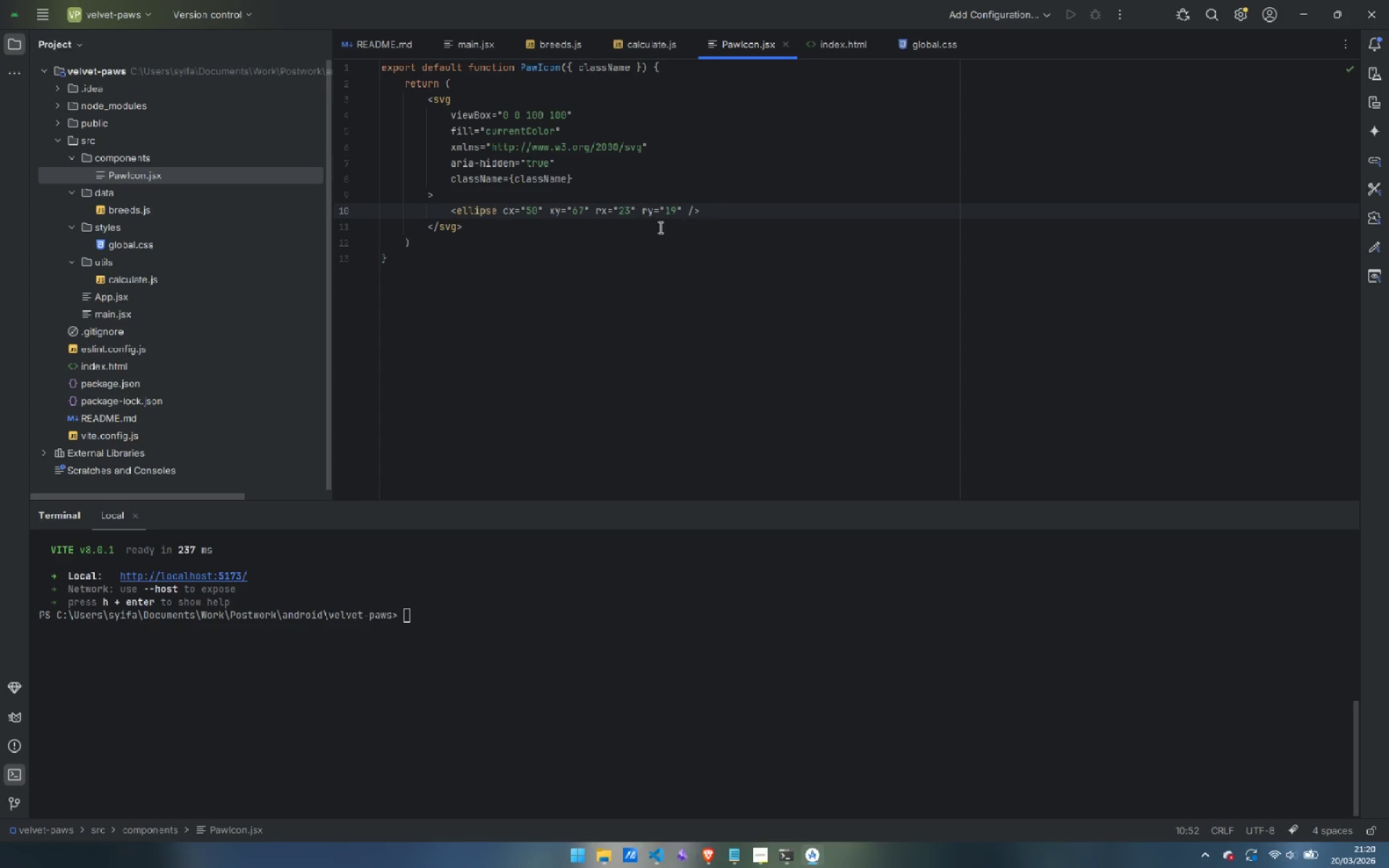 
key(ArrowRight)
 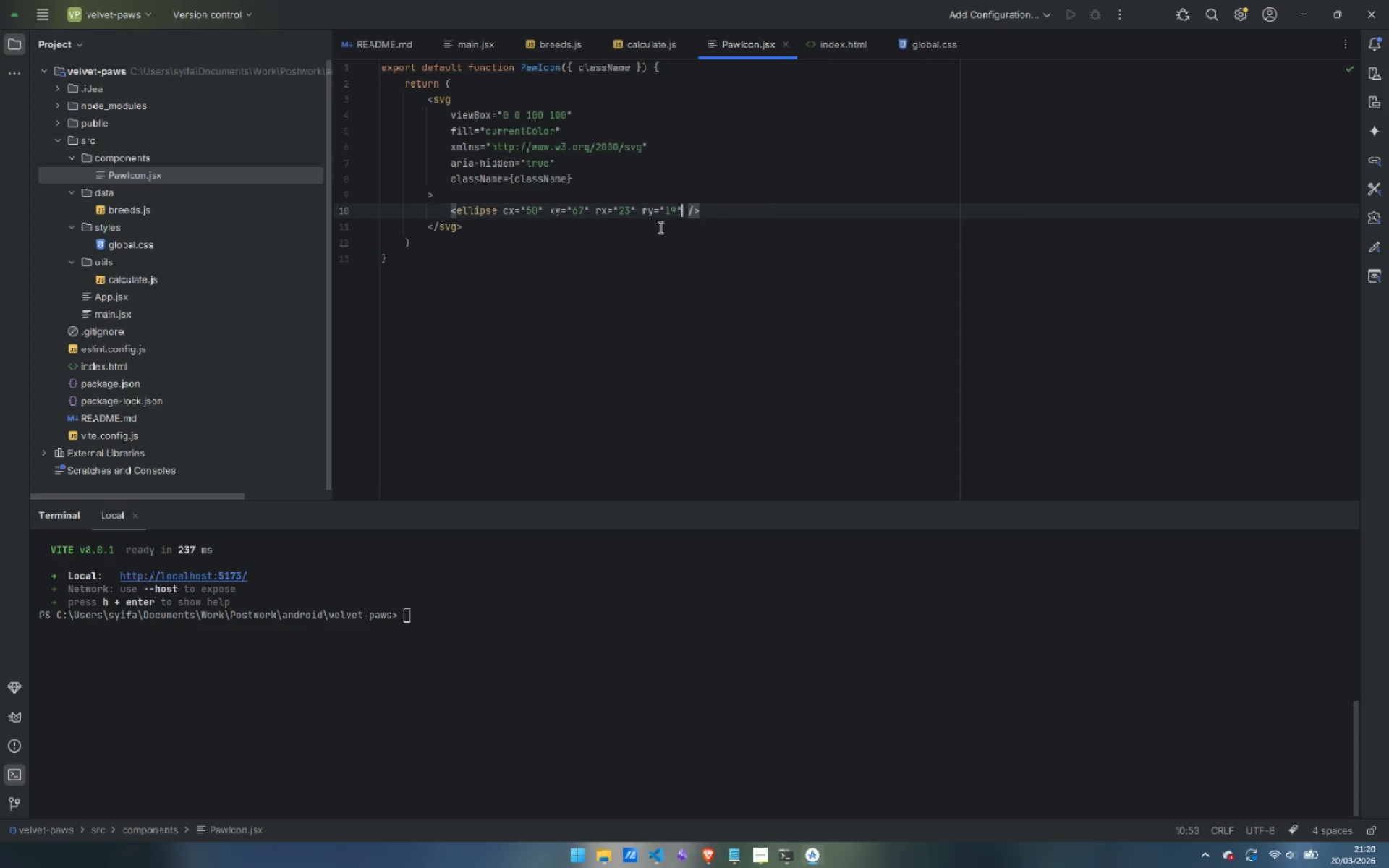 
key(ArrowRight)
 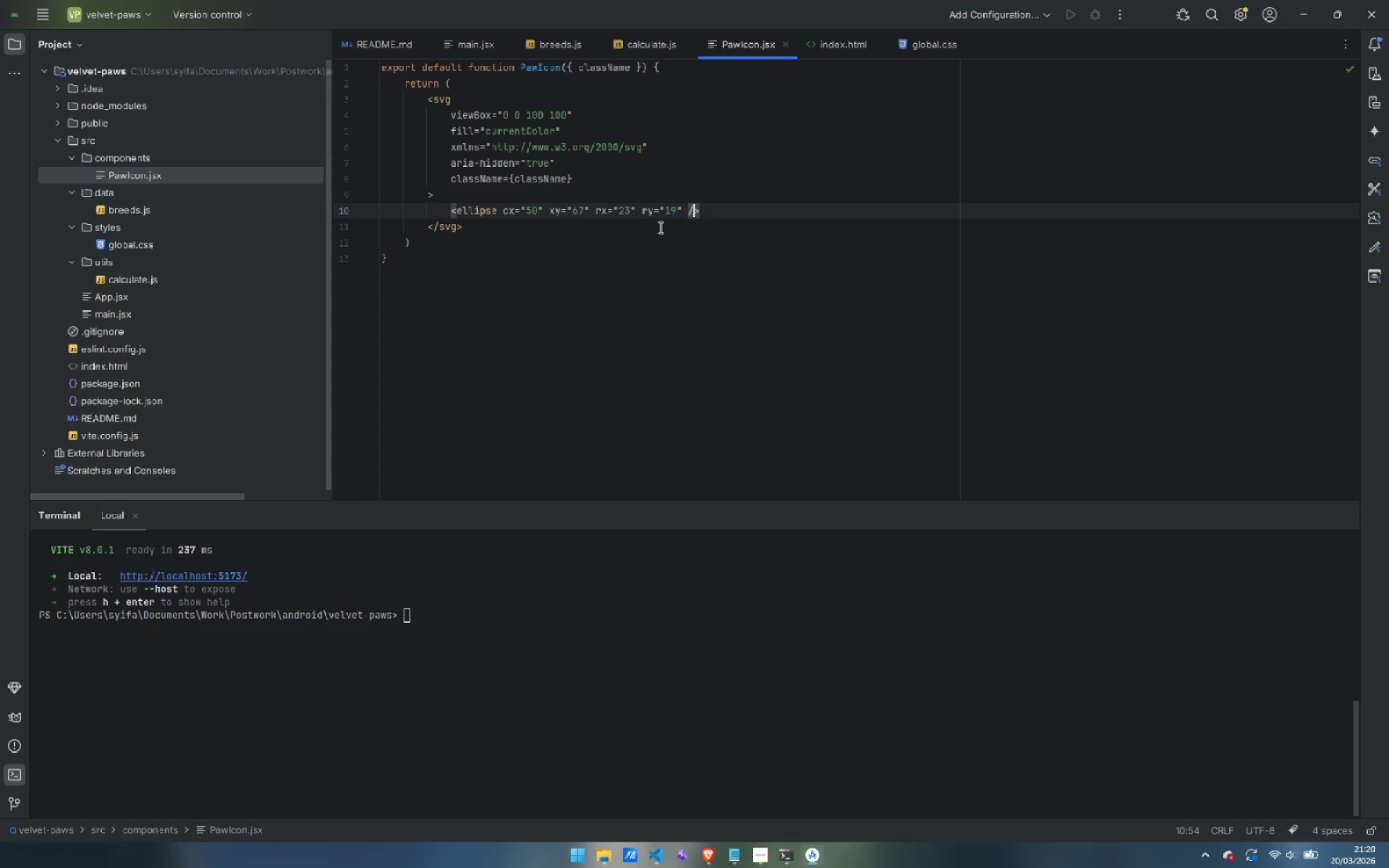 
key(ArrowRight)
 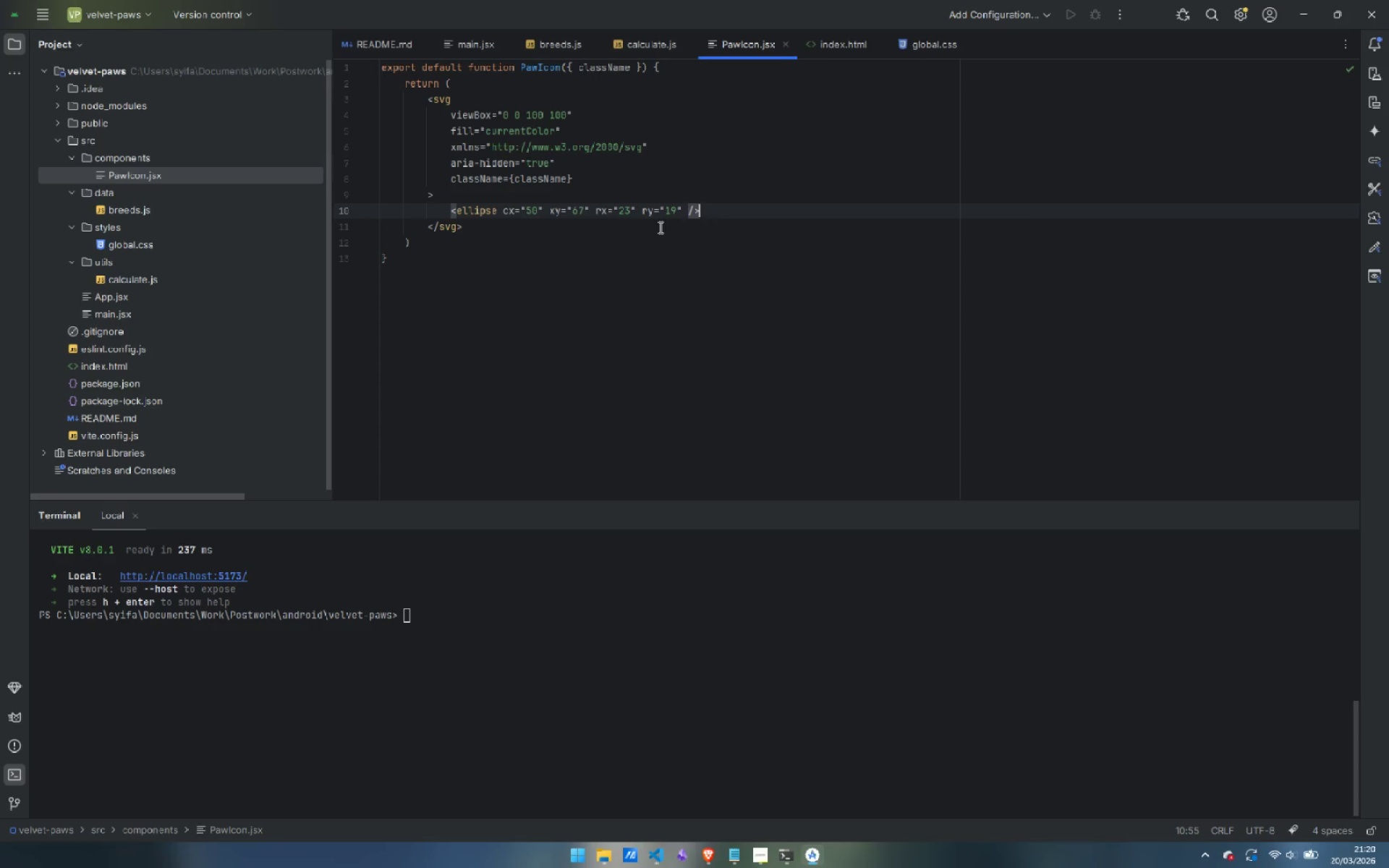 
key(ArrowRight)
 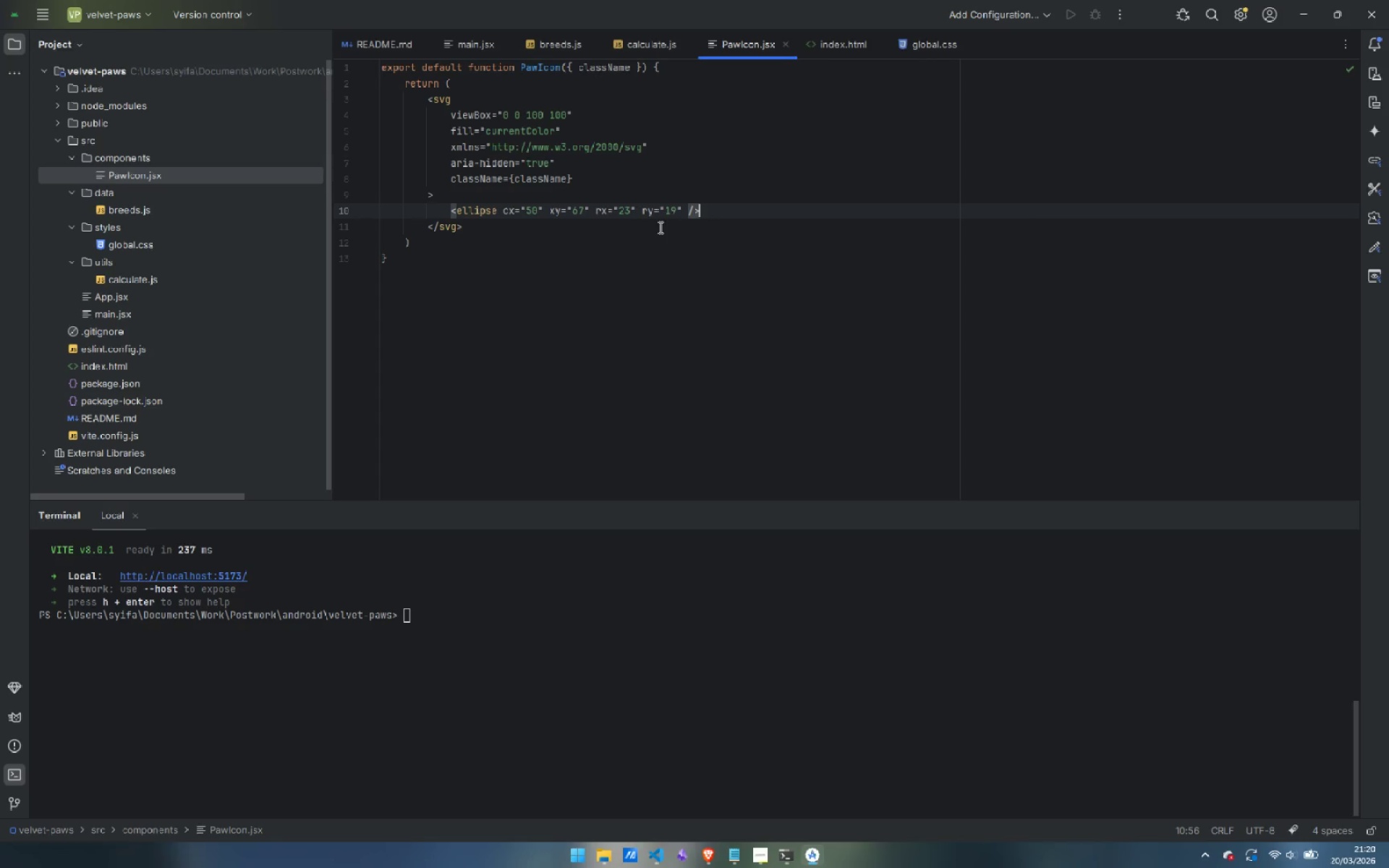 
key(Enter)
 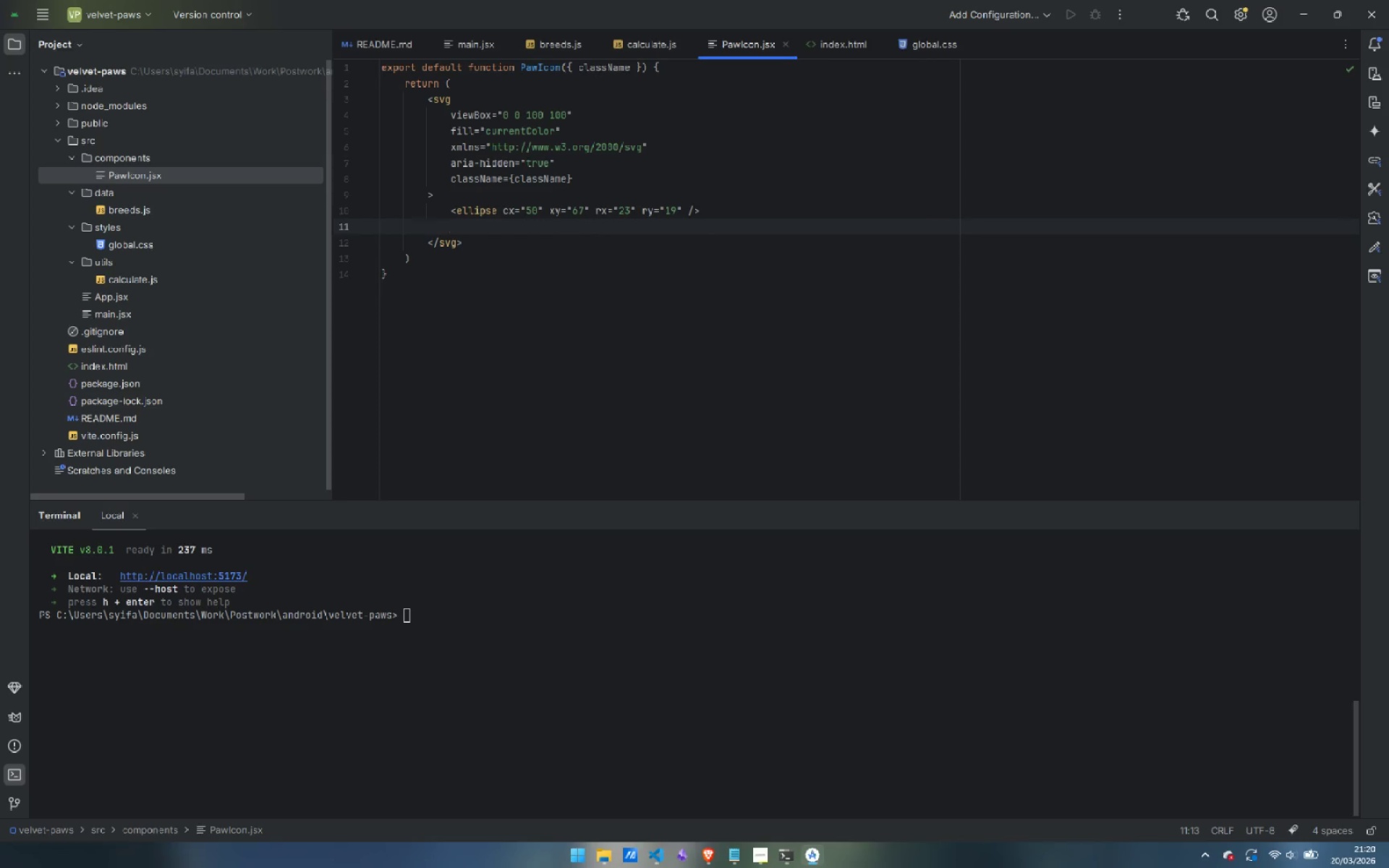 
key(ArrowUp)
 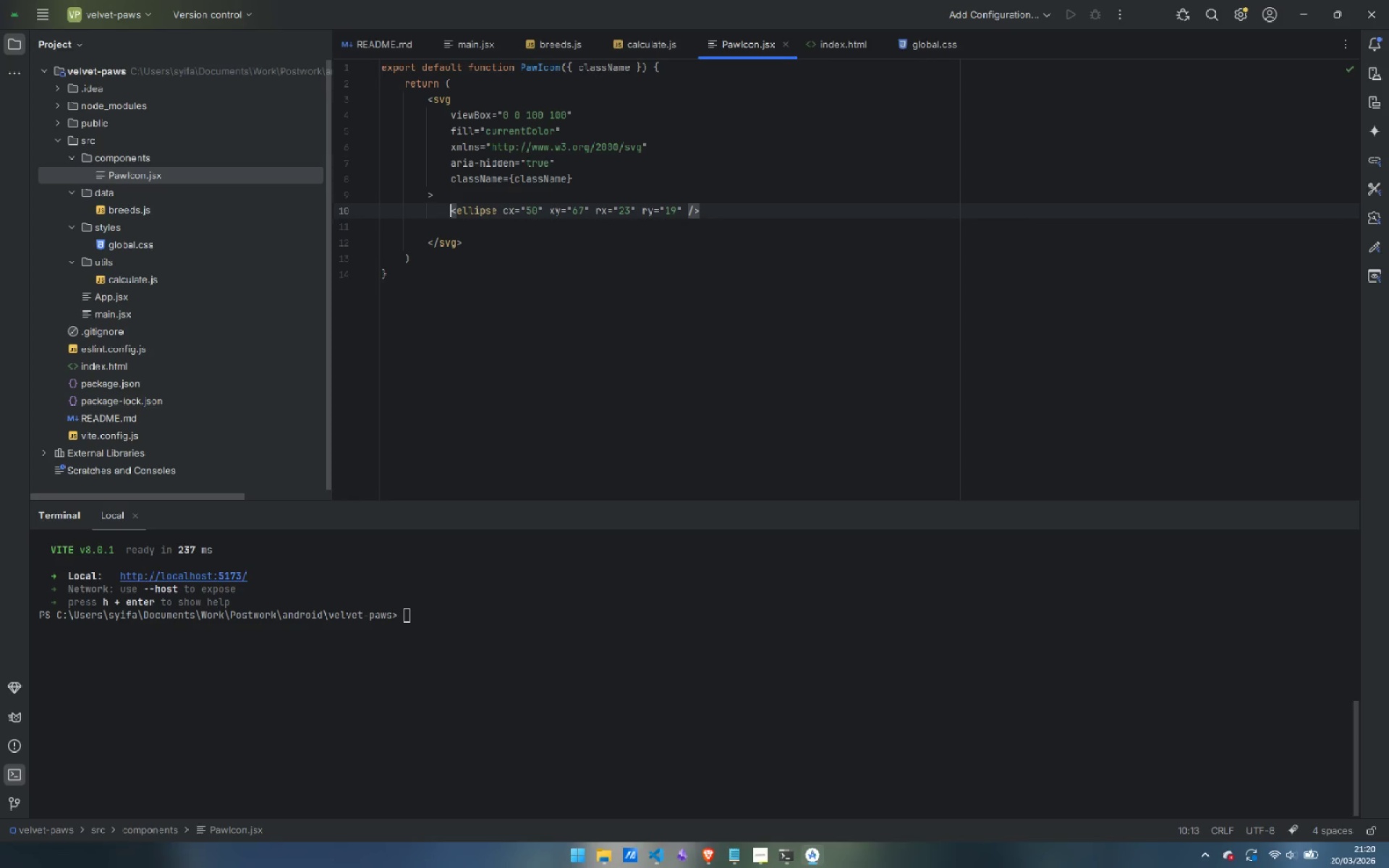 
key(Shift+ArrowUp)
 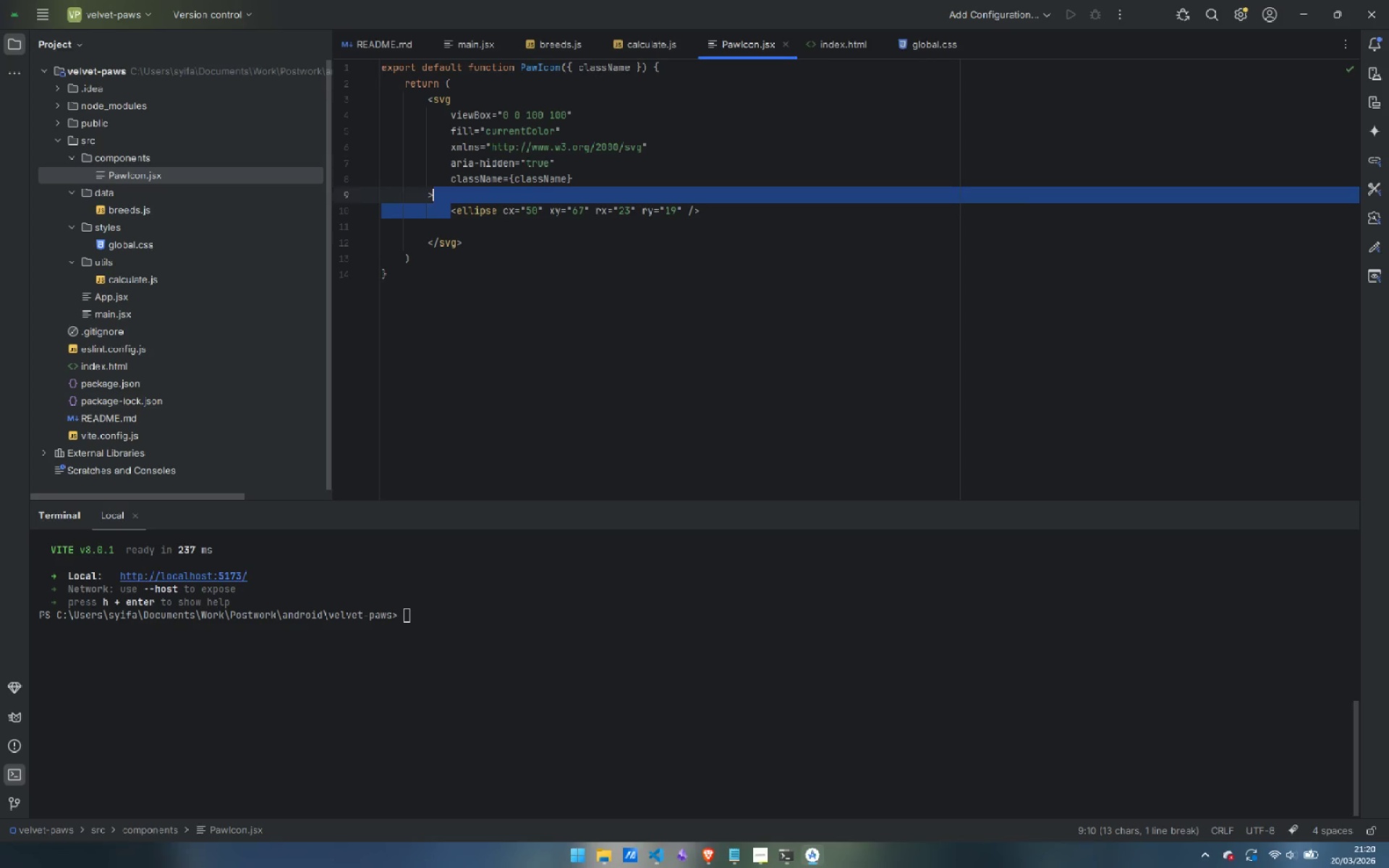 
key(ArrowDown)
 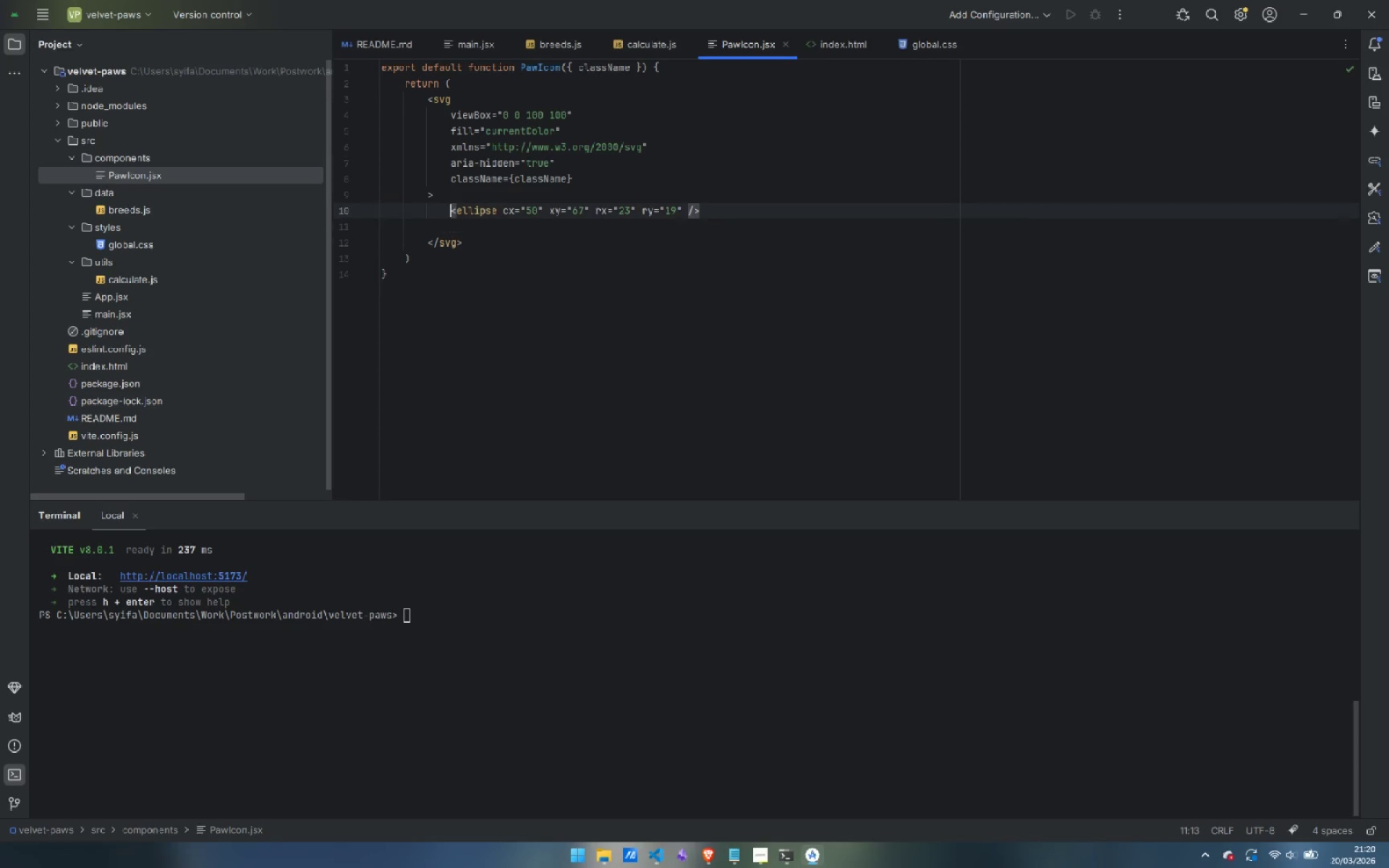 
key(ArrowUp)
 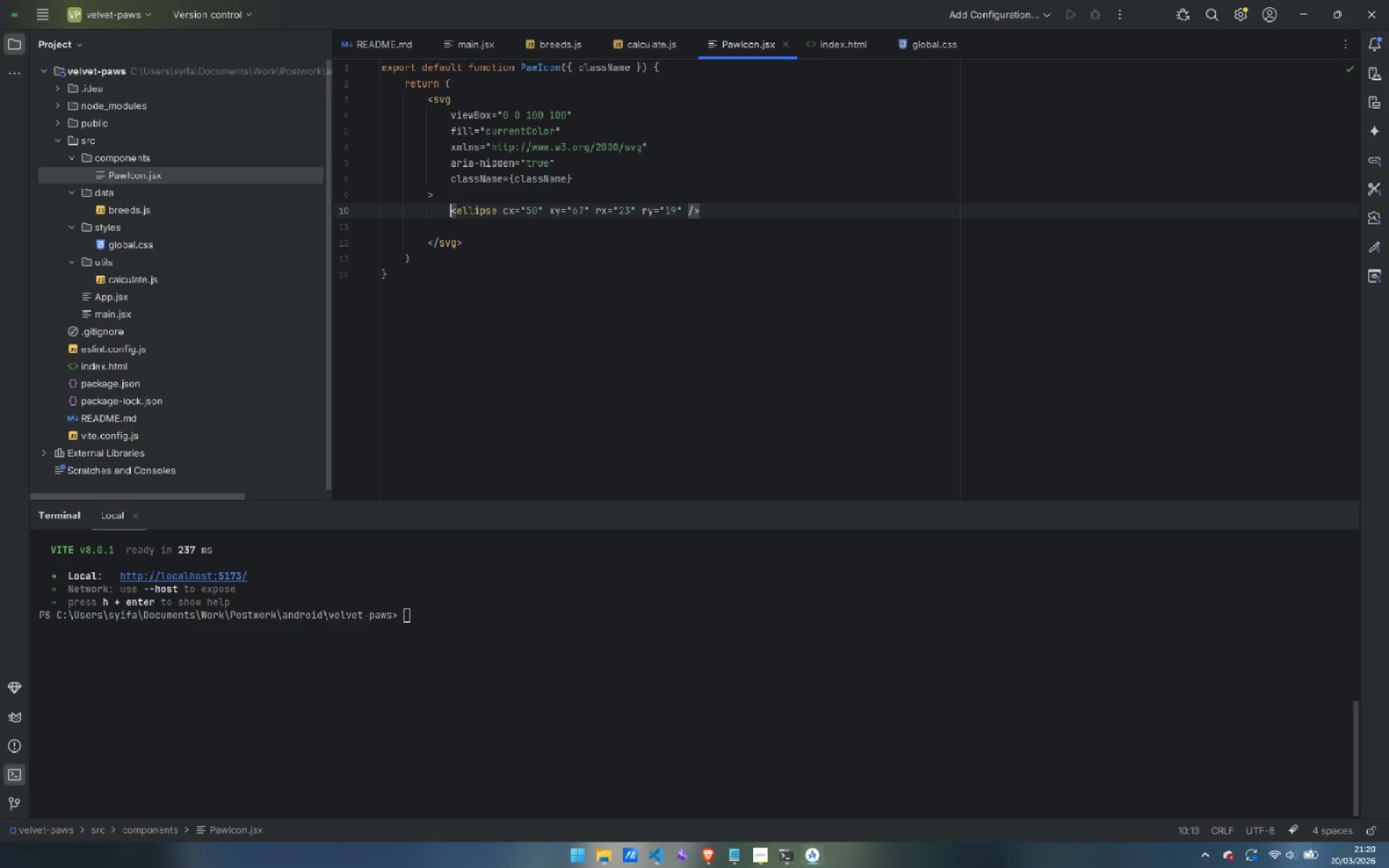 
key(Control+Shift+ArrowRight)
 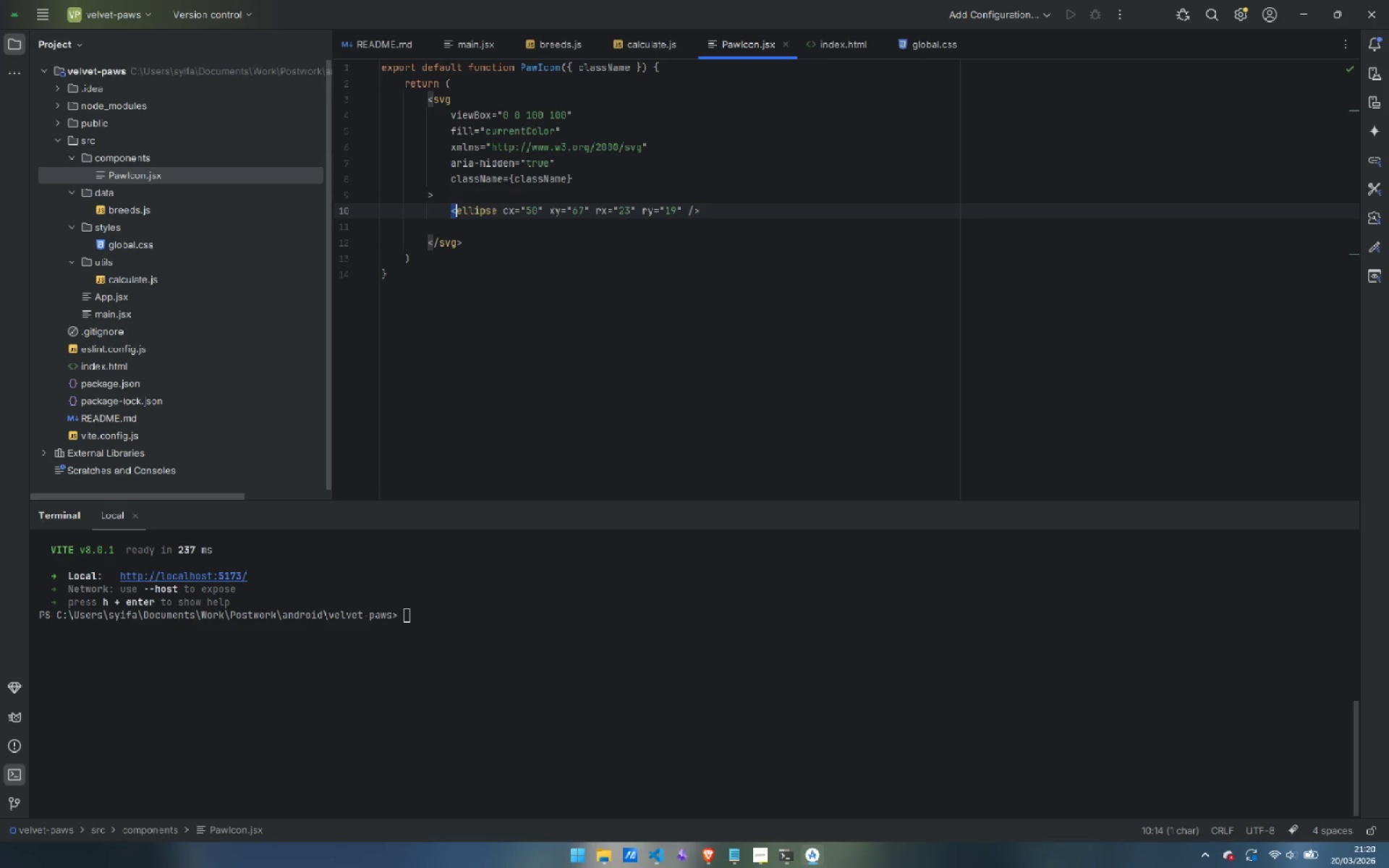 
key(Control+Shift+ArrowRight)
 